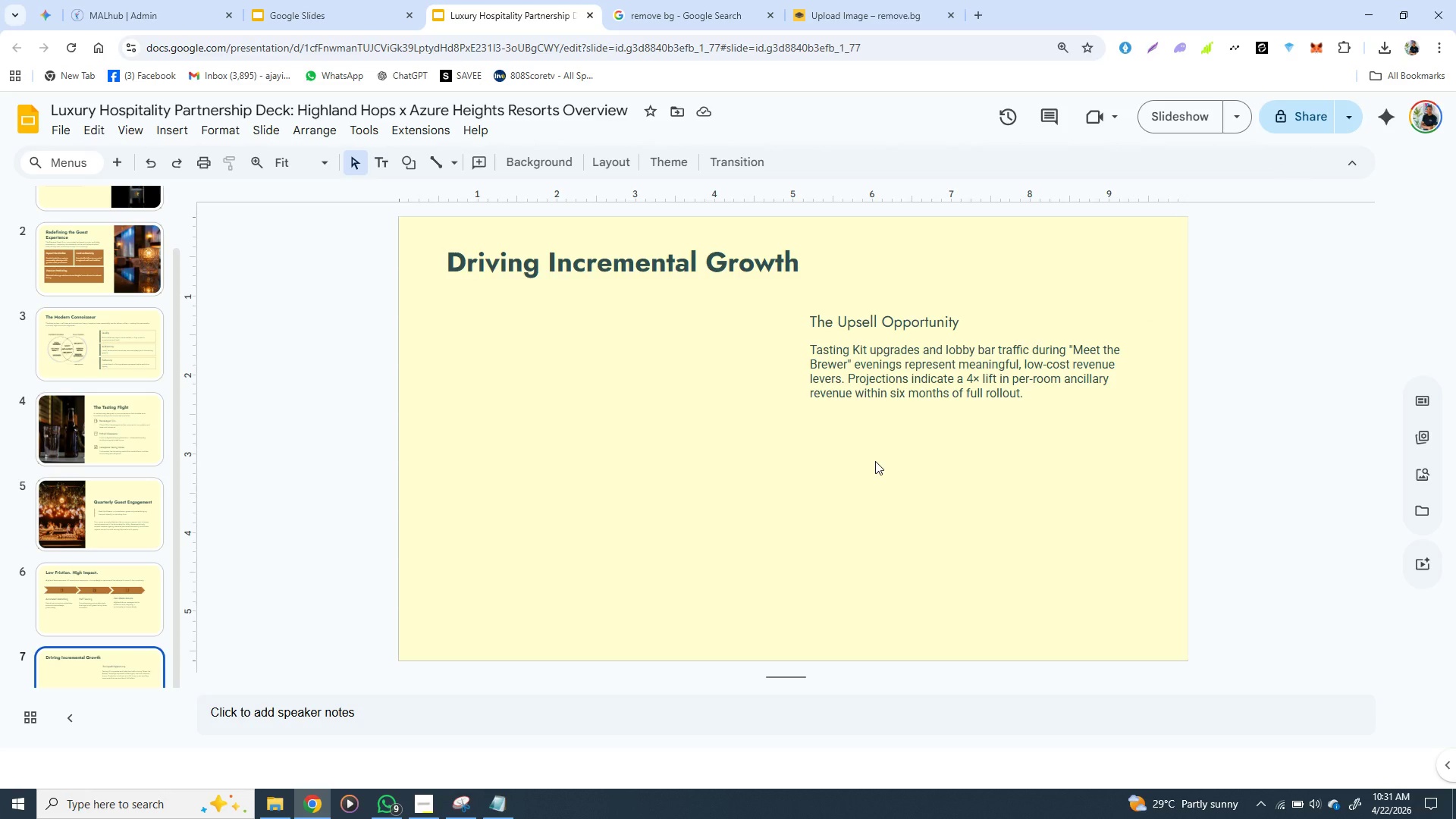 
wait(8.01)
 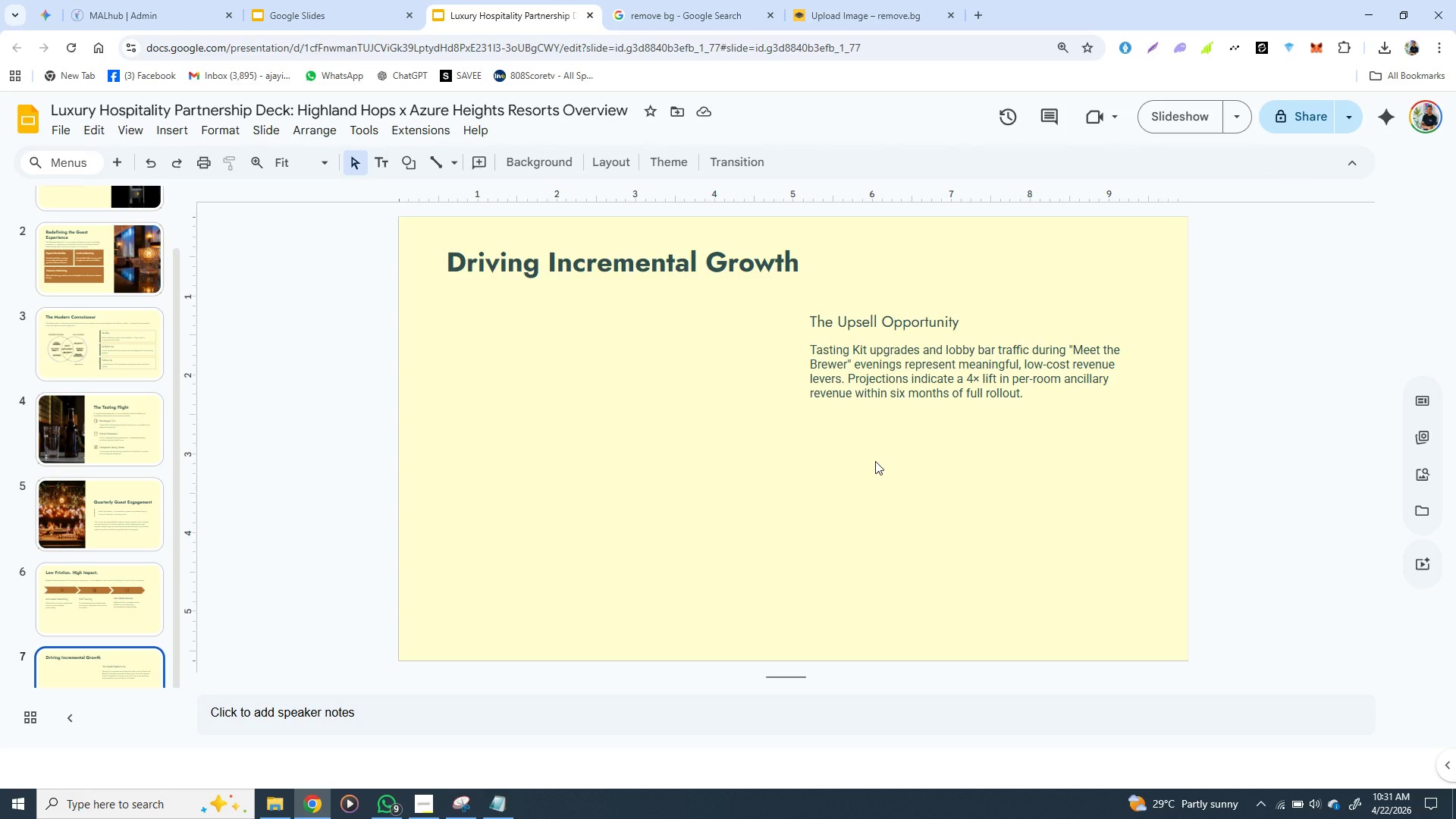 
double_click([867, 396])
 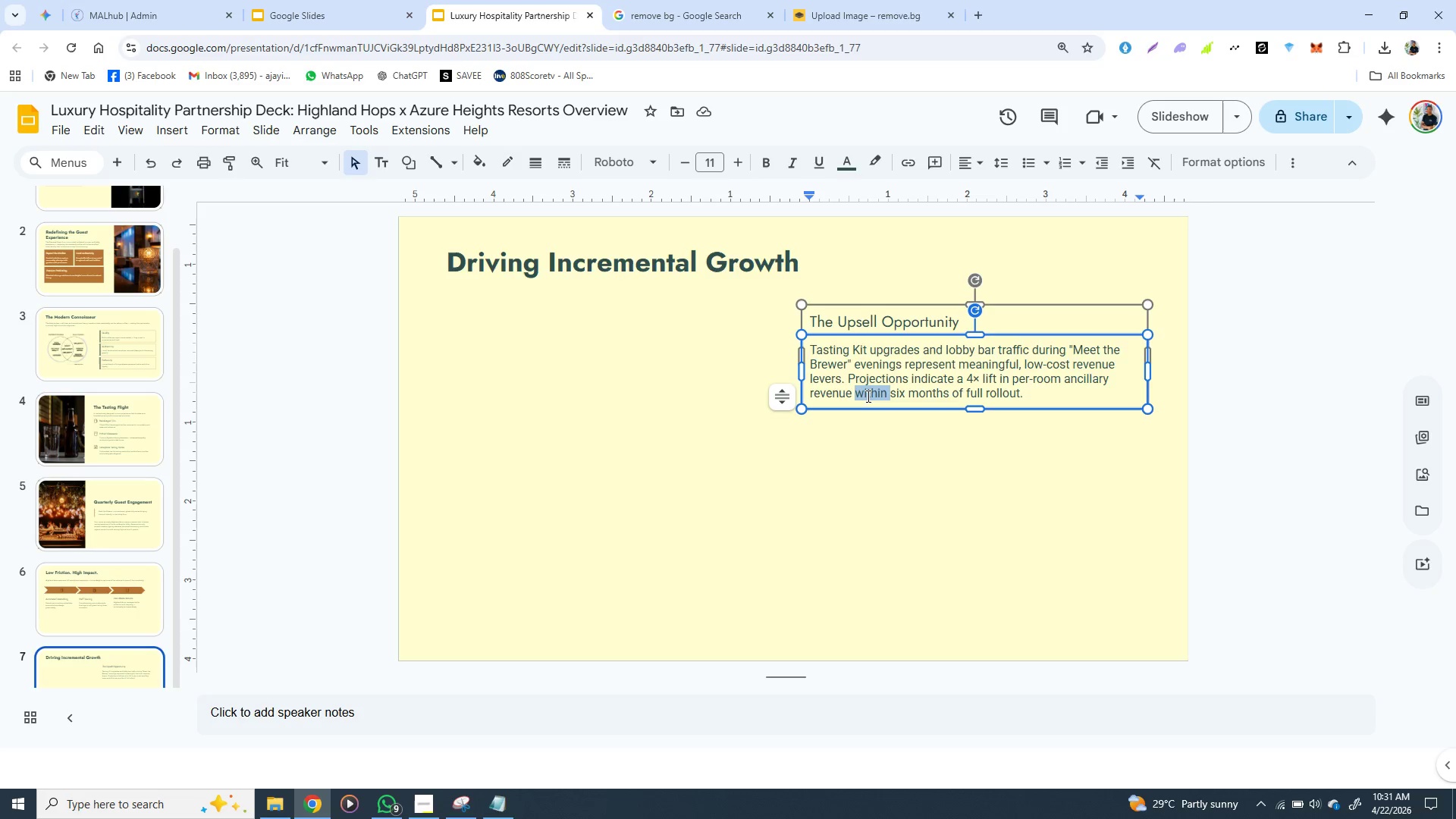 
double_click([867, 396])
 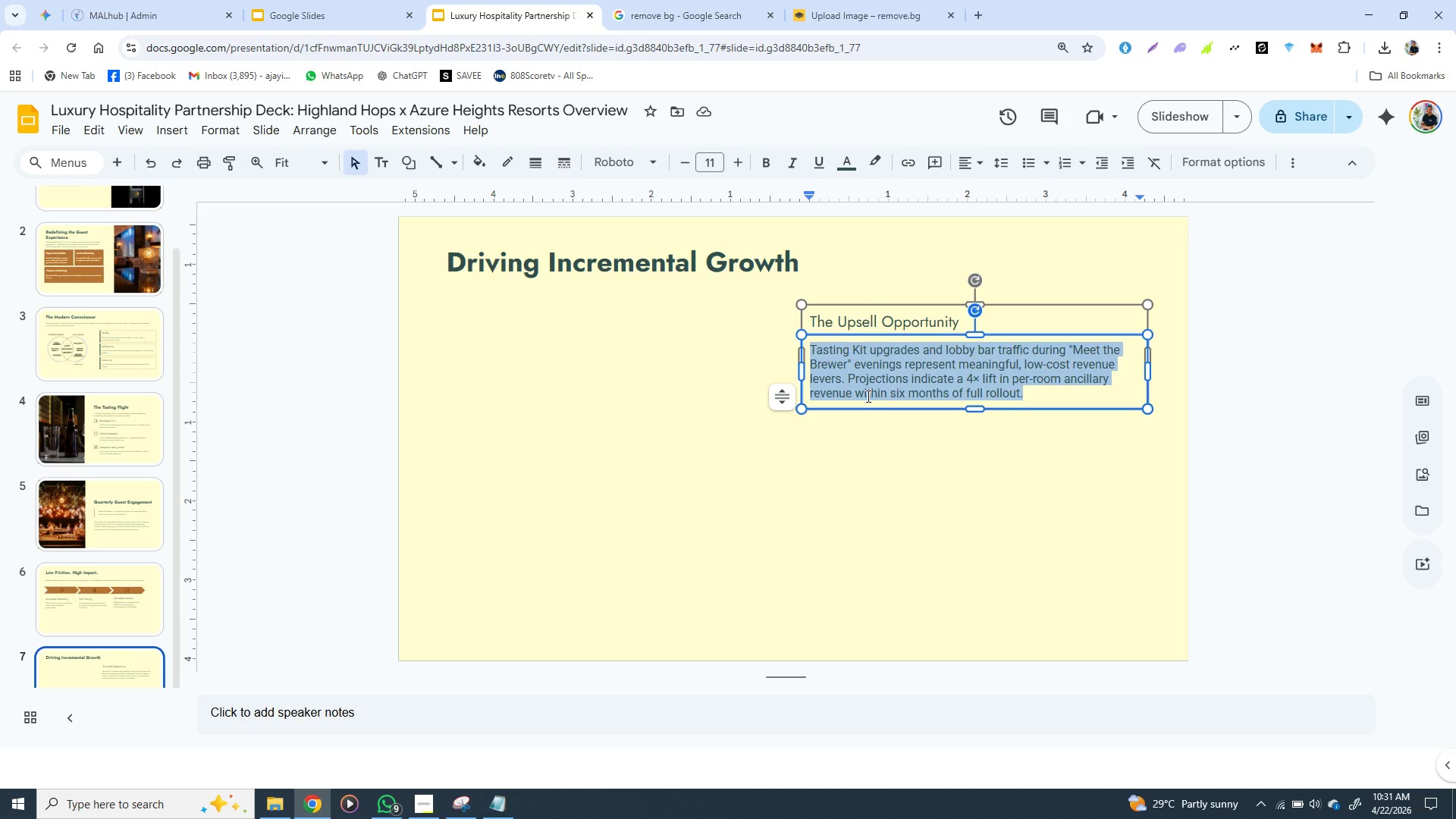 
triple_click([867, 396])
 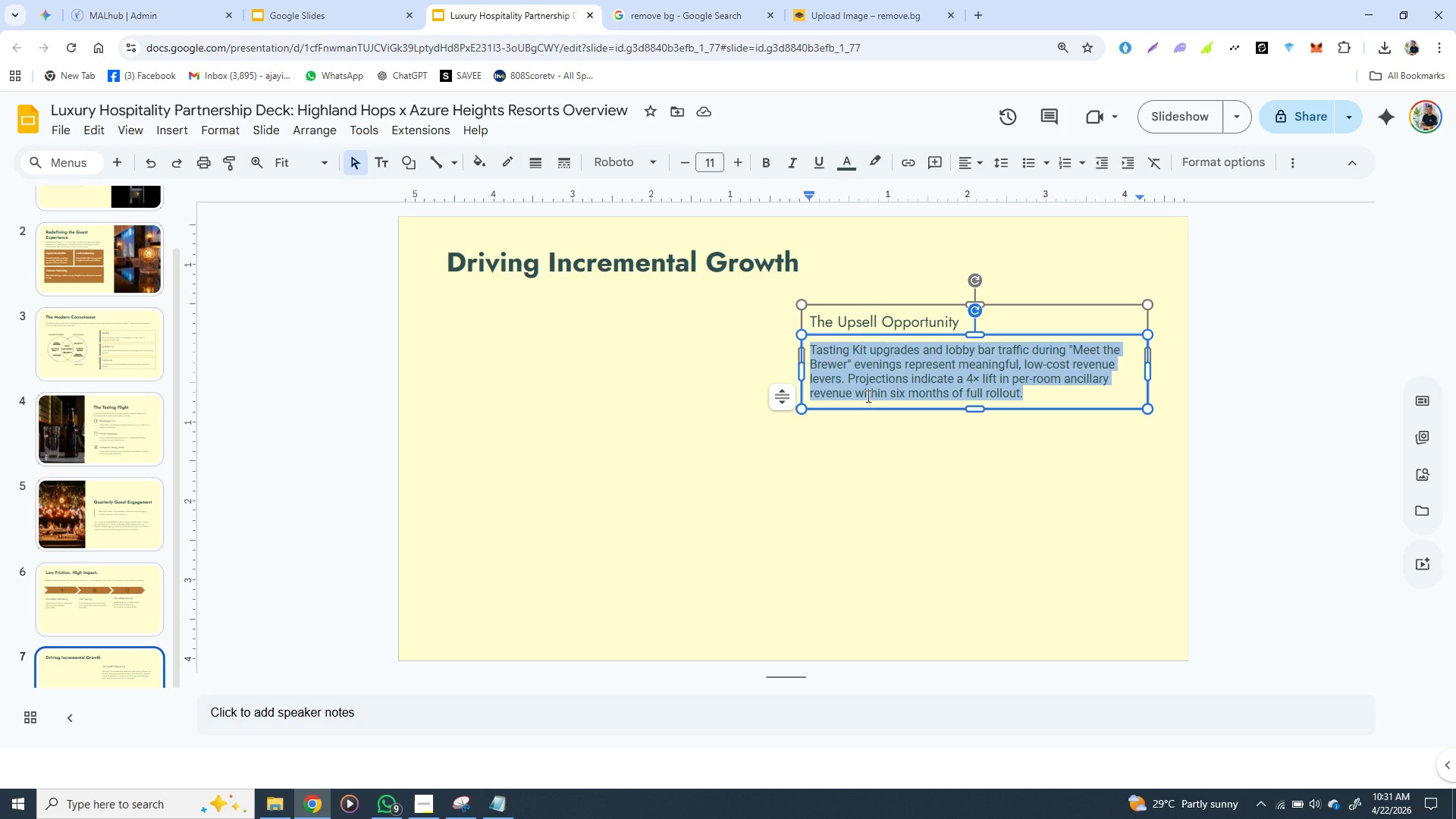 
wait(12.47)
 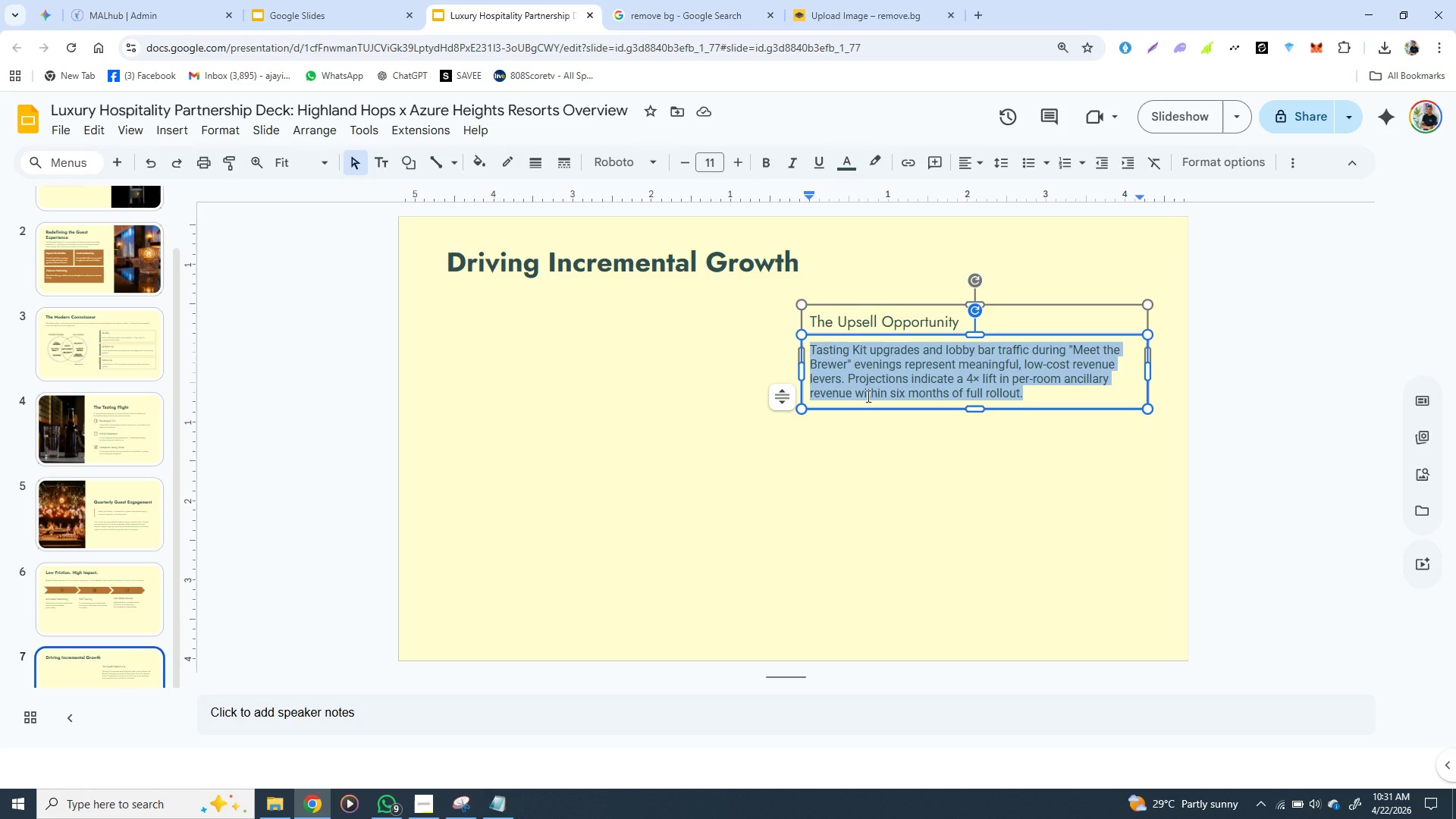 
left_click([877, 484])
 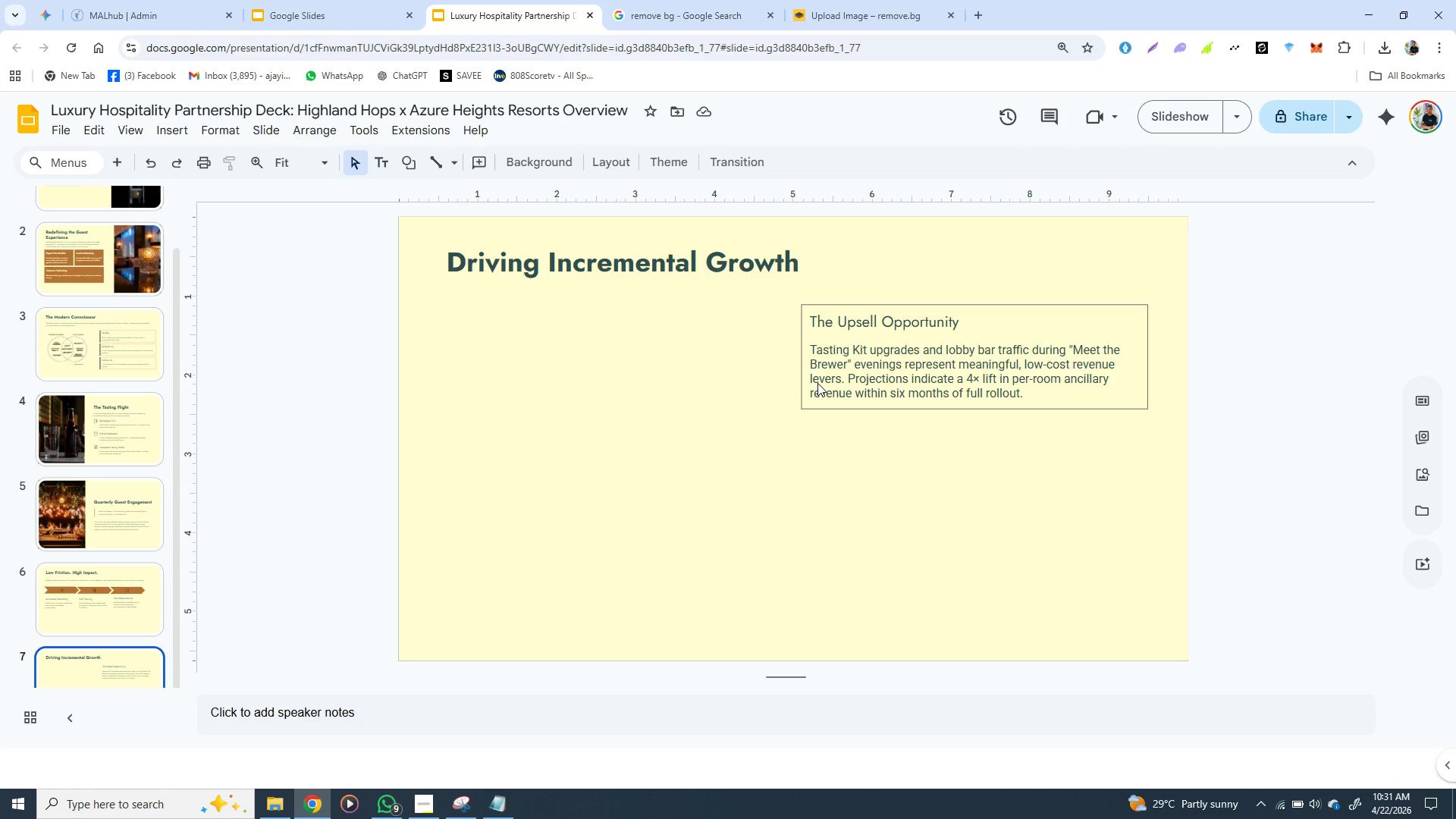 
left_click([817, 383])
 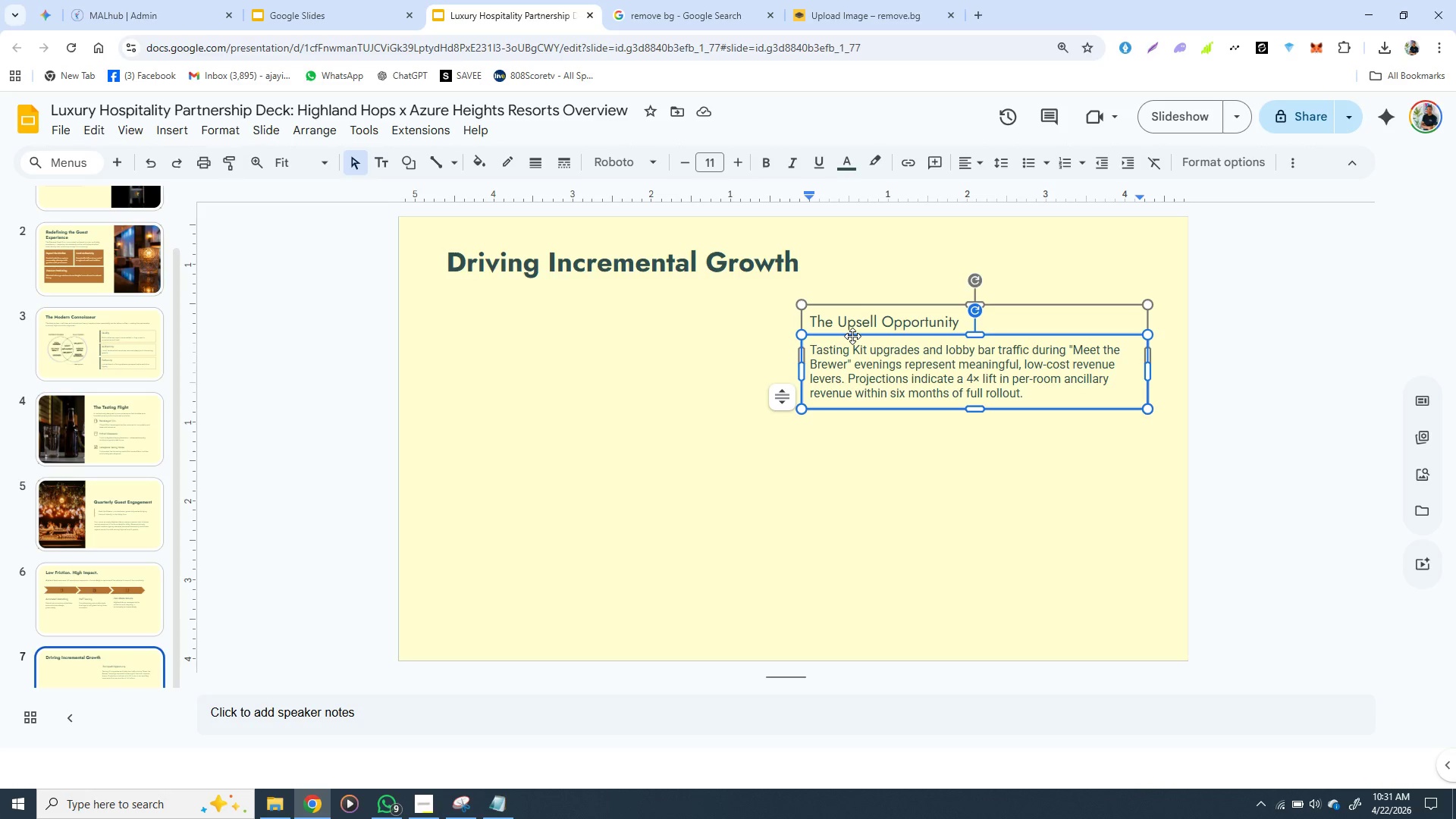 
left_click([852, 336])
 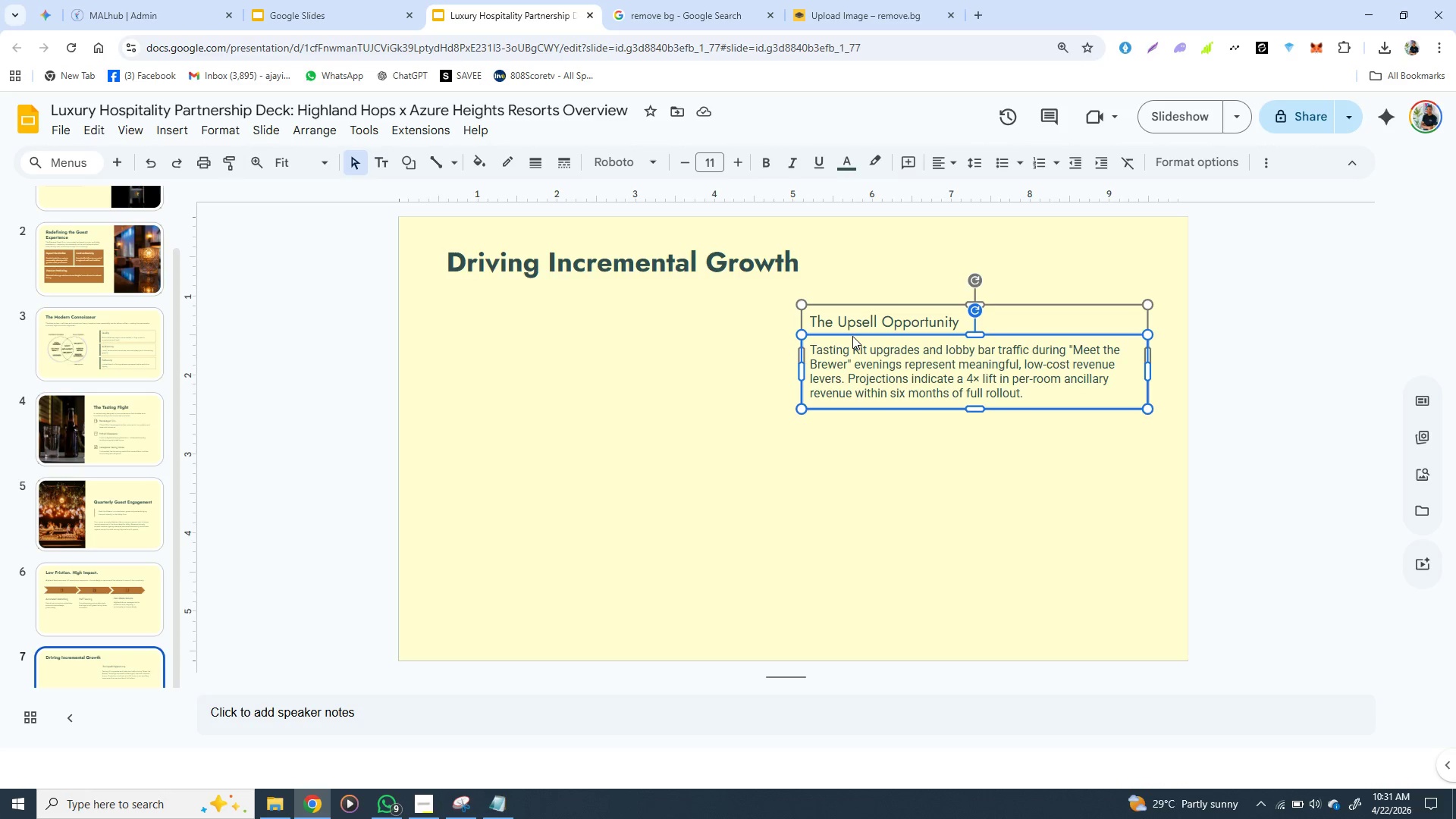 
wait(9.8)
 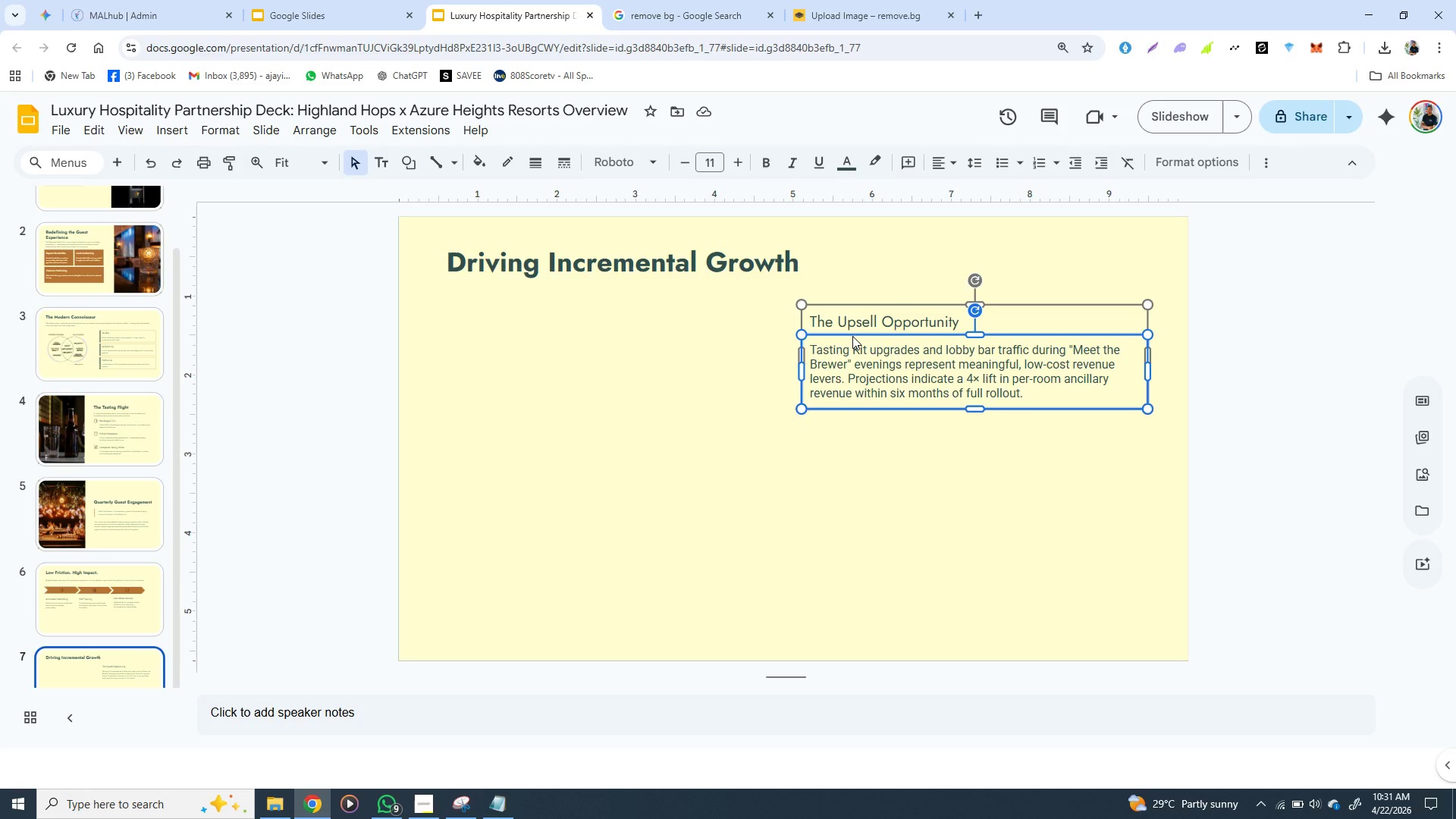 
key(Control+D)
 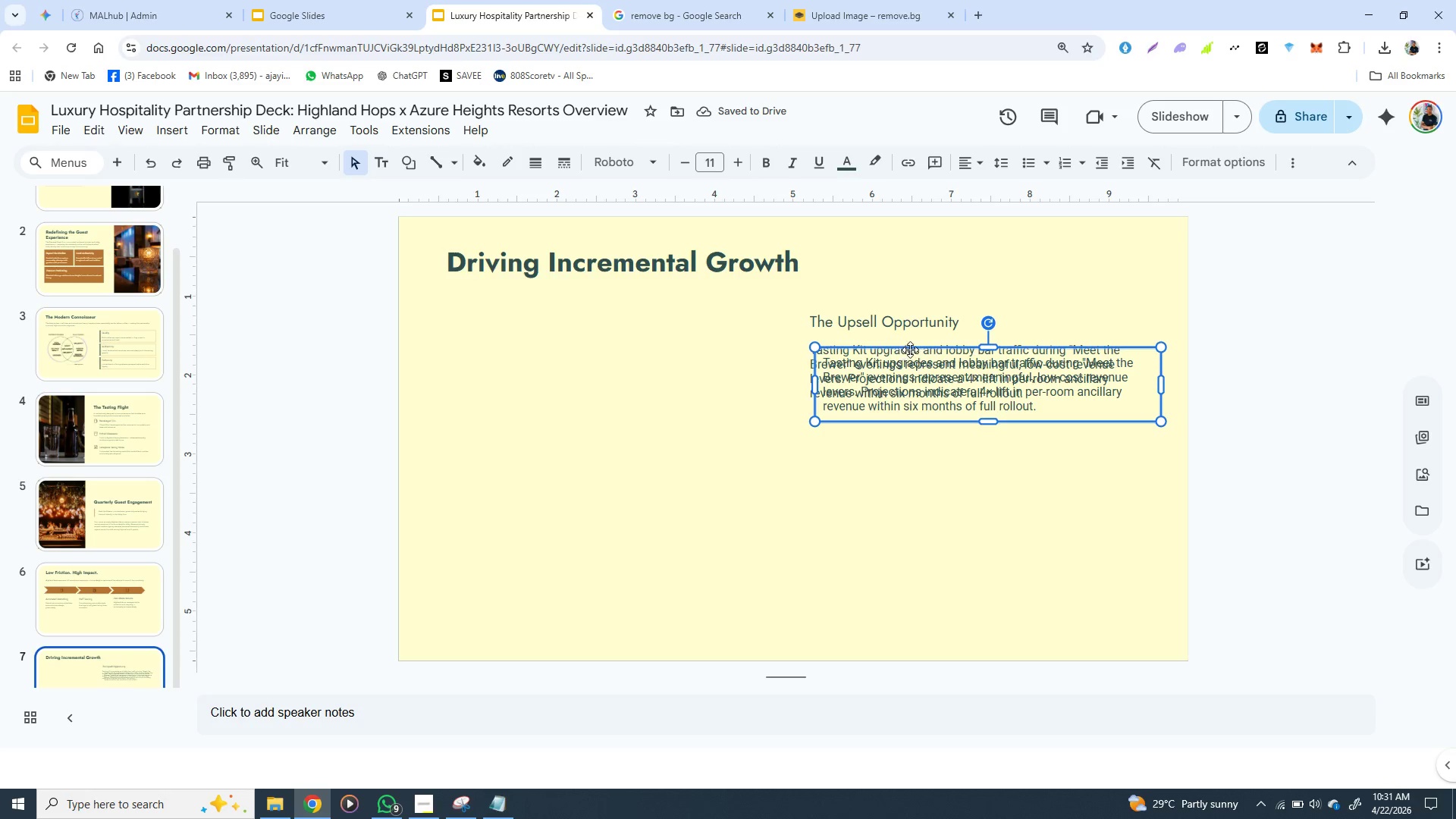 
left_click_drag(start_coordinate=[919, 348], to_coordinate=[915, 425])
 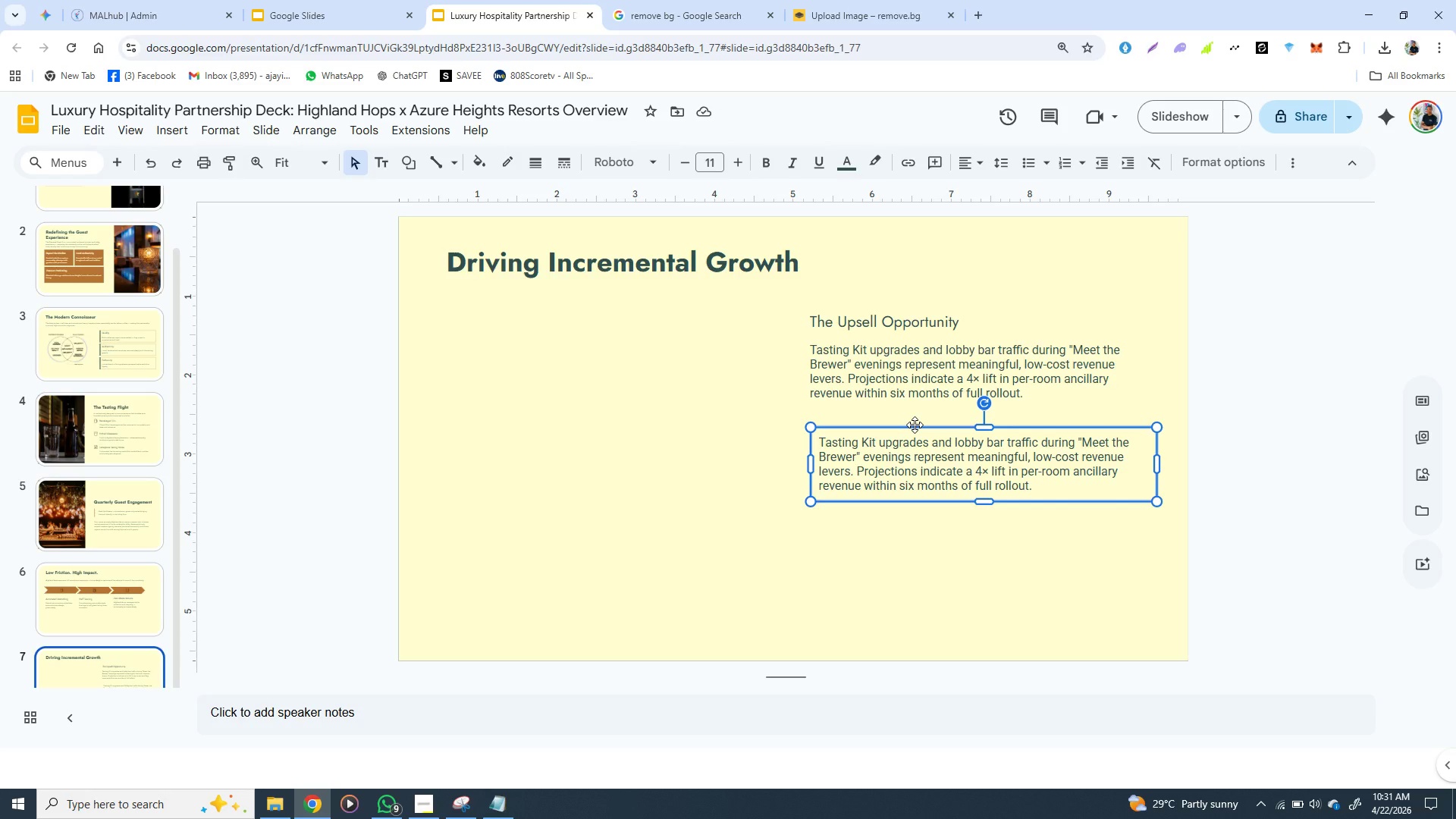 
wait(11.81)
 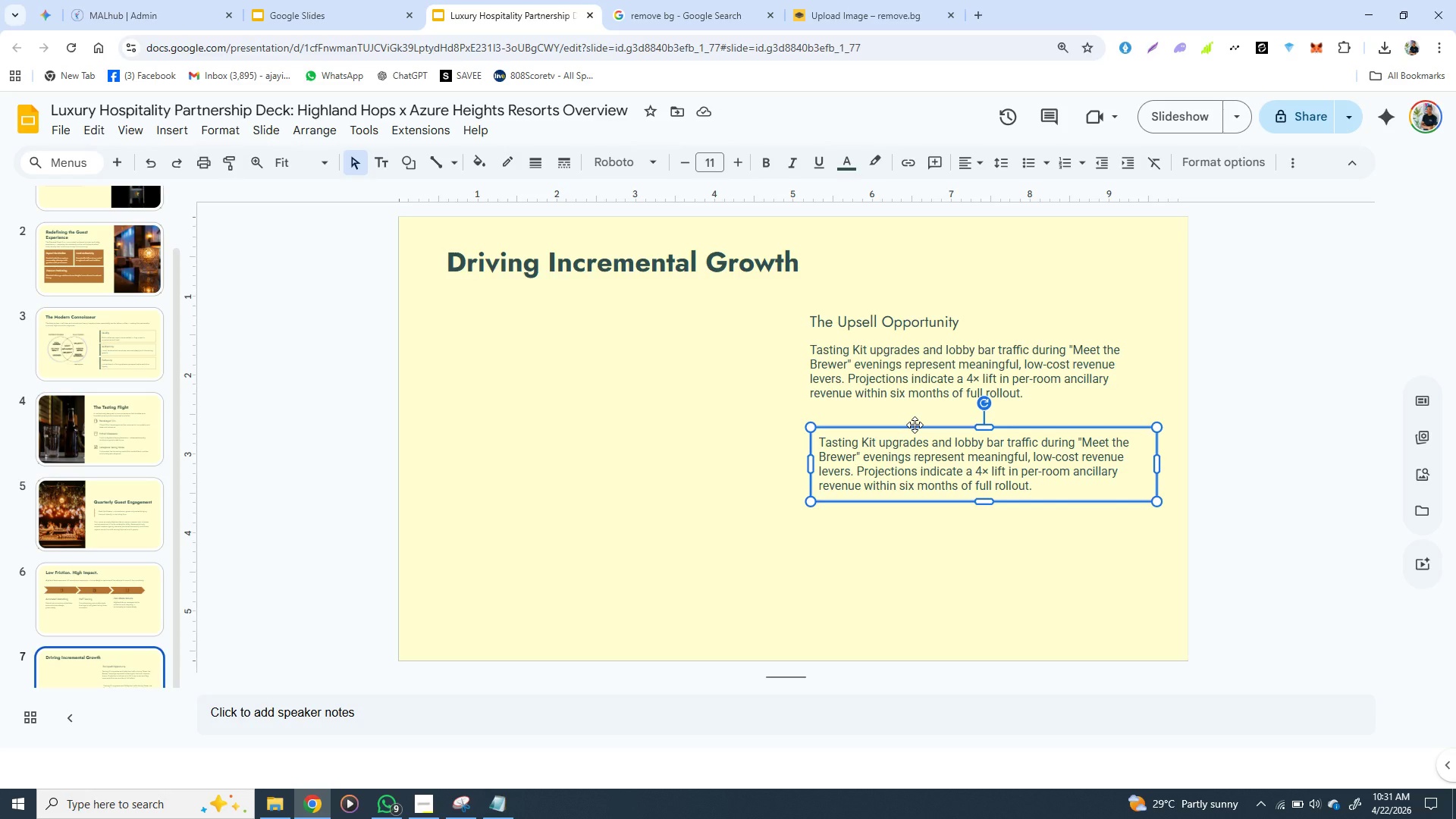 
left_click([914, 428])
 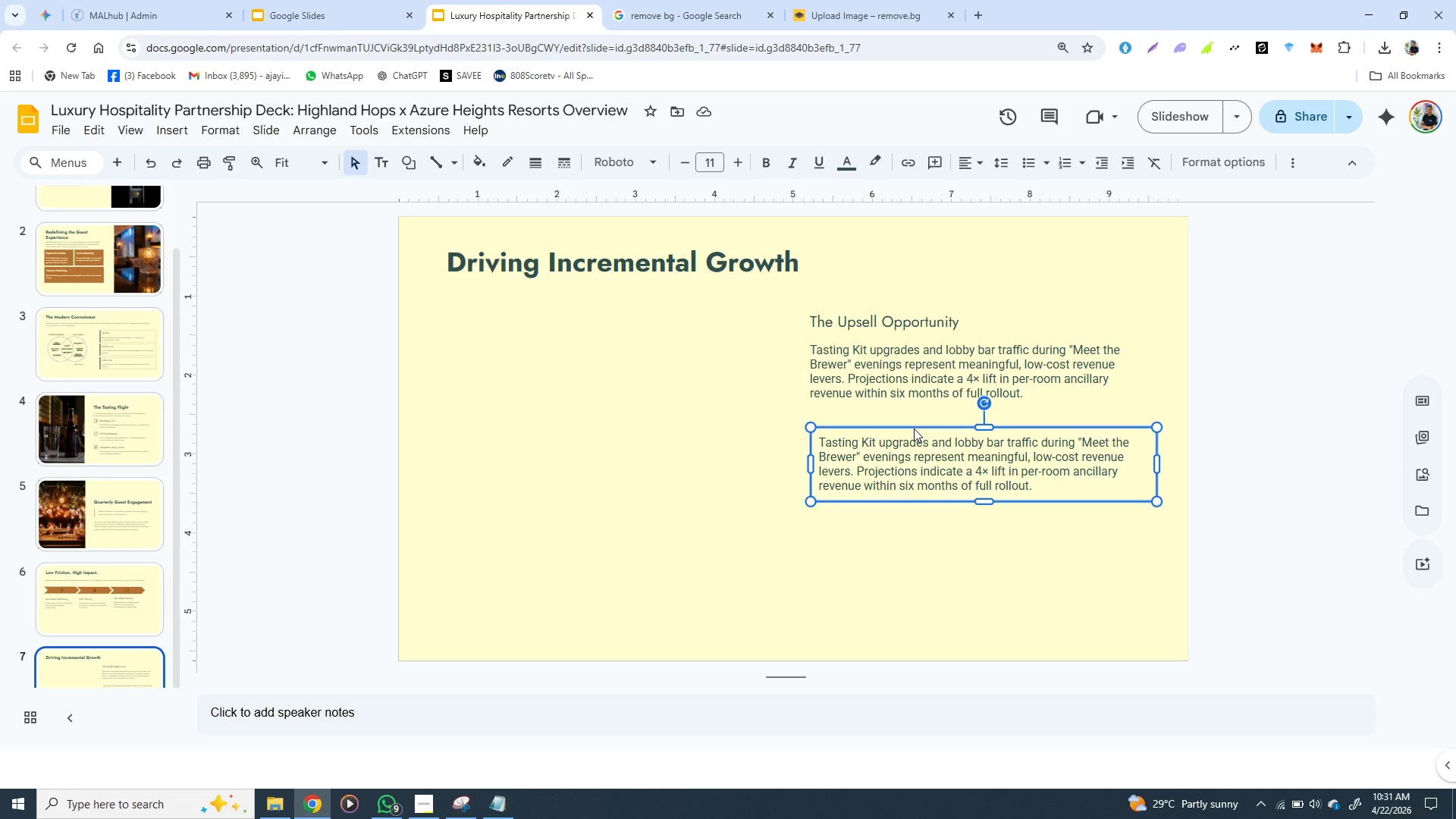 
hold_key(key=ArrowUp, duration=0.89)
 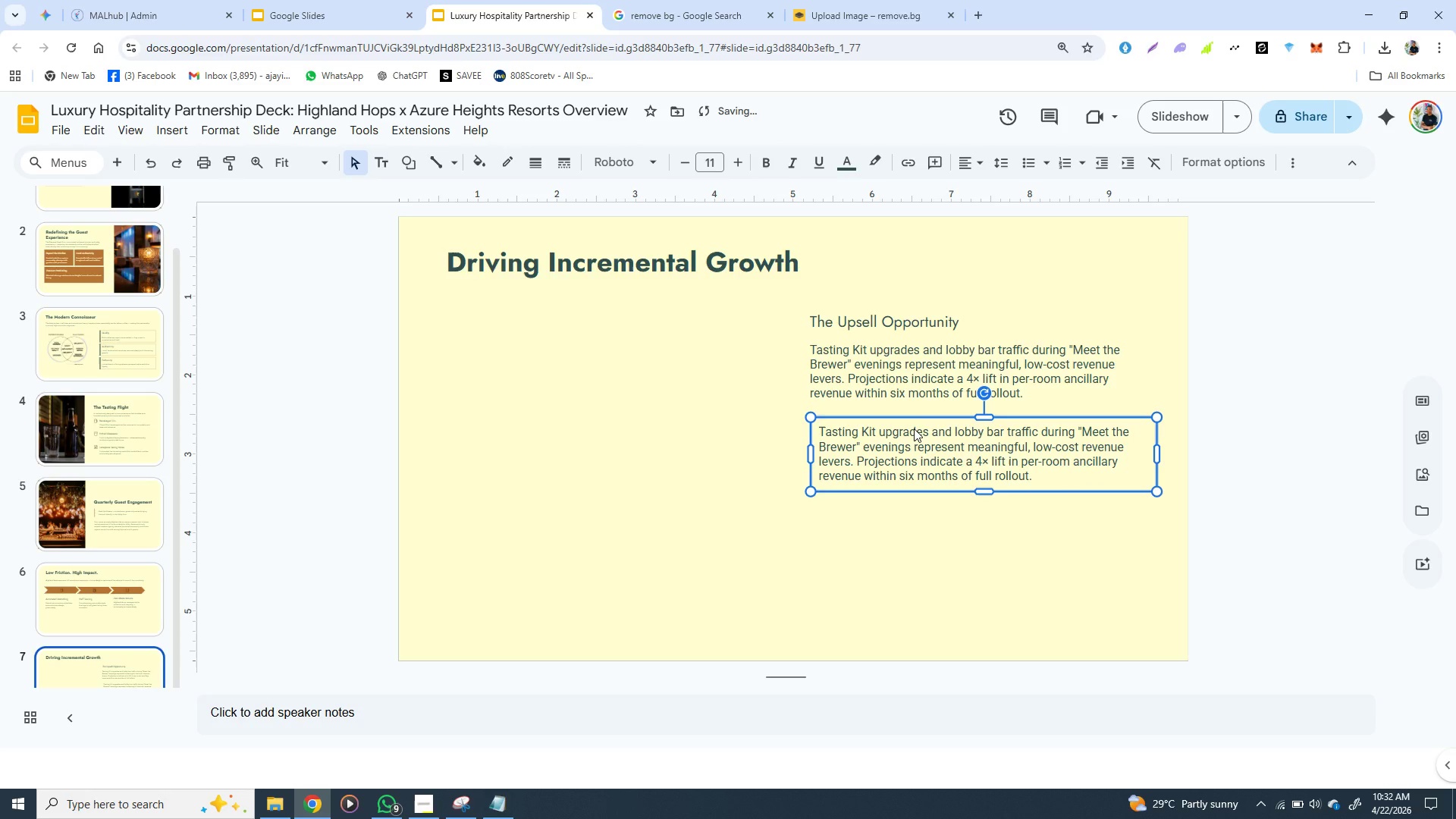 
key(ArrowUp)
 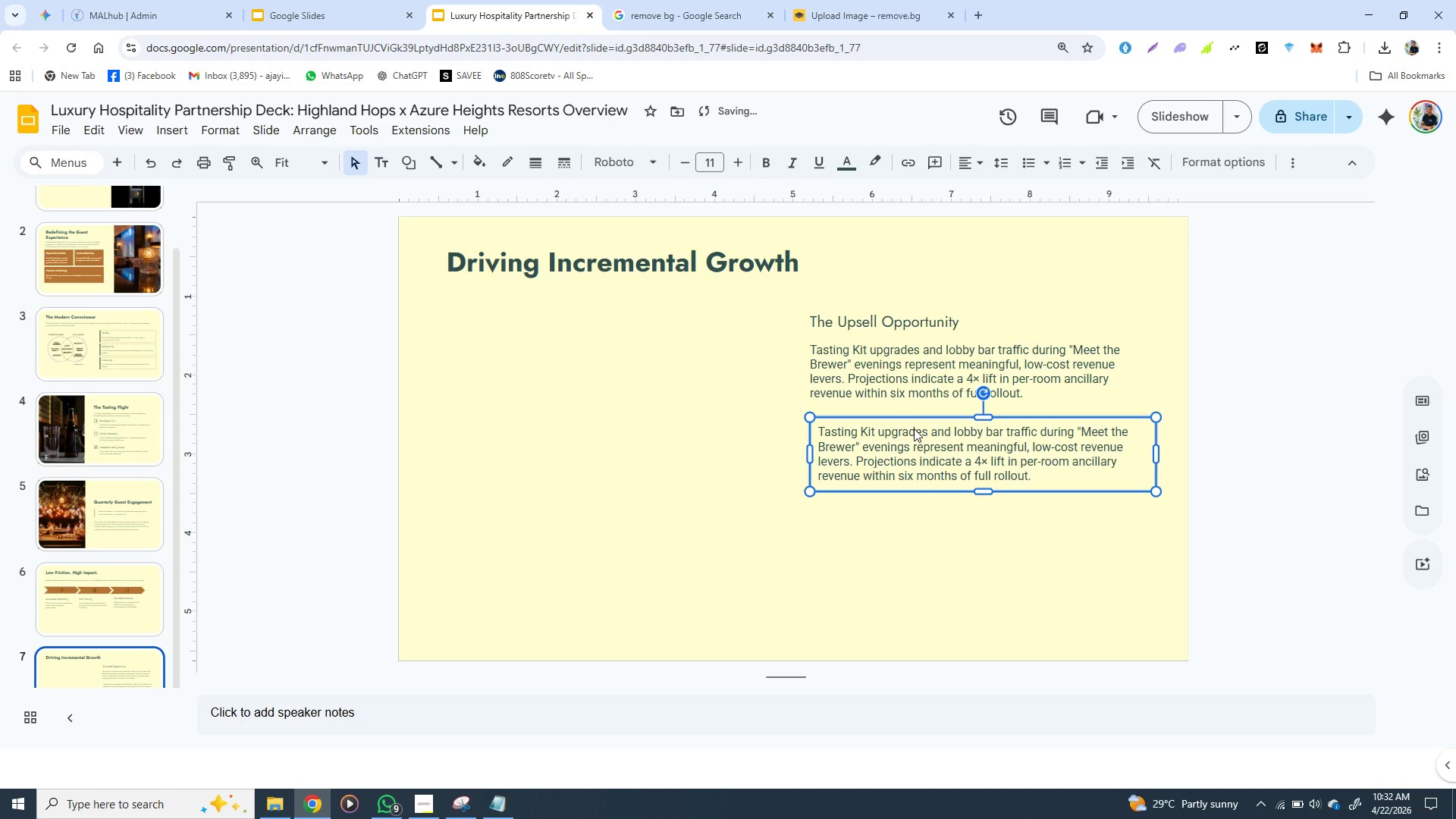 
hold_key(key=ArrowLeft, duration=0.73)
 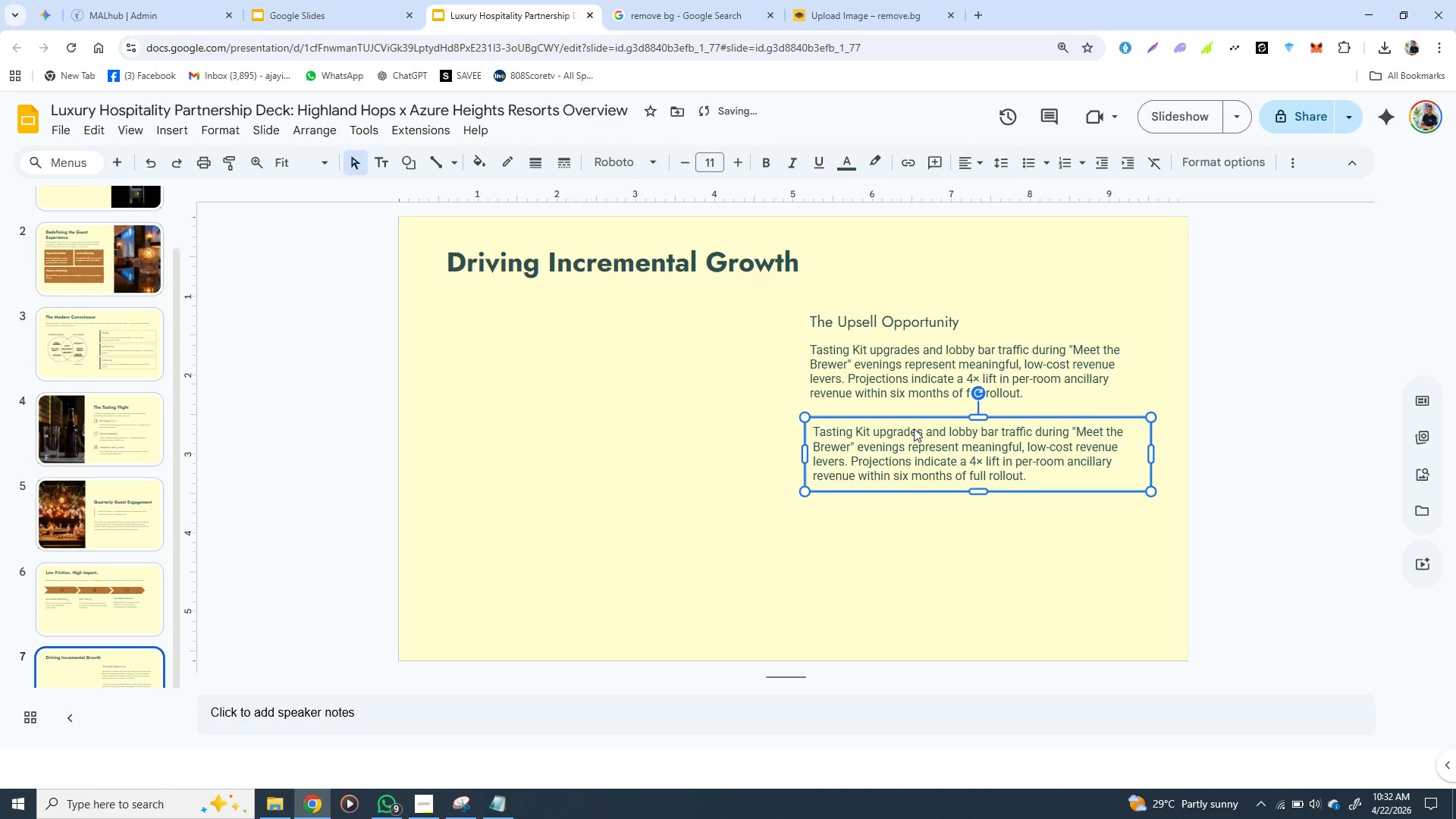 
hold_key(key=ArrowLeft, duration=0.5)
 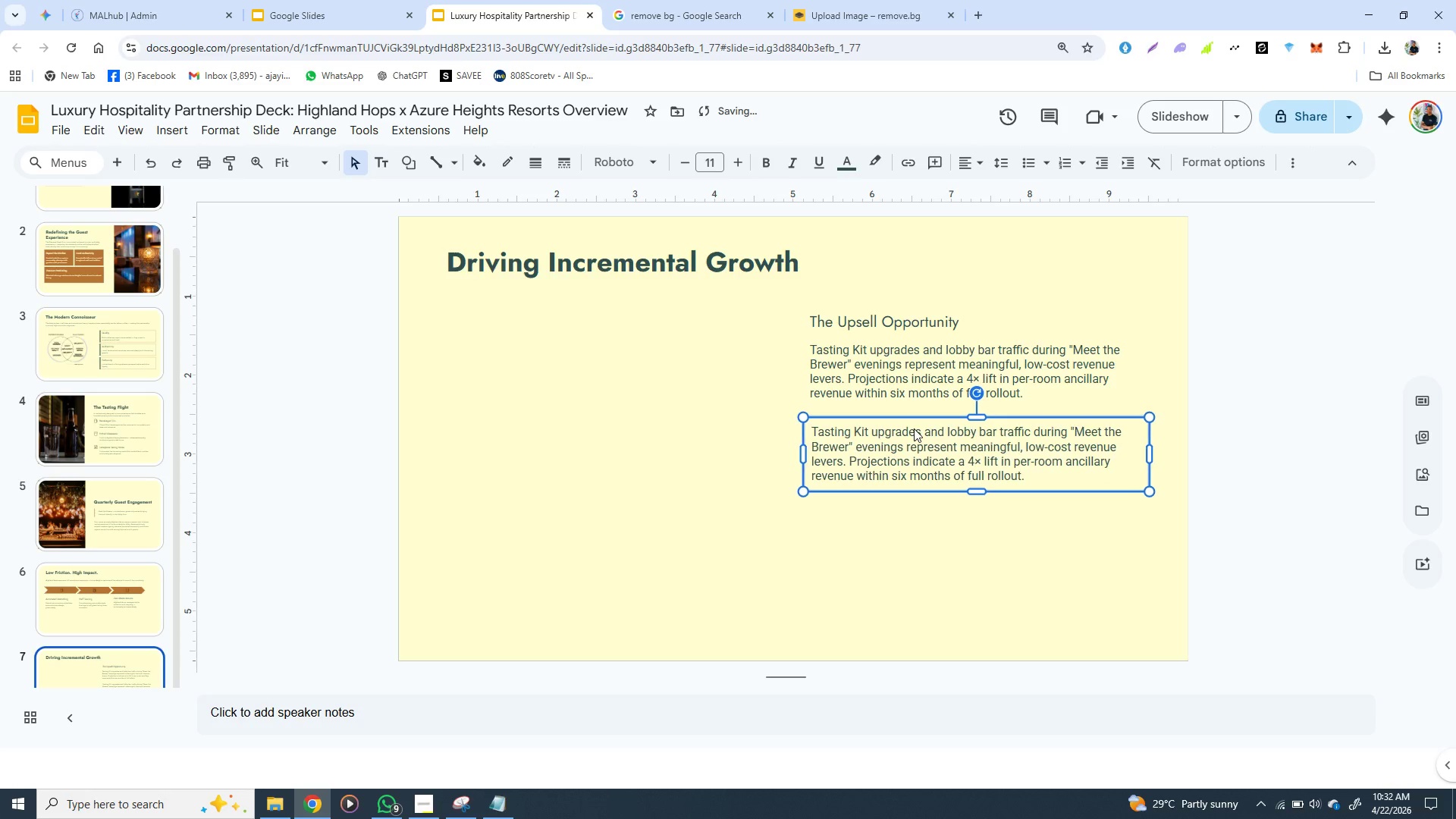 
key(ArrowLeft)
 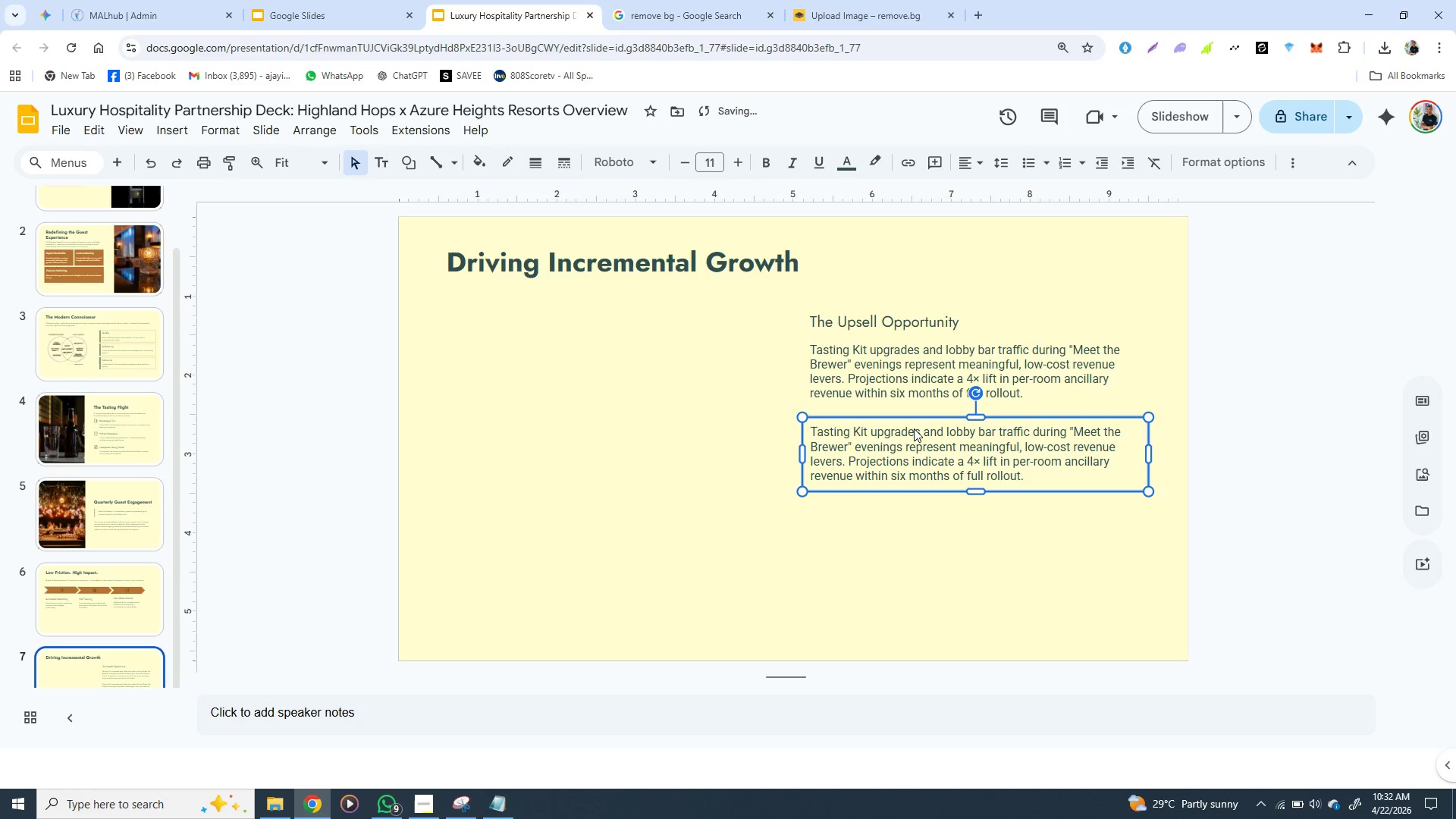 
key(ArrowLeft)
 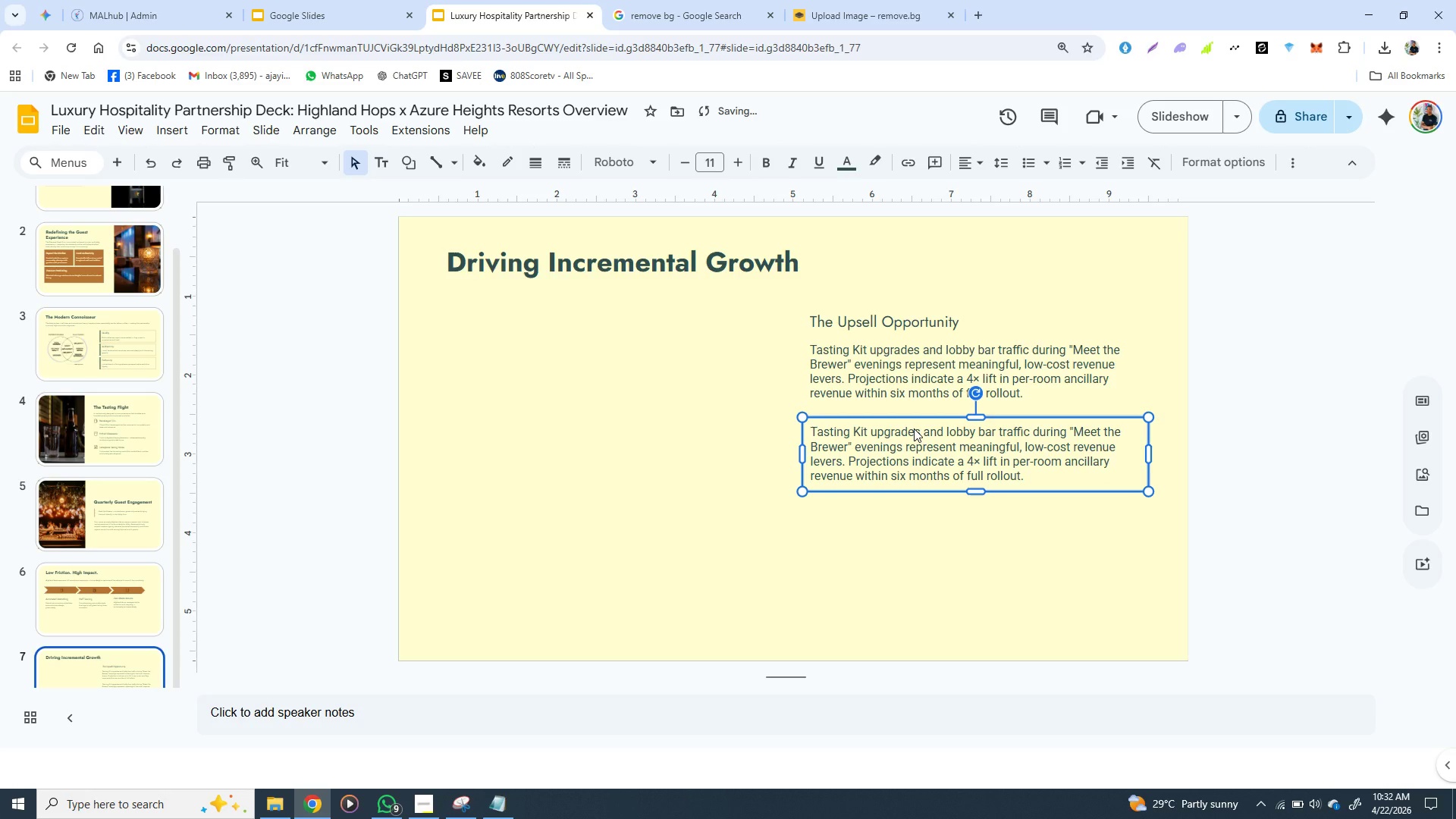 
key(ArrowLeft)
 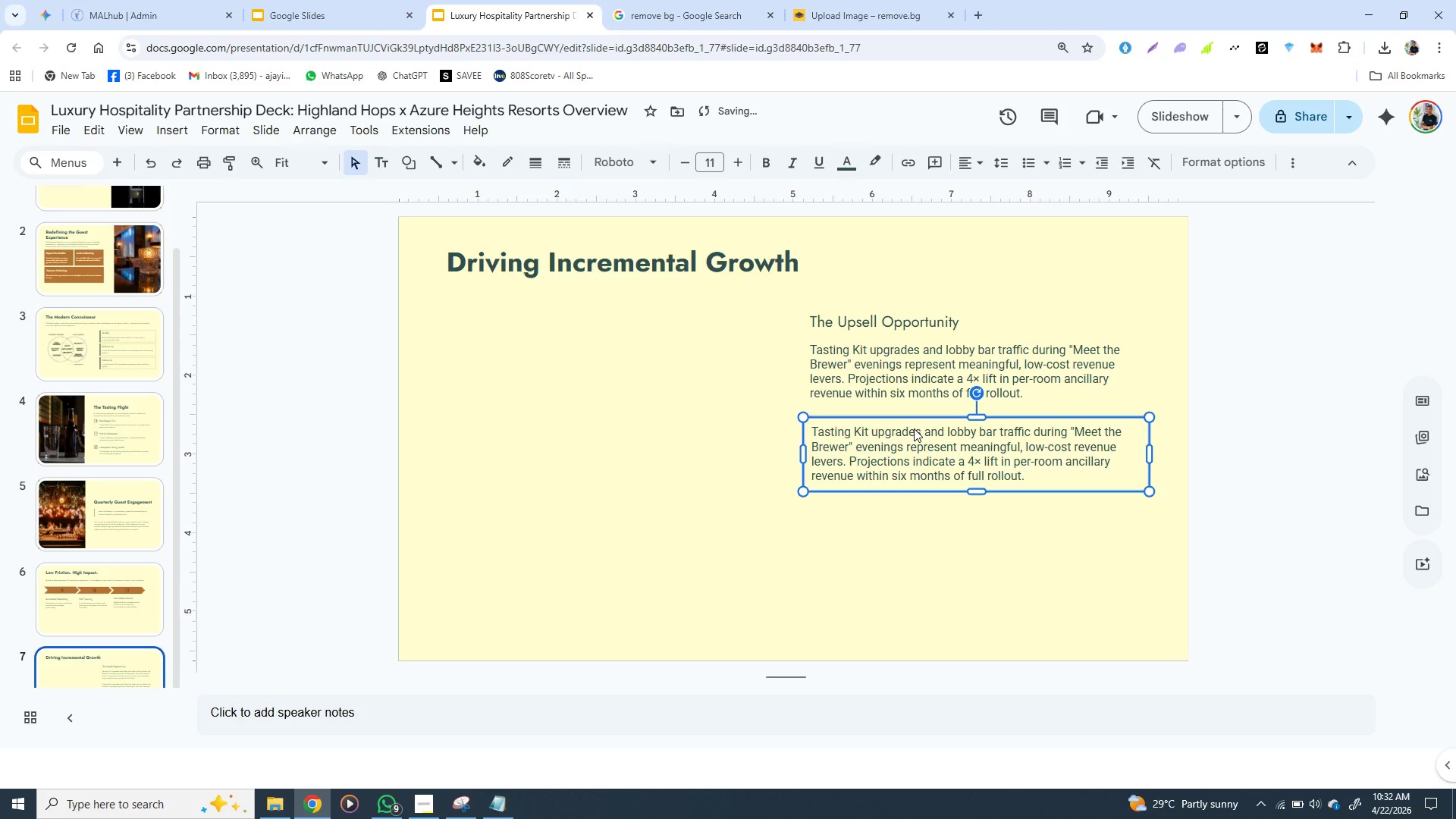 
key(ArrowRight)
 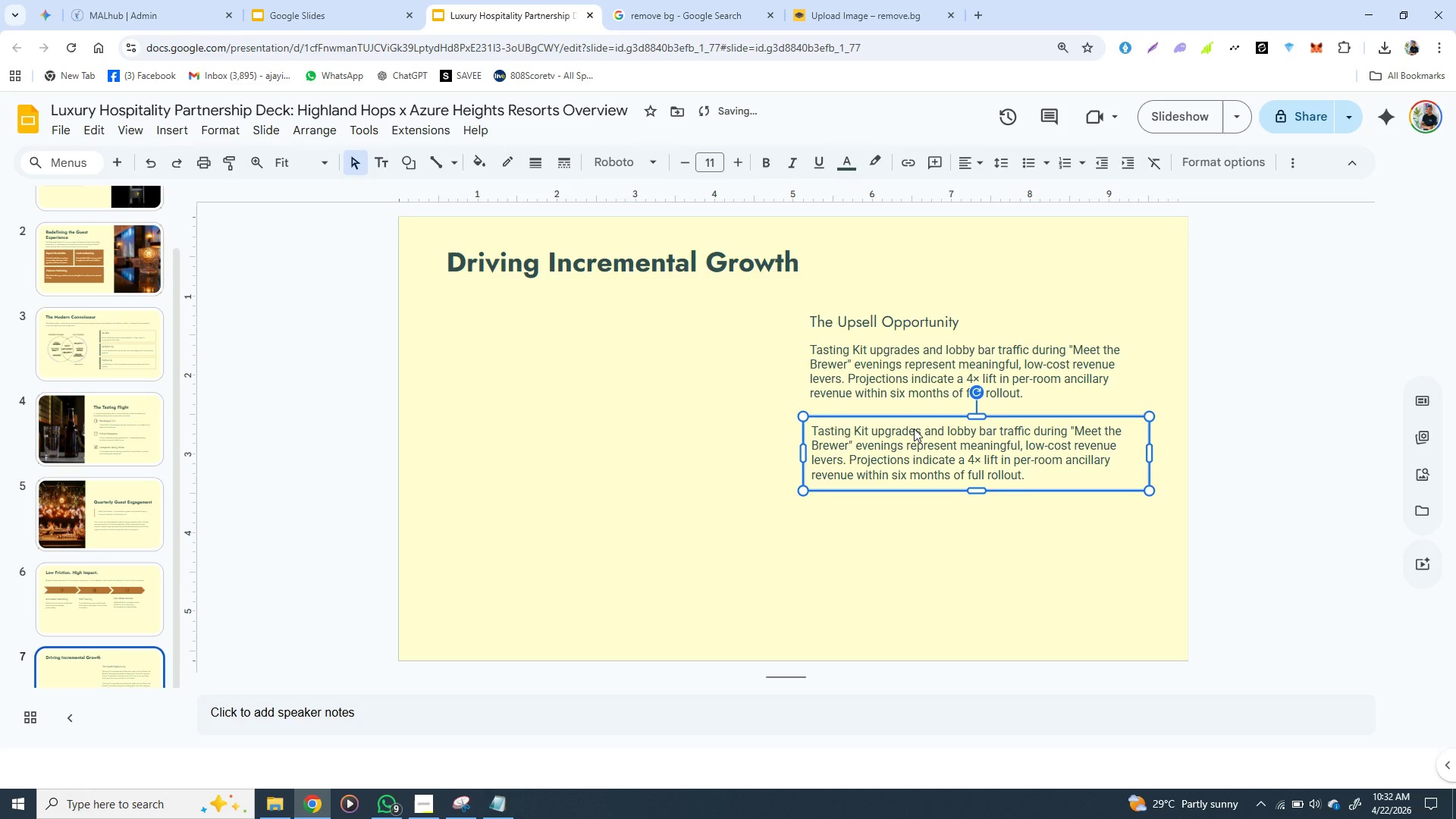 
hold_key(key=ArrowUp, duration=0.7)
 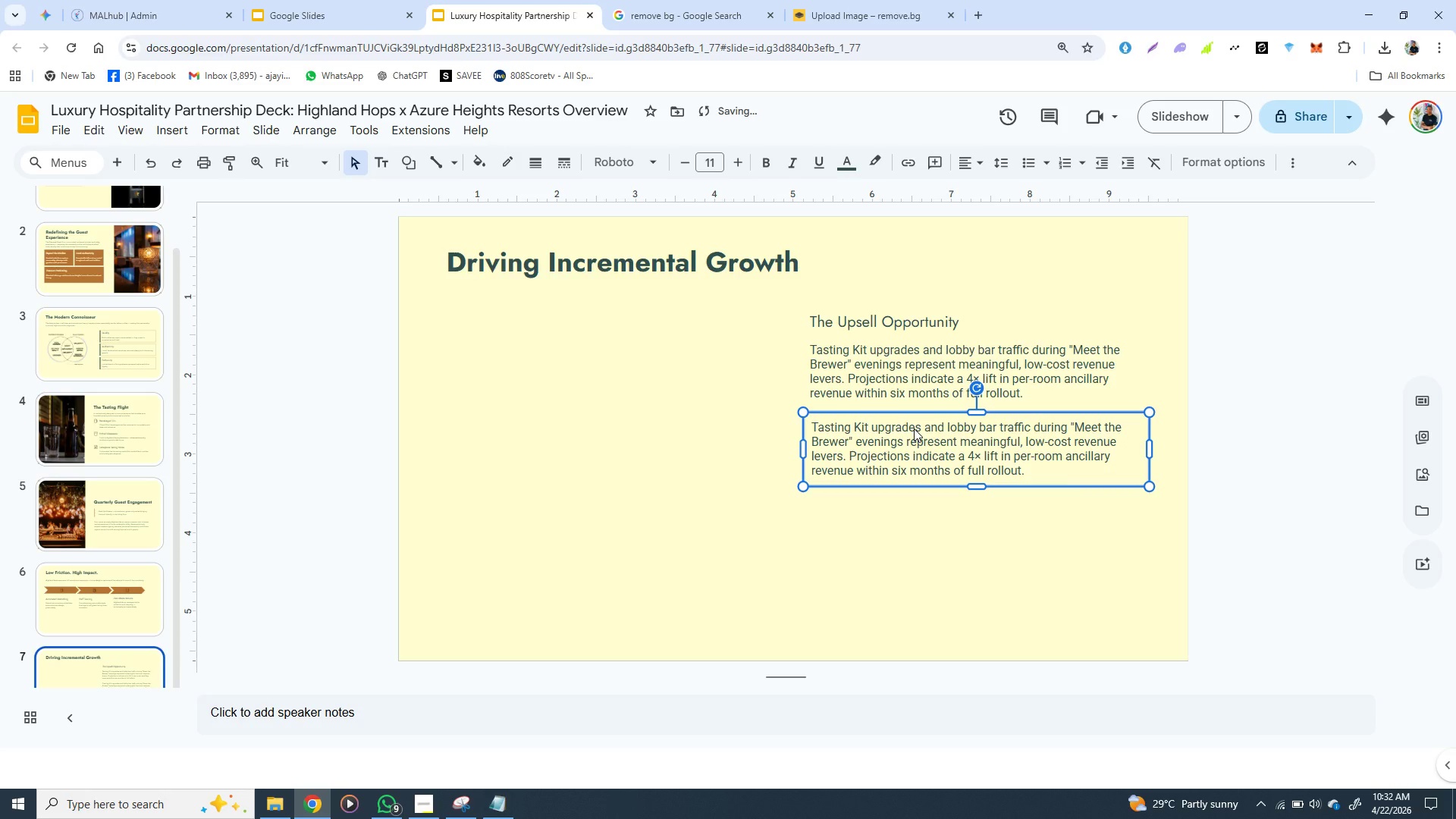 
key(ArrowDown)
 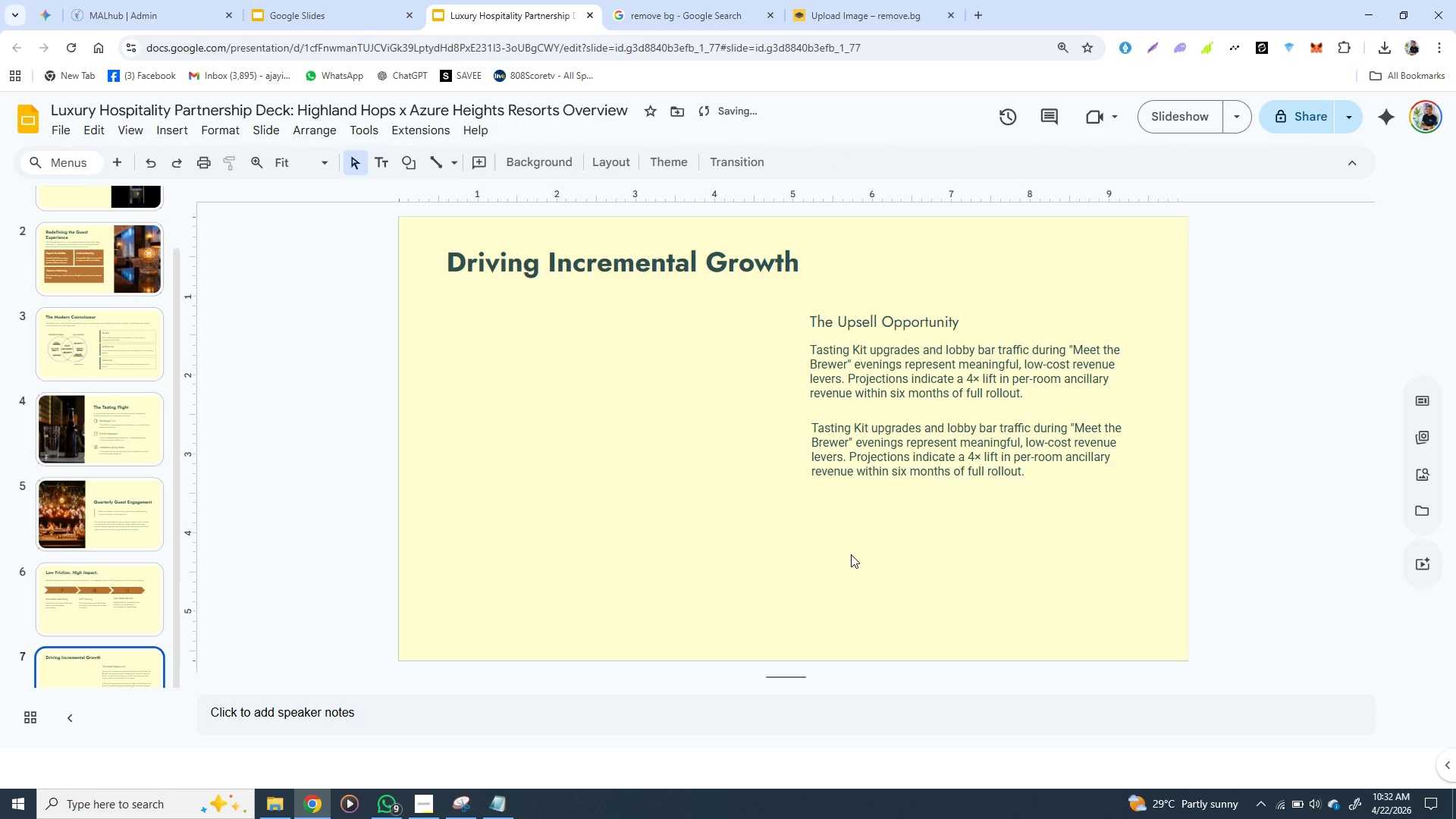 
left_click([851, 554])
 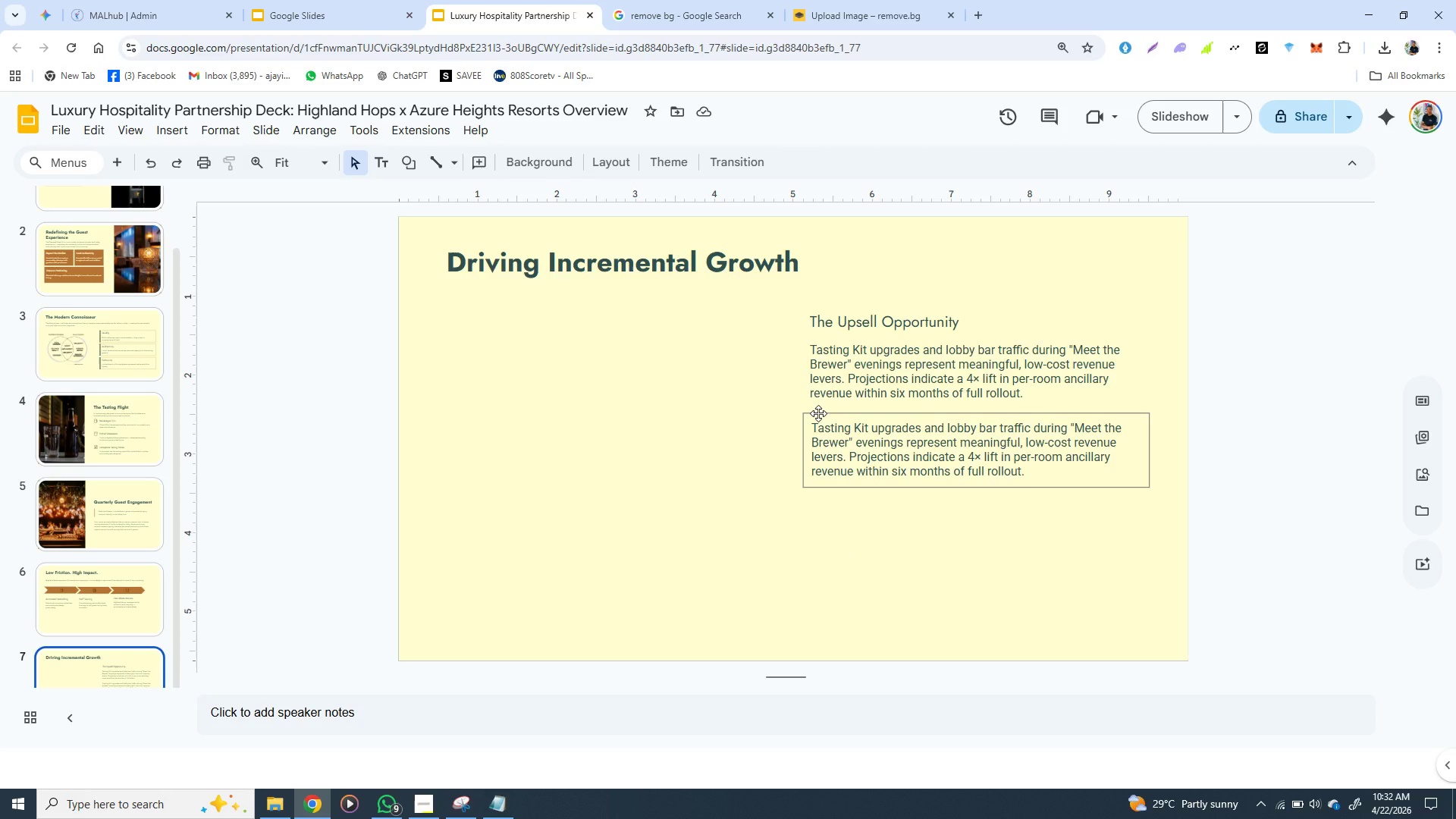 
wait(41.22)
 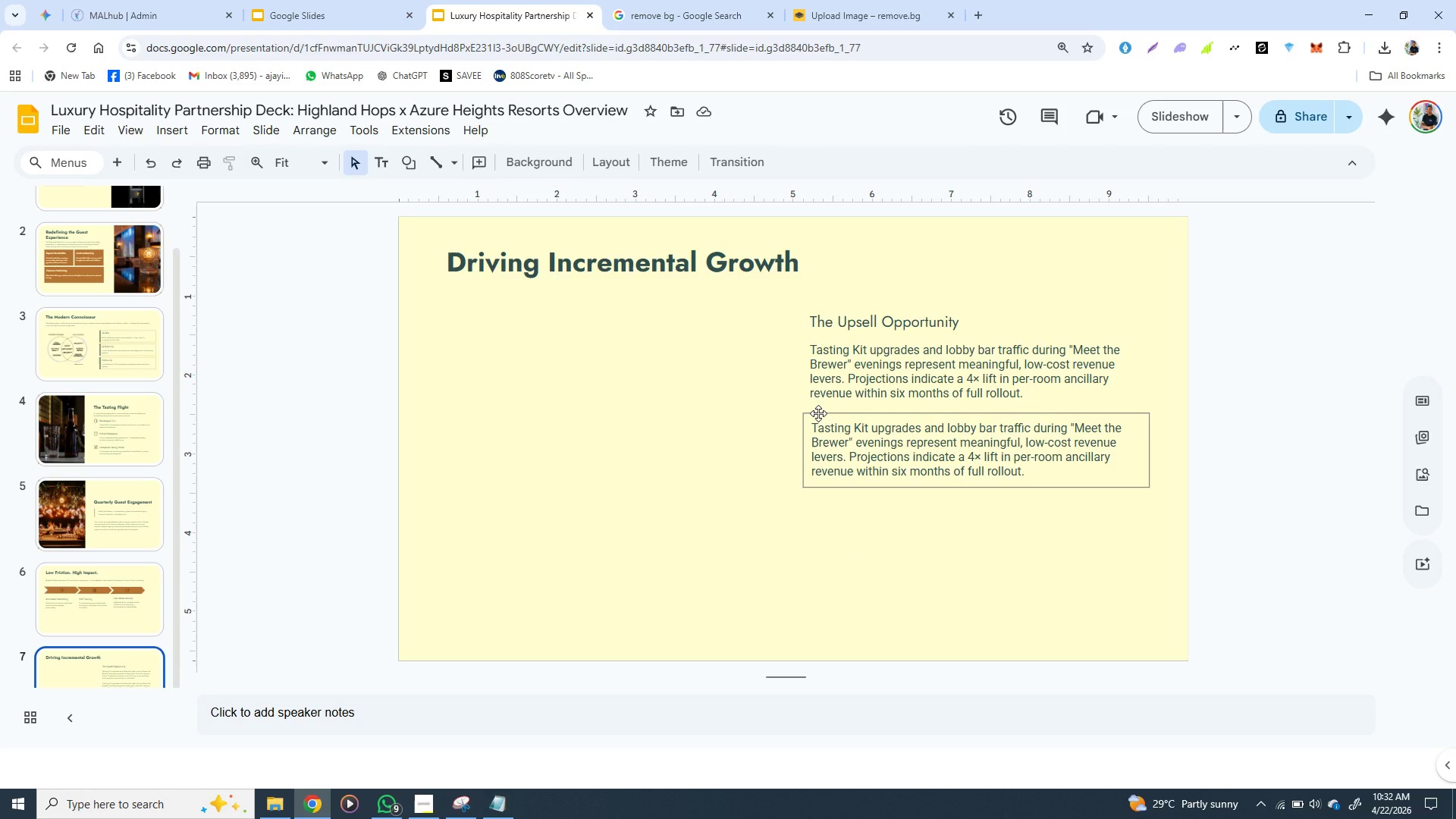 
double_click([902, 436])
 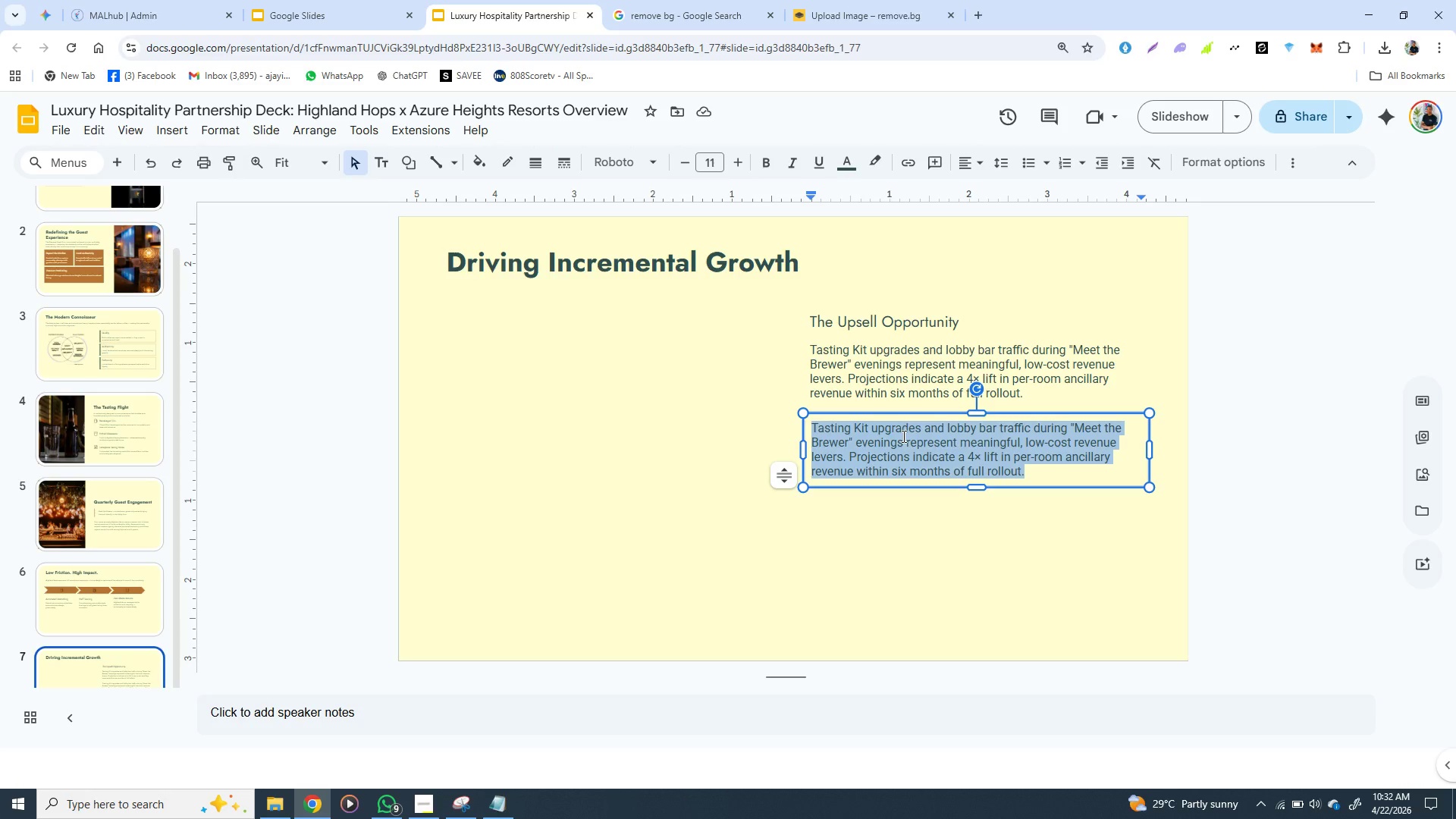 
triple_click([902, 436])
 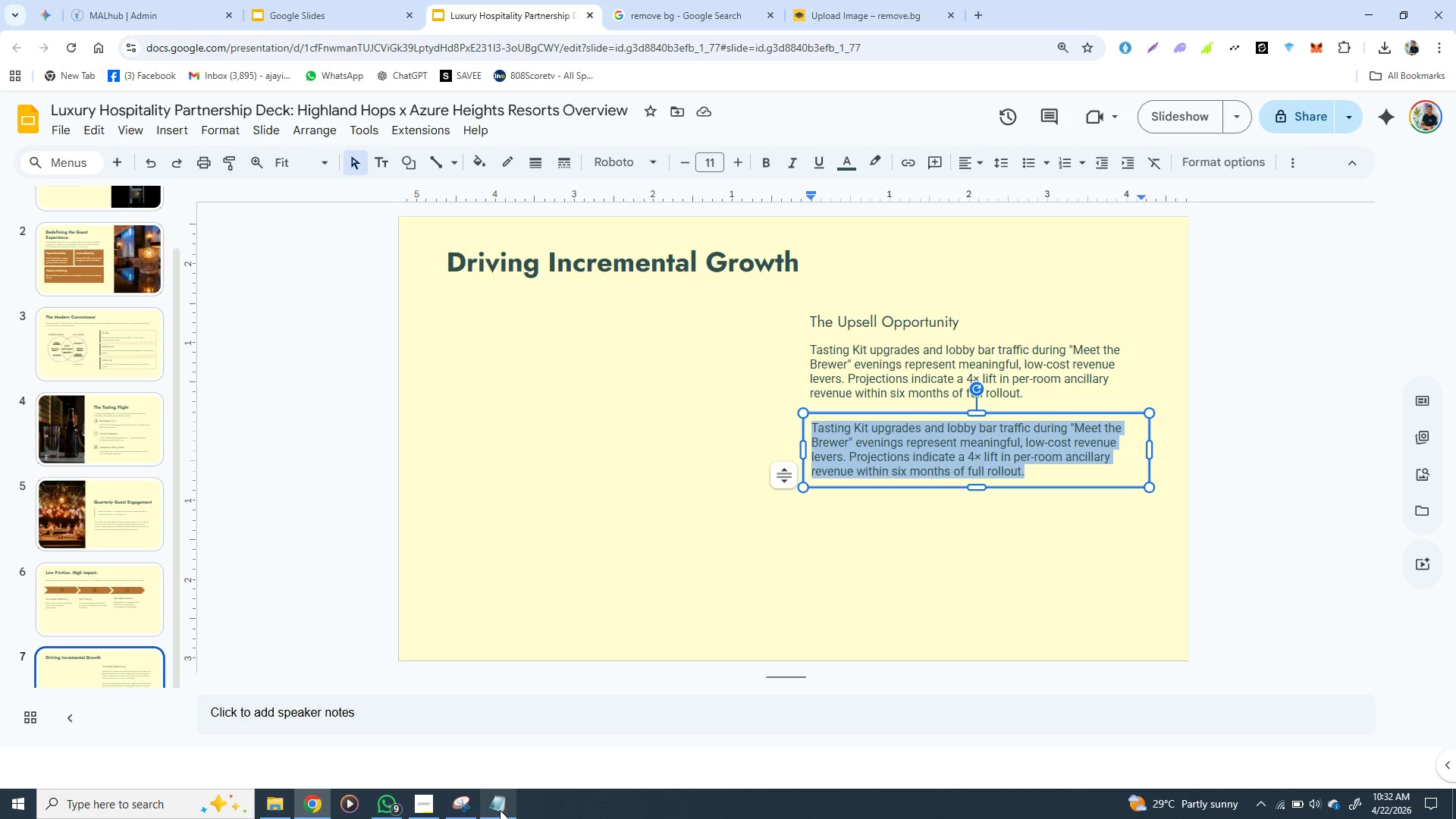 
left_click([500, 810])
 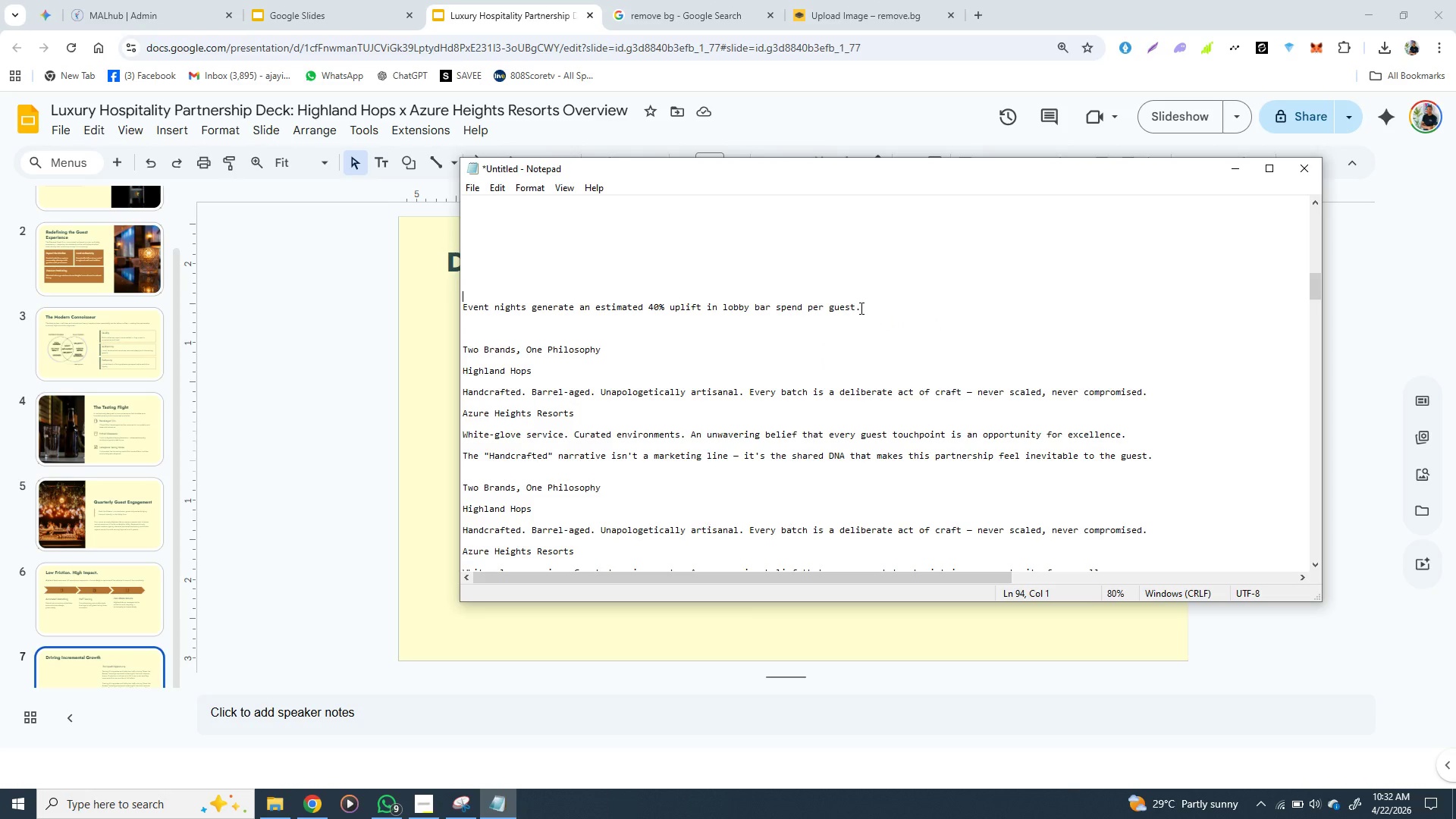 
left_click_drag(start_coordinate=[860, 308], to_coordinate=[462, 308])
 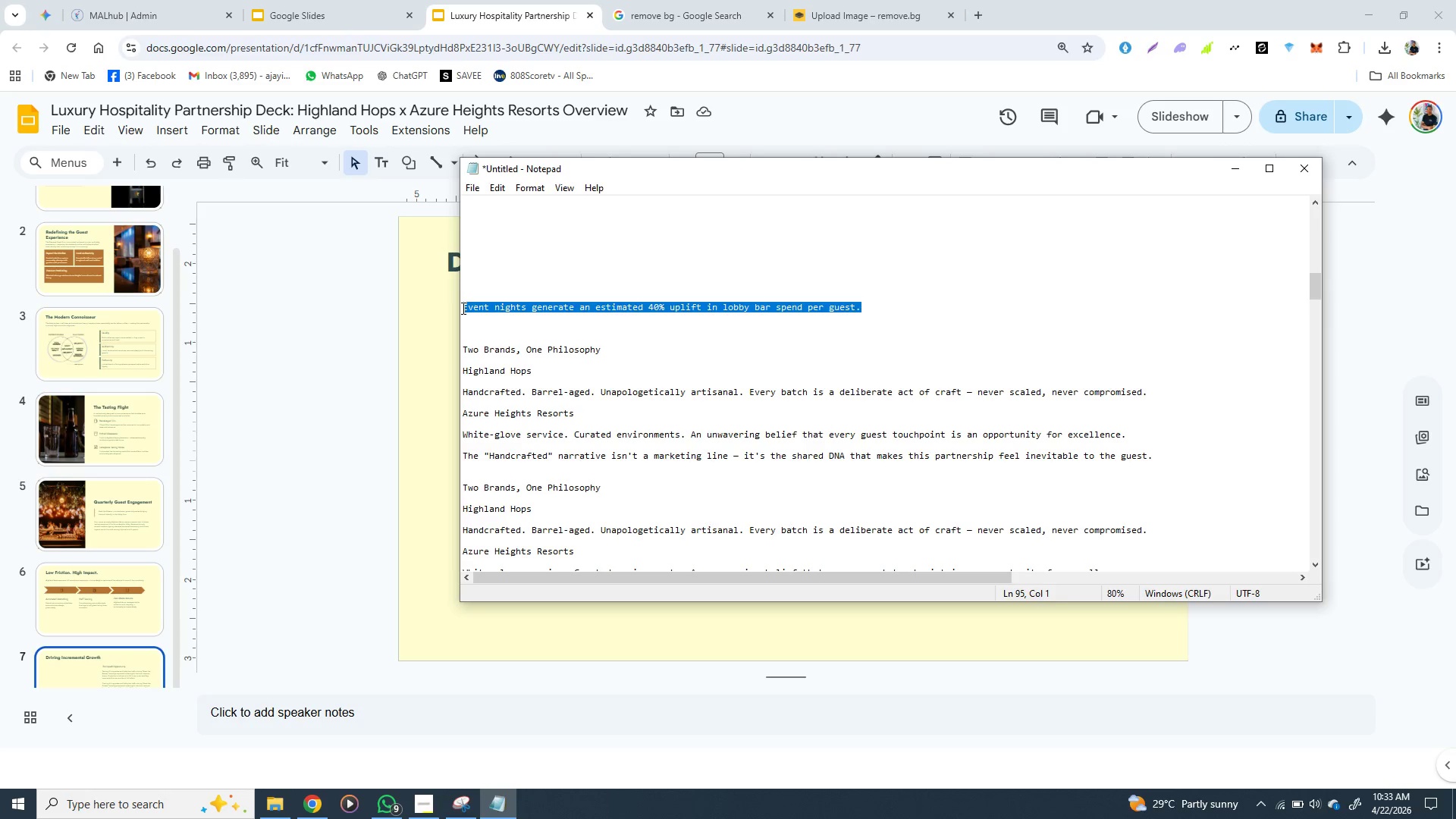 
key(Control+X)
 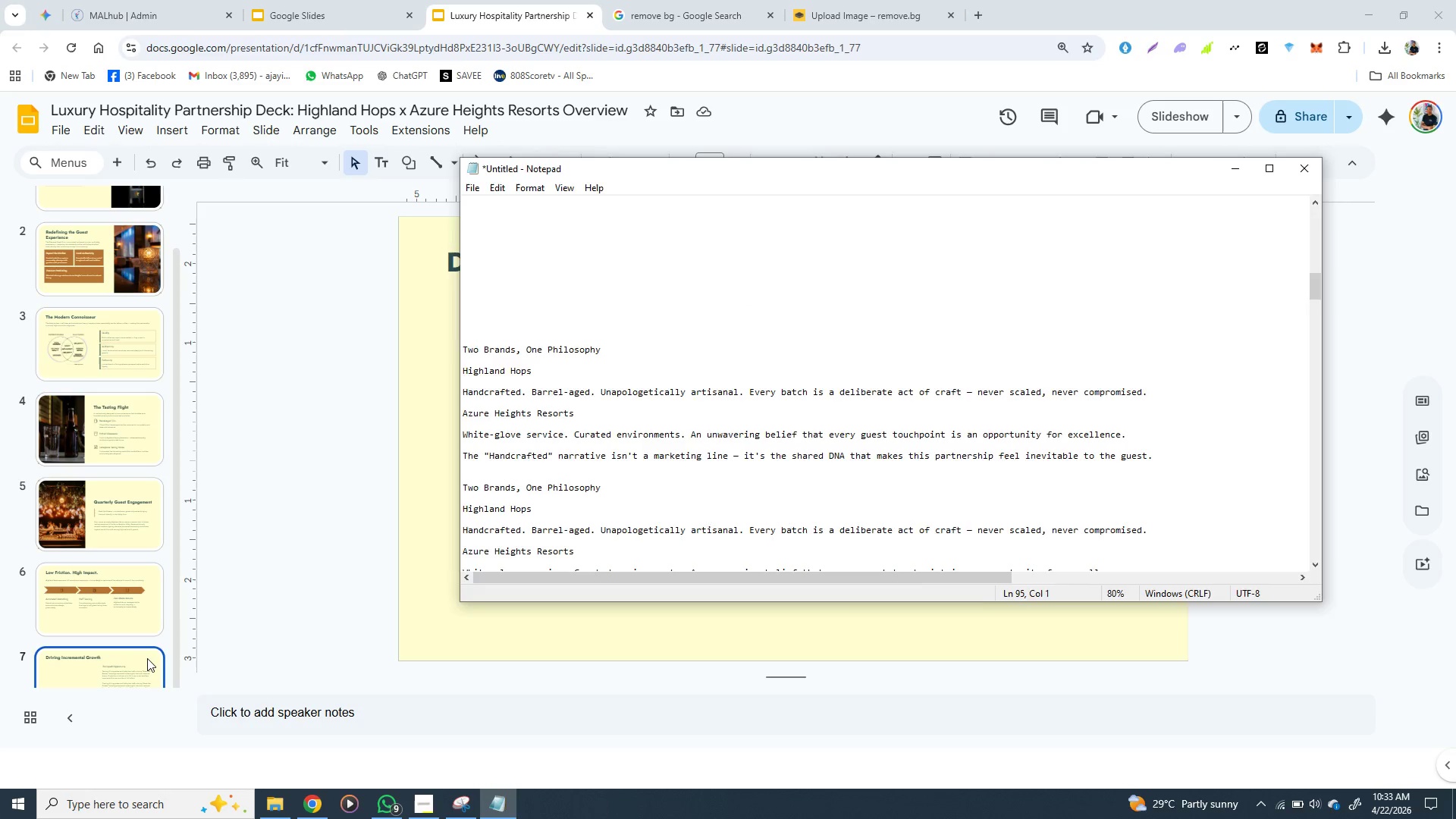 
left_click([147, 658])
 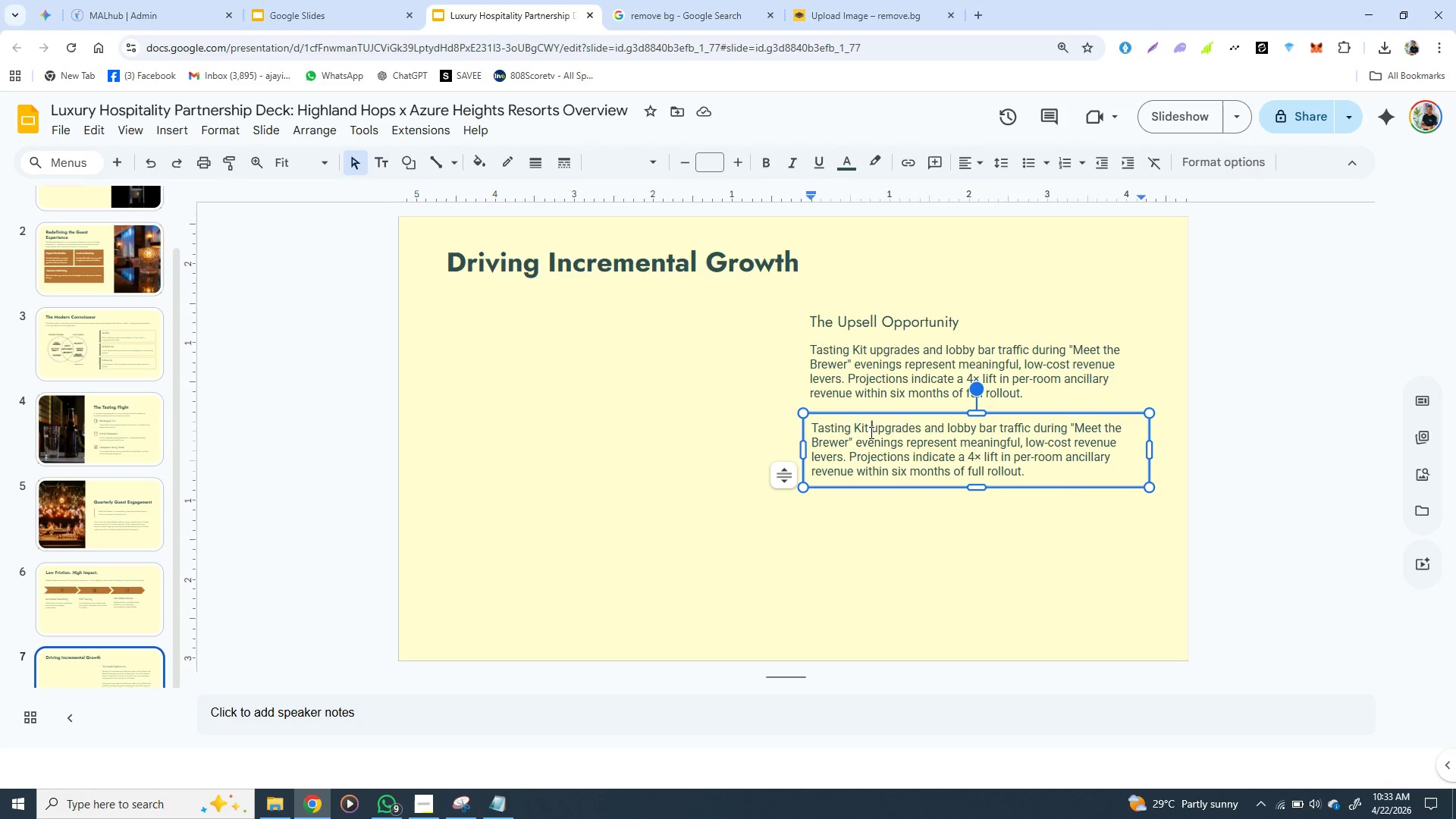 
double_click([870, 432])
 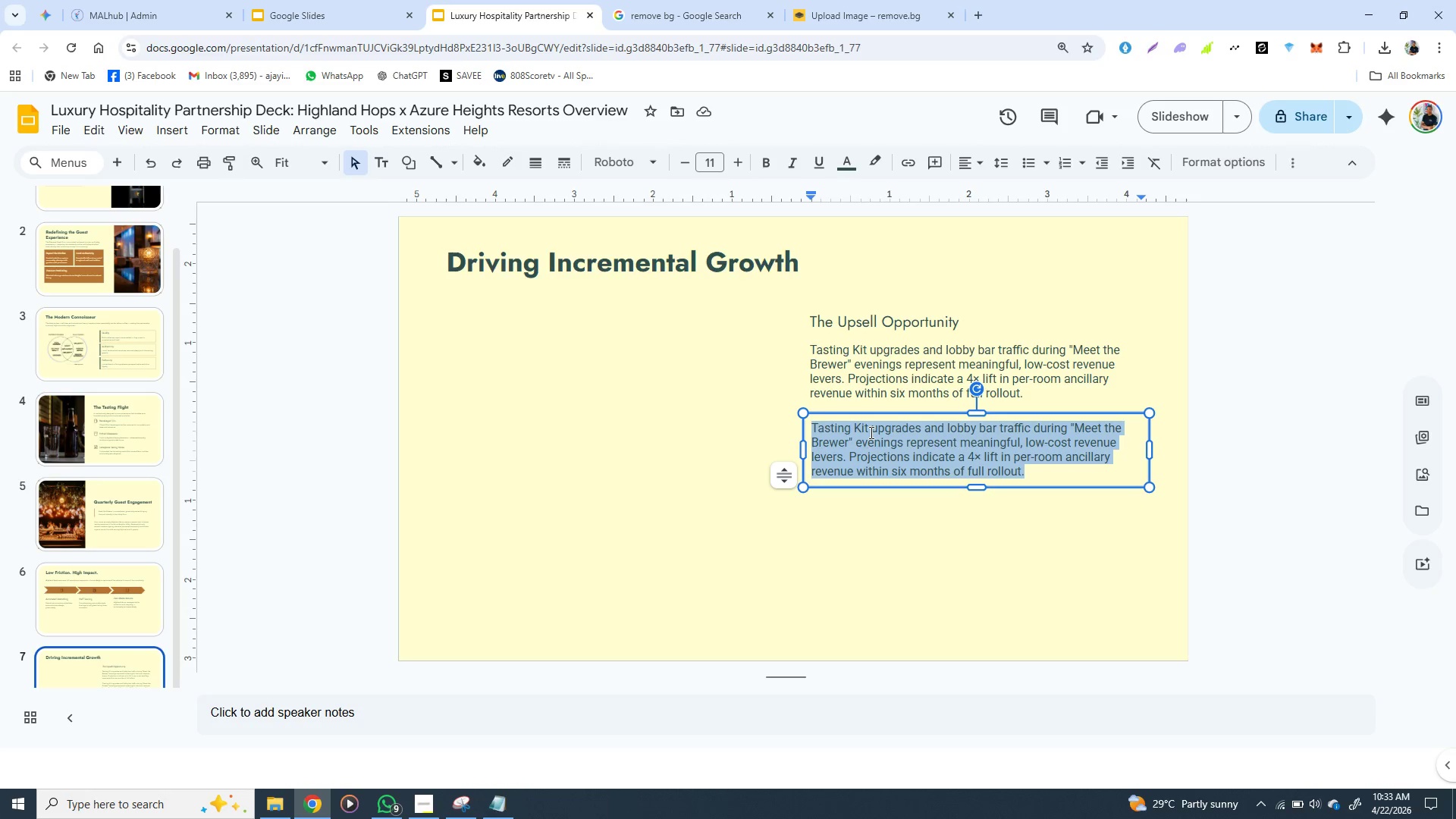 
triple_click([870, 432])
 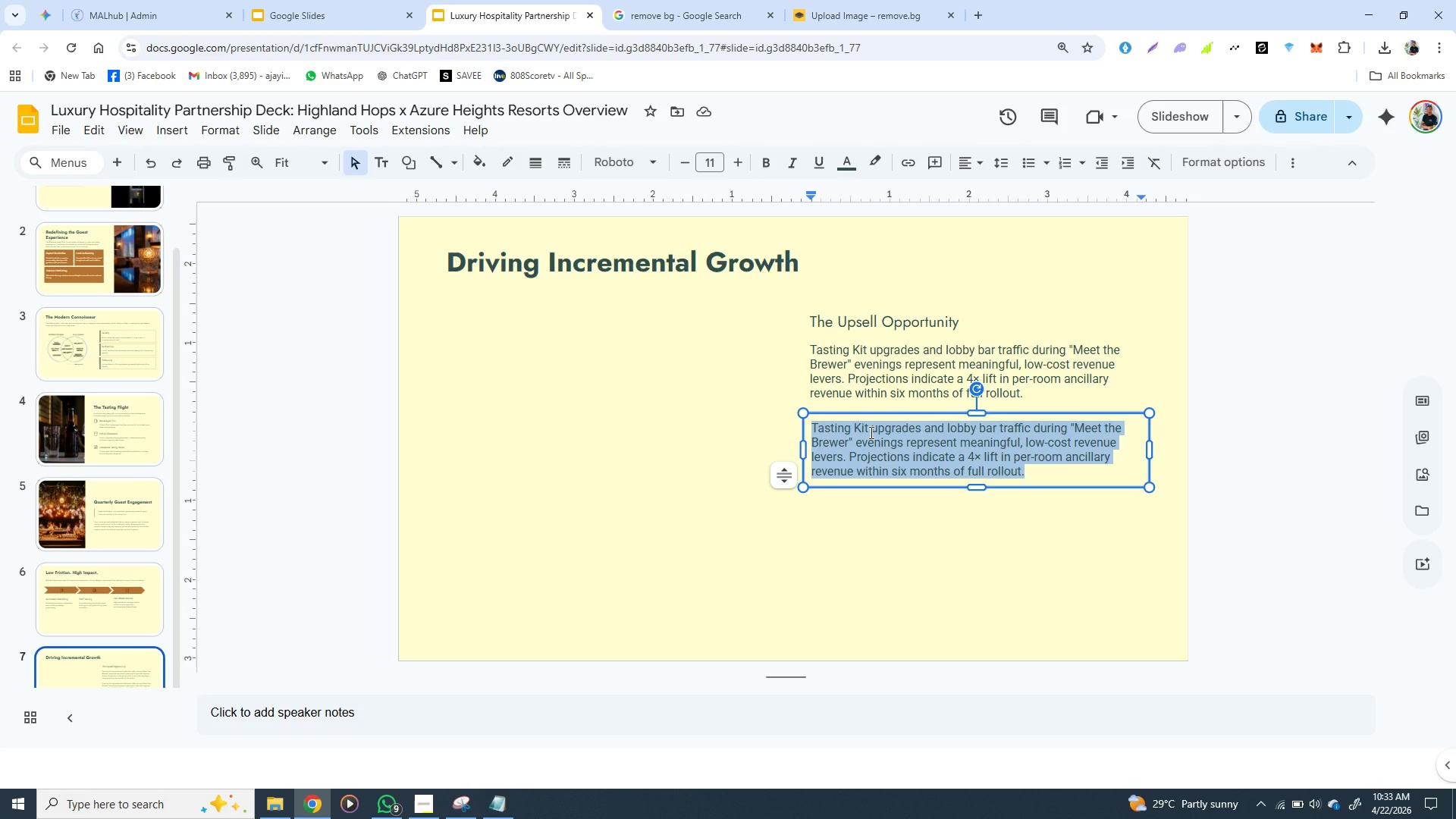 
hold_key(key=ControlLeft, duration=1.53)
 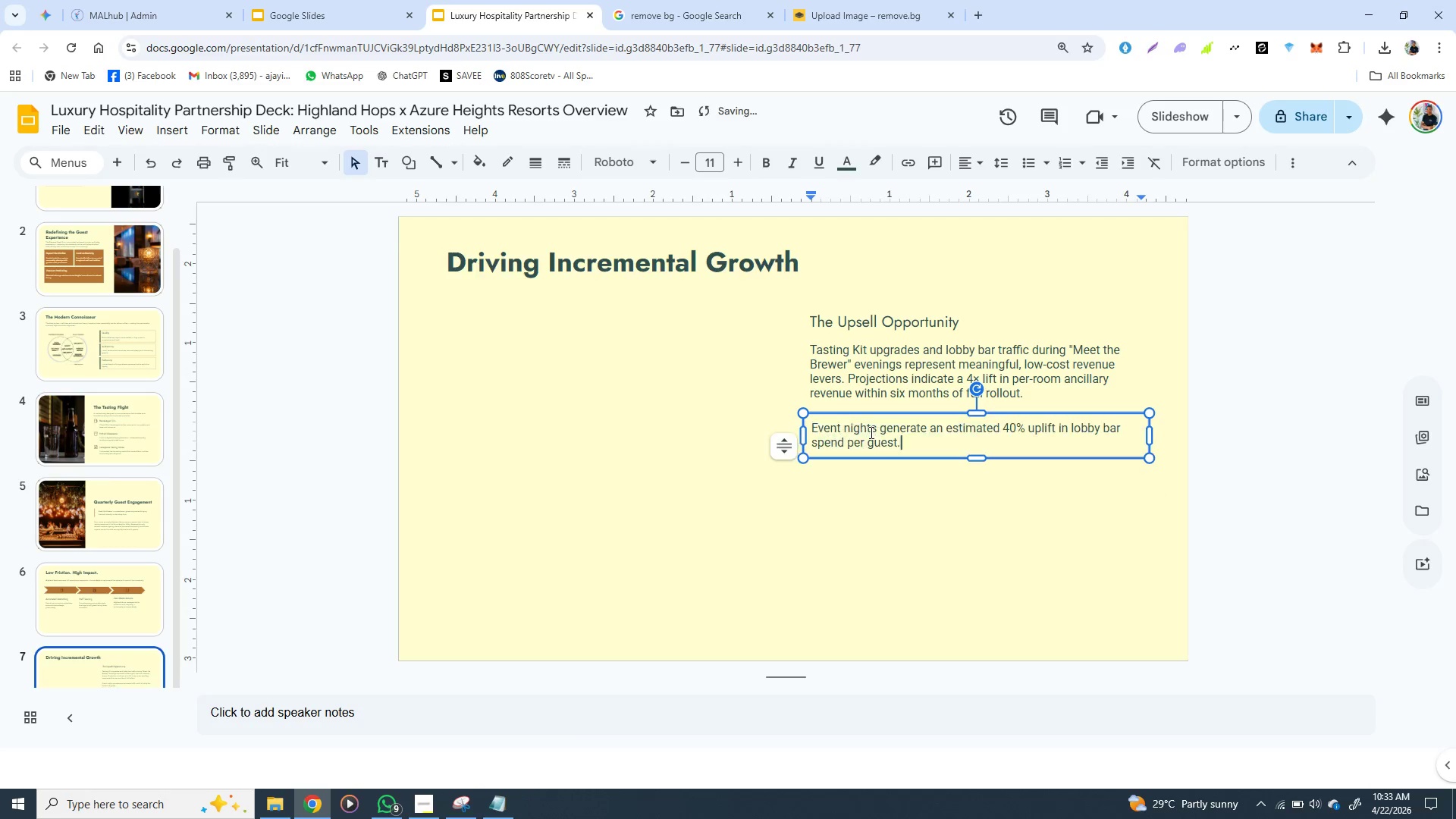 
key(Control+V)
 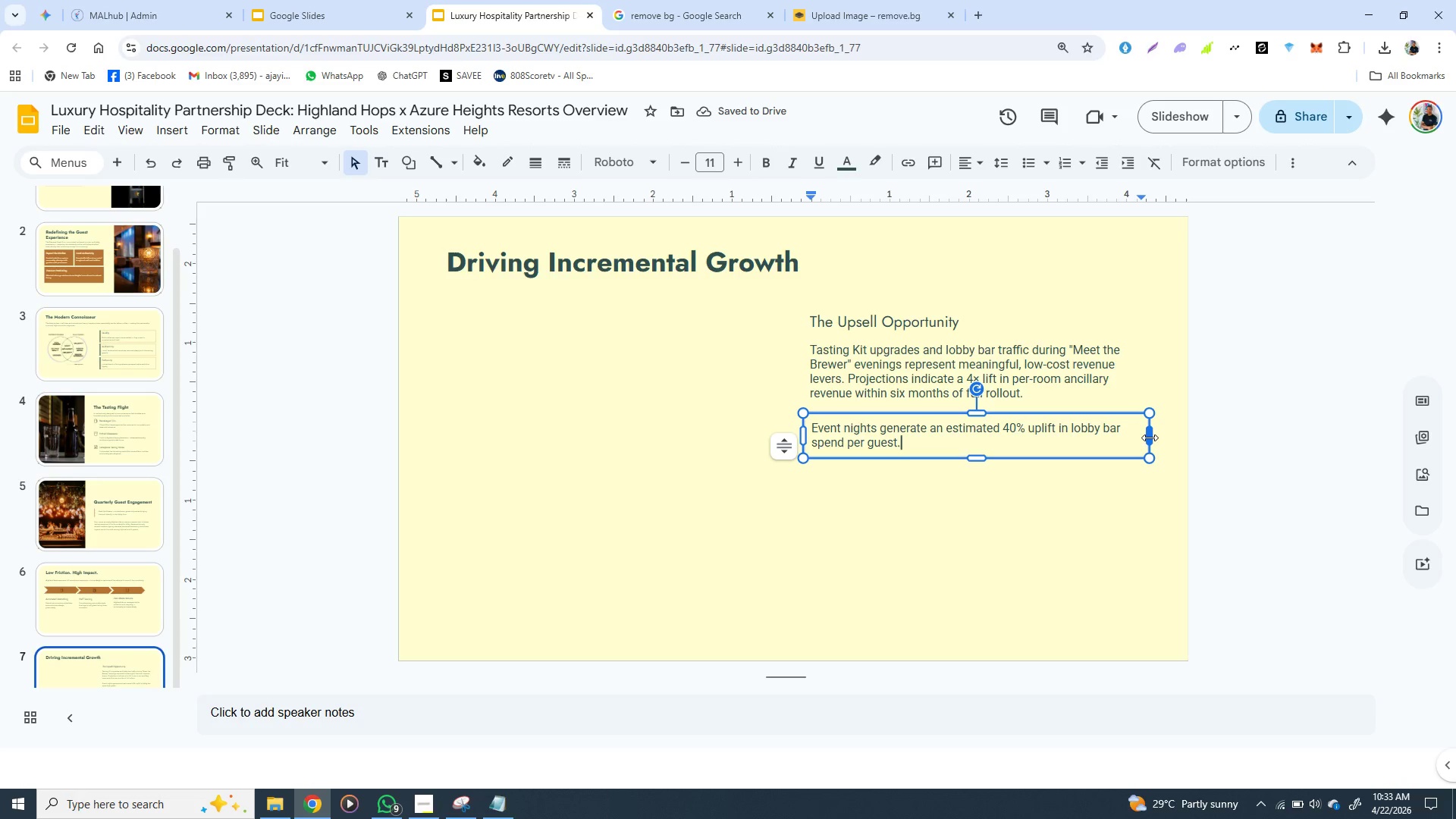 
wait(9.98)
 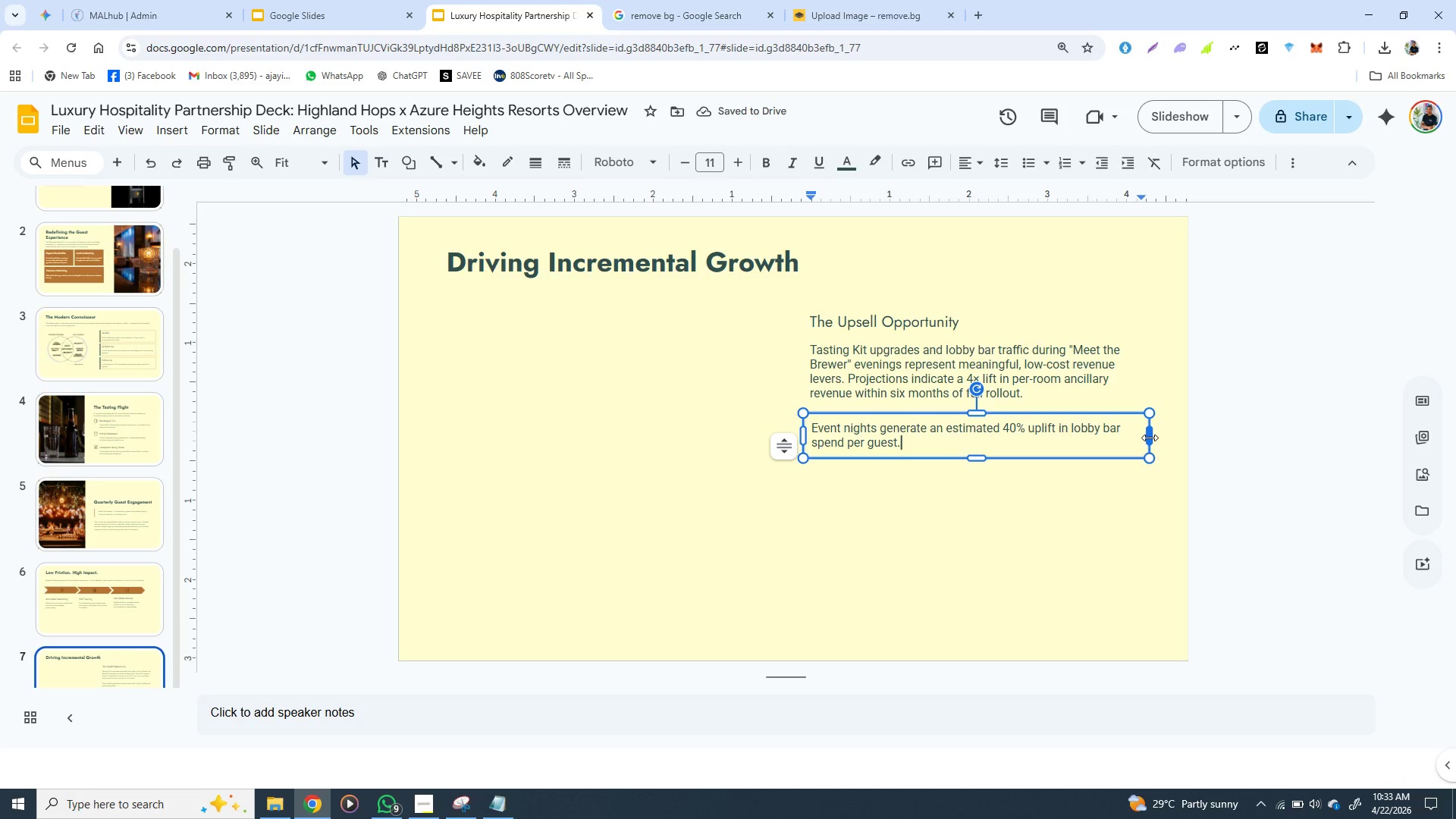 
left_click([998, 518])
 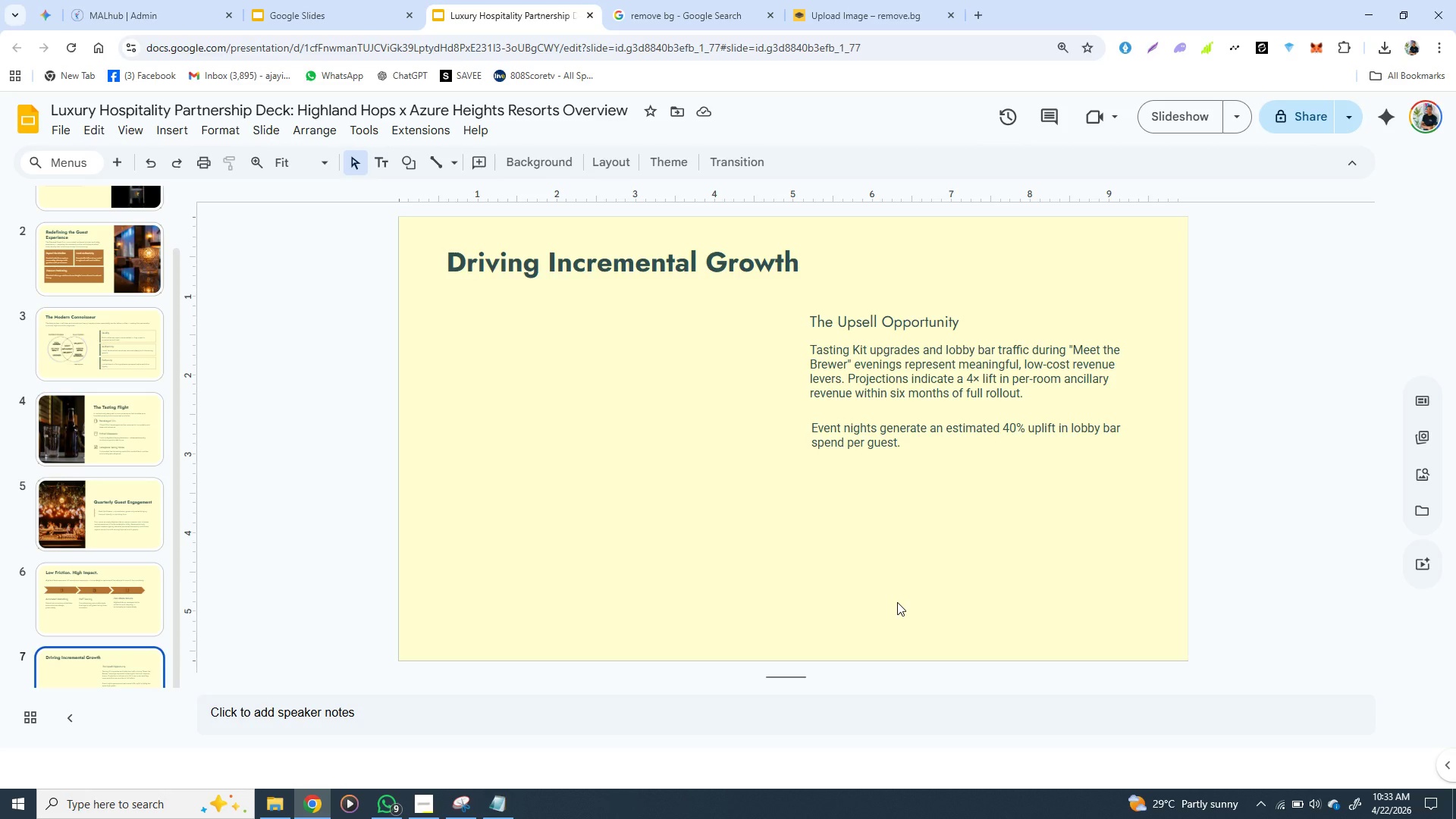 
wait(16.33)
 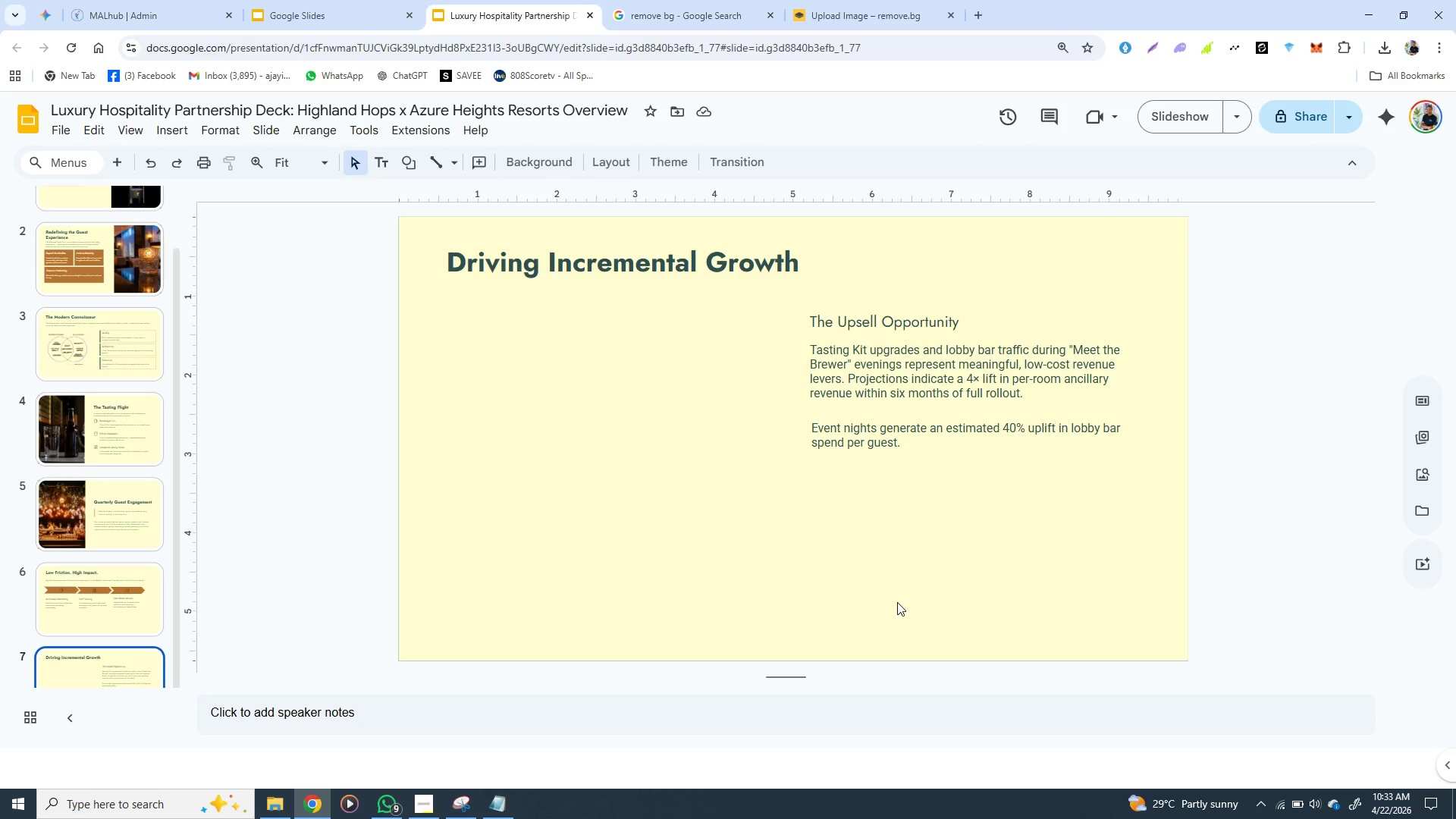 
left_click([871, 428])
 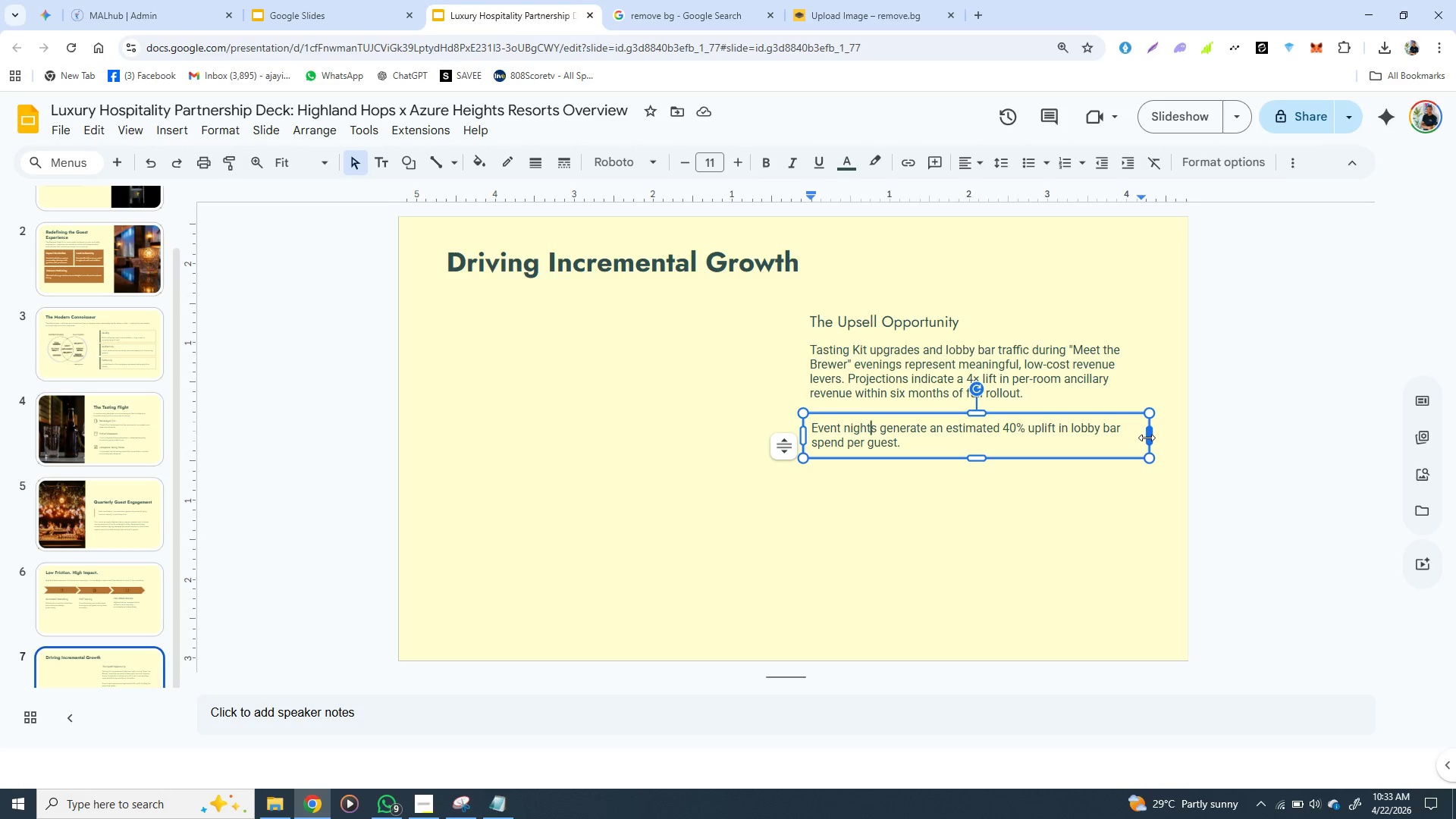 
wait(5.41)
 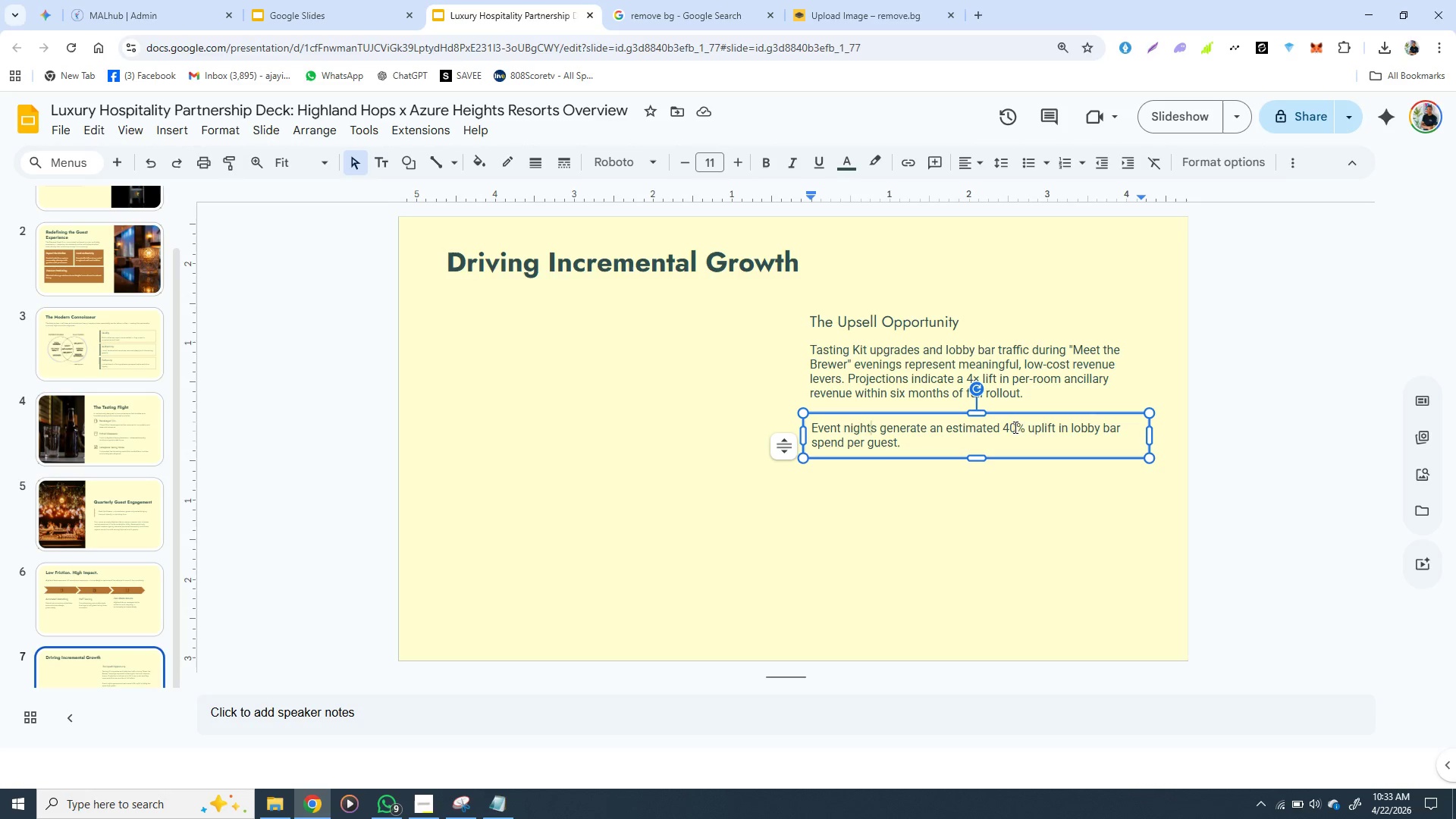 
left_click_drag(start_coordinate=[1147, 438], to_coordinate=[1136, 438])
 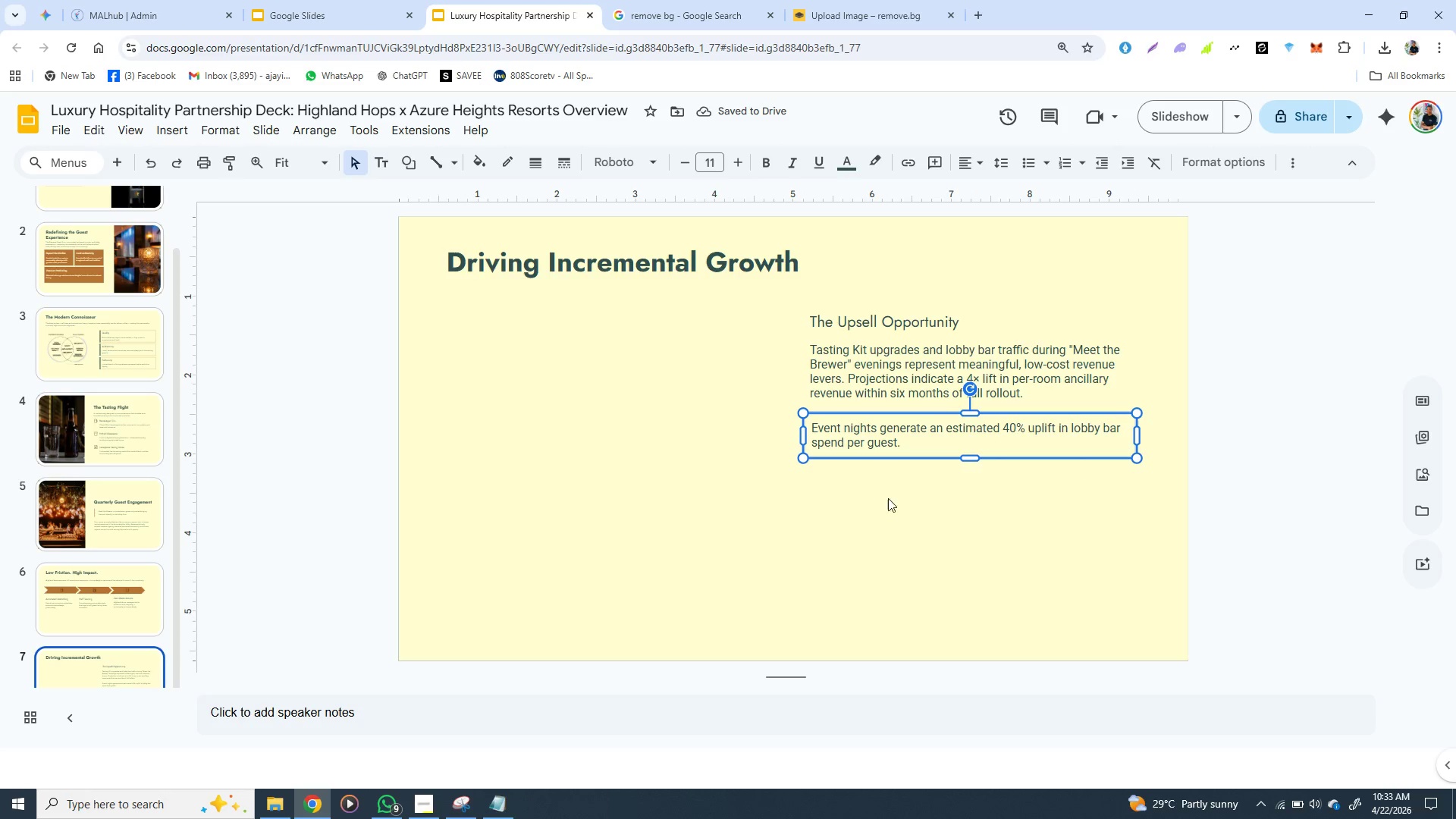 
left_click([872, 514])
 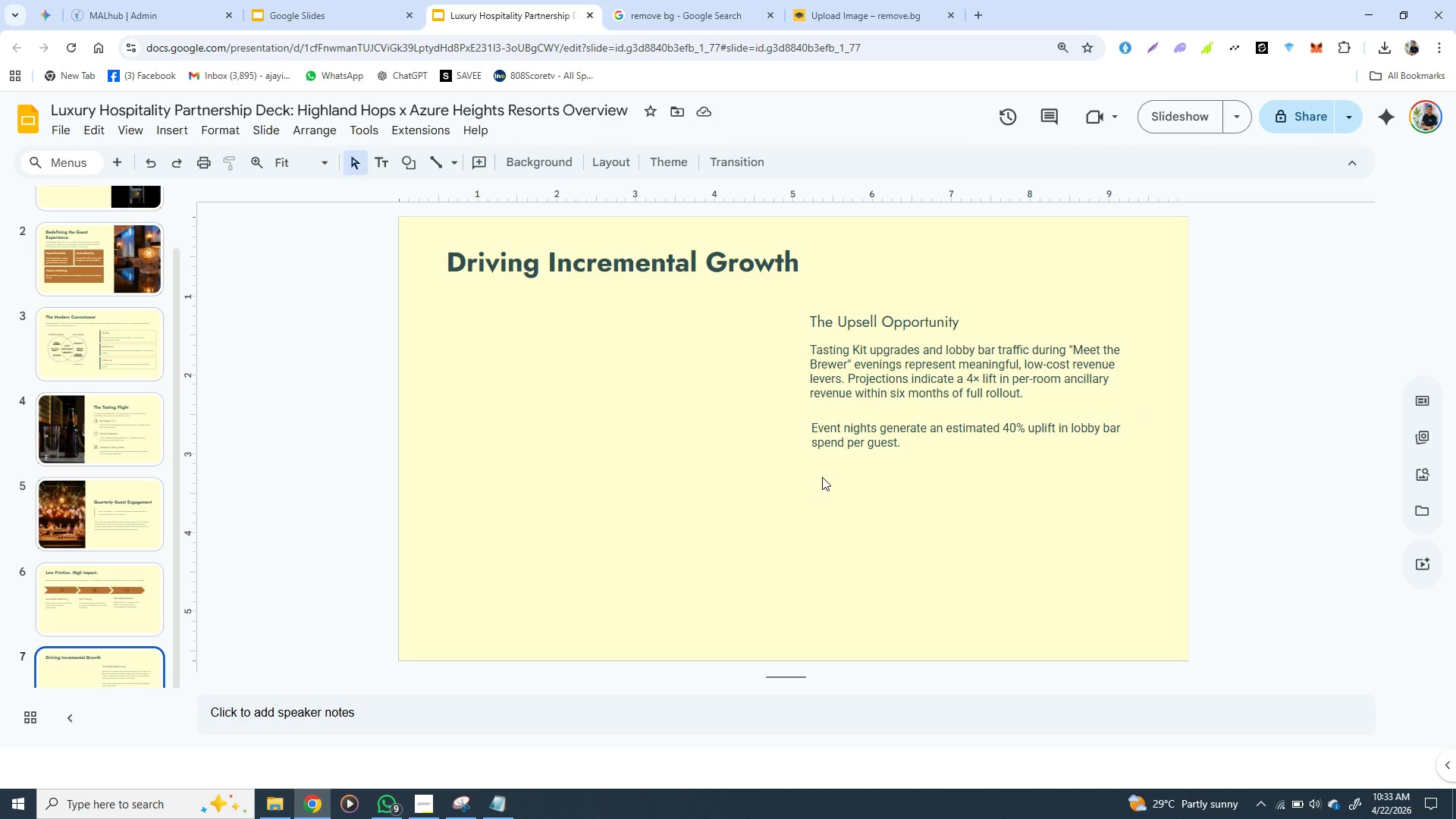 
wait(9.41)
 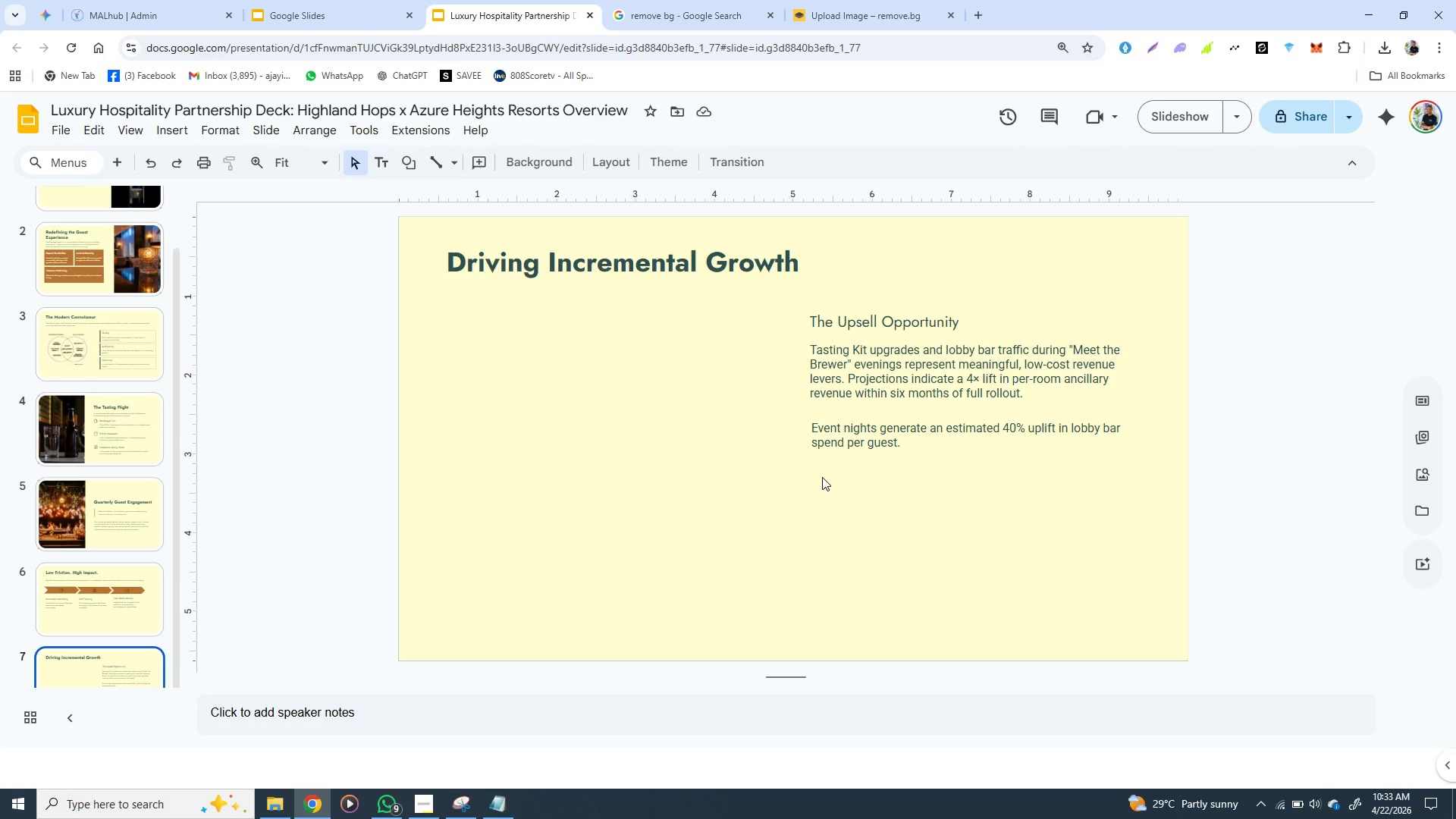 
left_click([410, 162])
 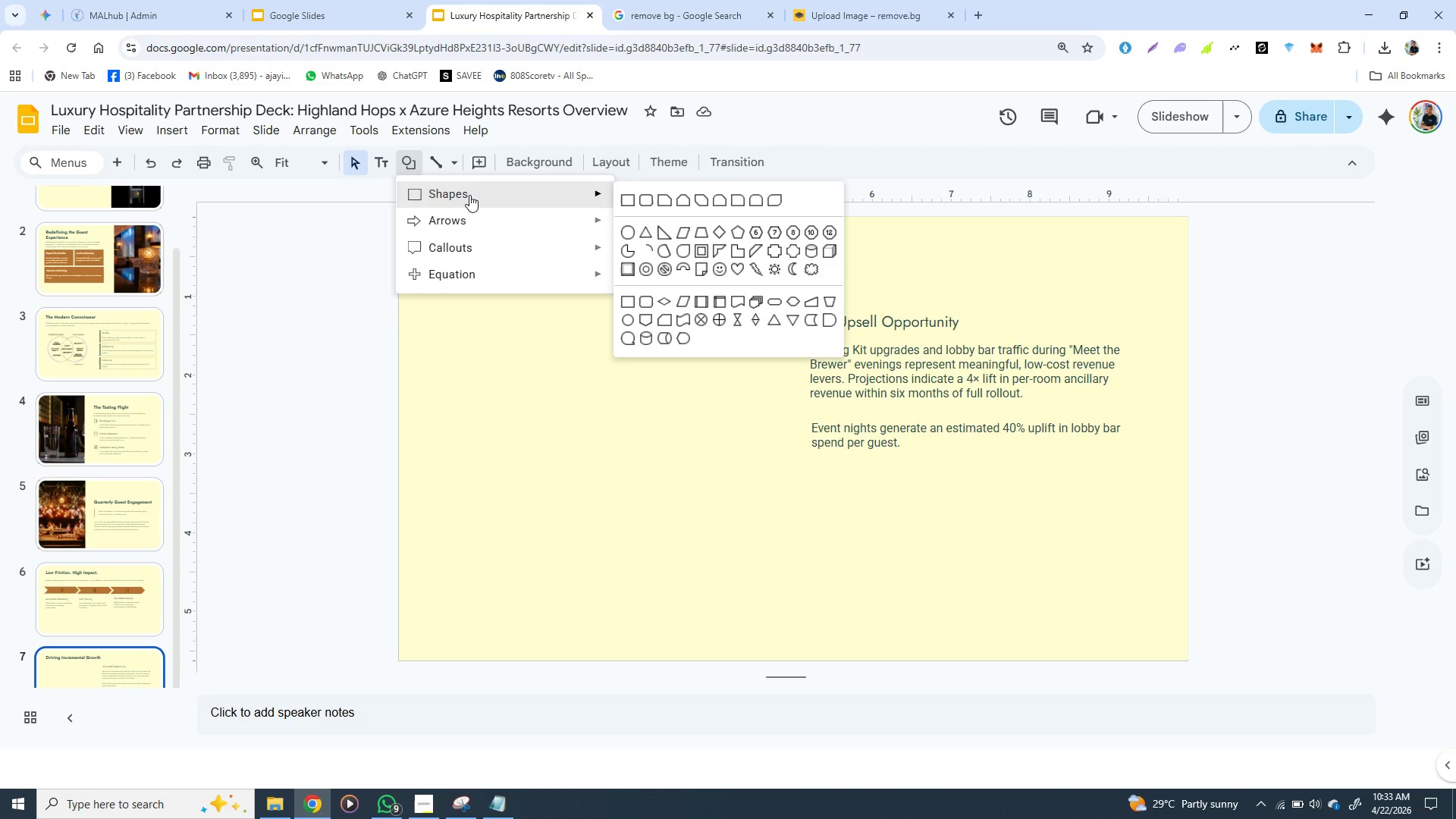 
left_click([469, 195])
 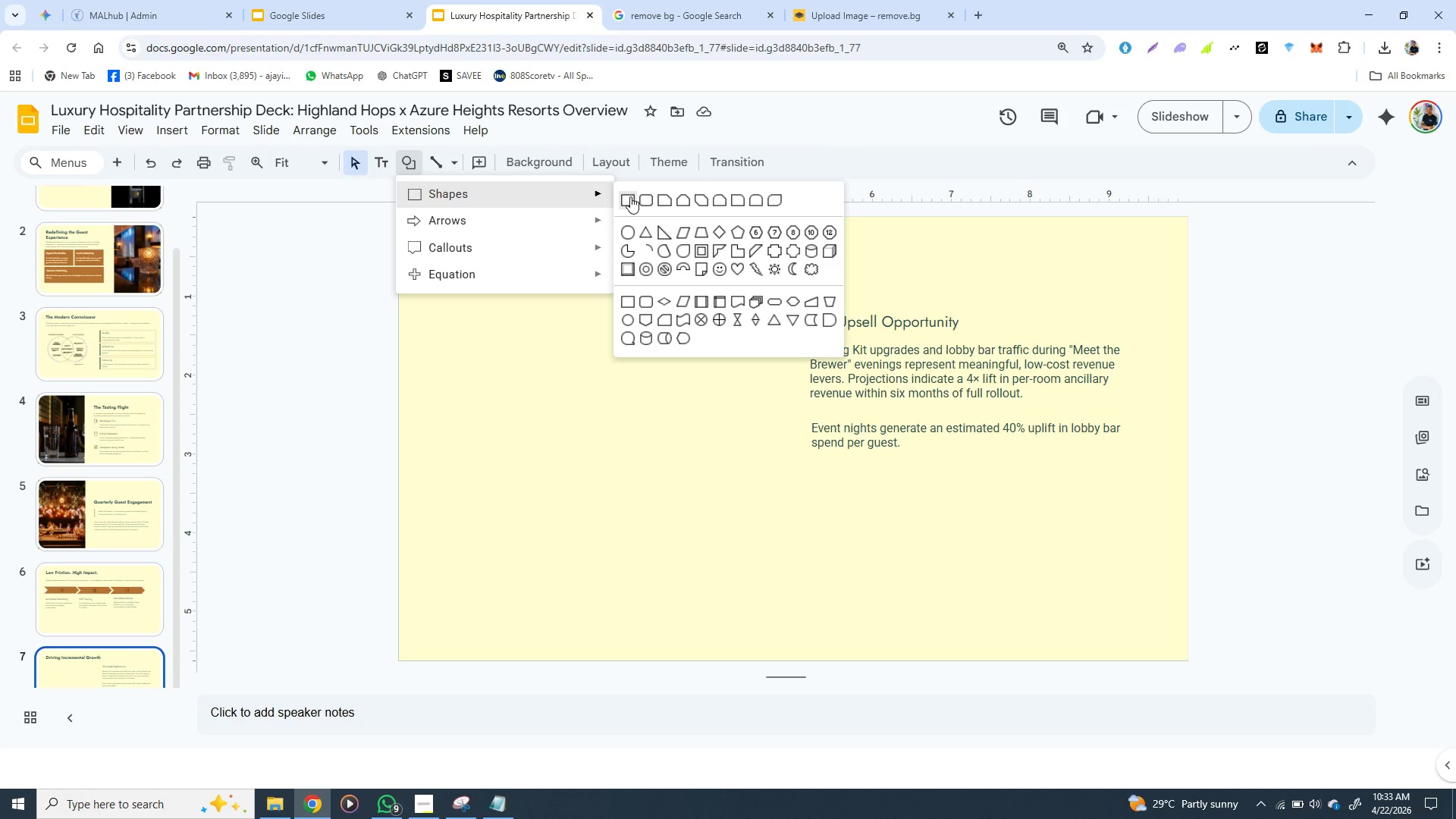 
left_click([630, 196])
 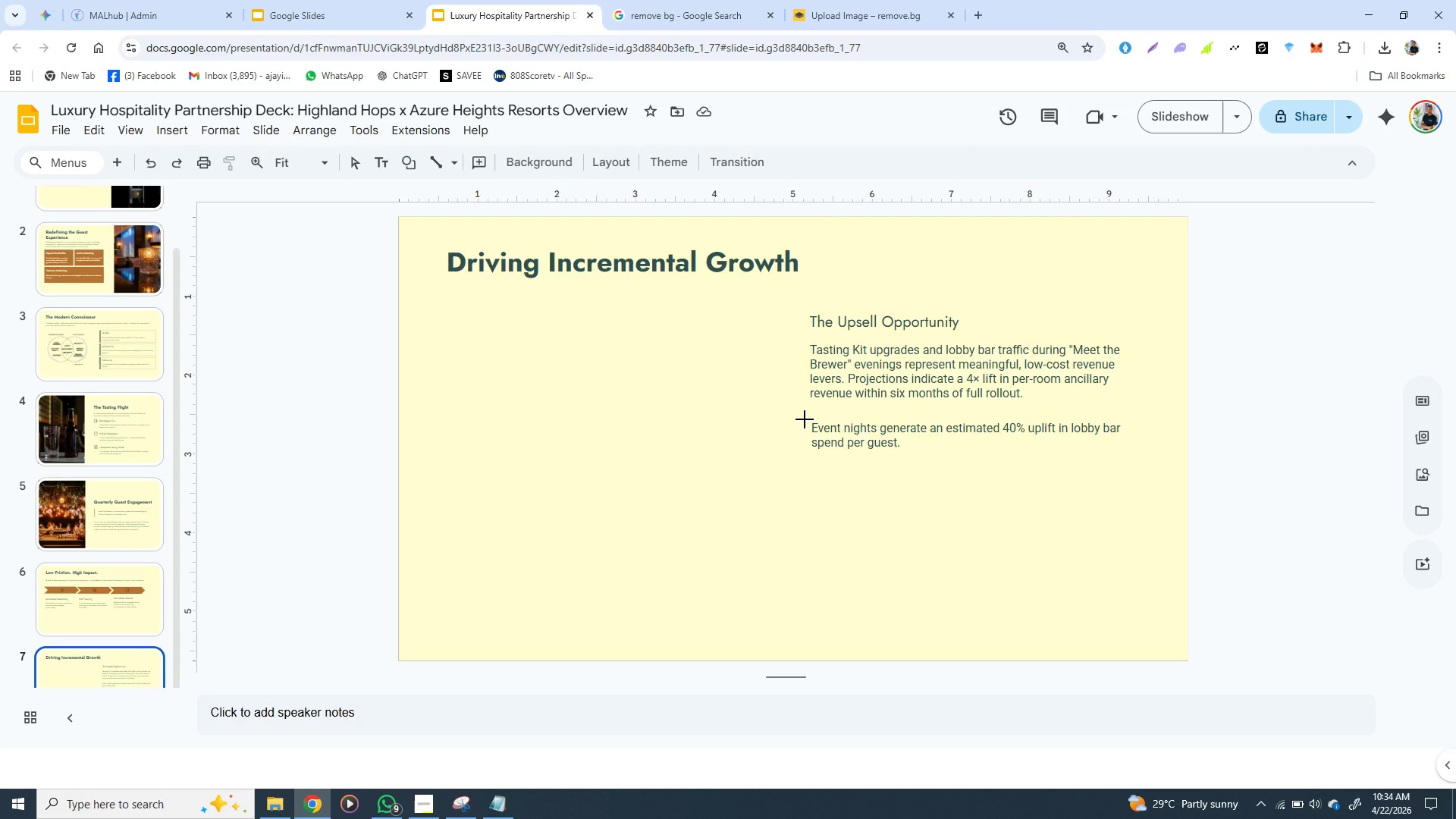 
left_click_drag(start_coordinate=[805, 419], to_coordinate=[808, 415])
 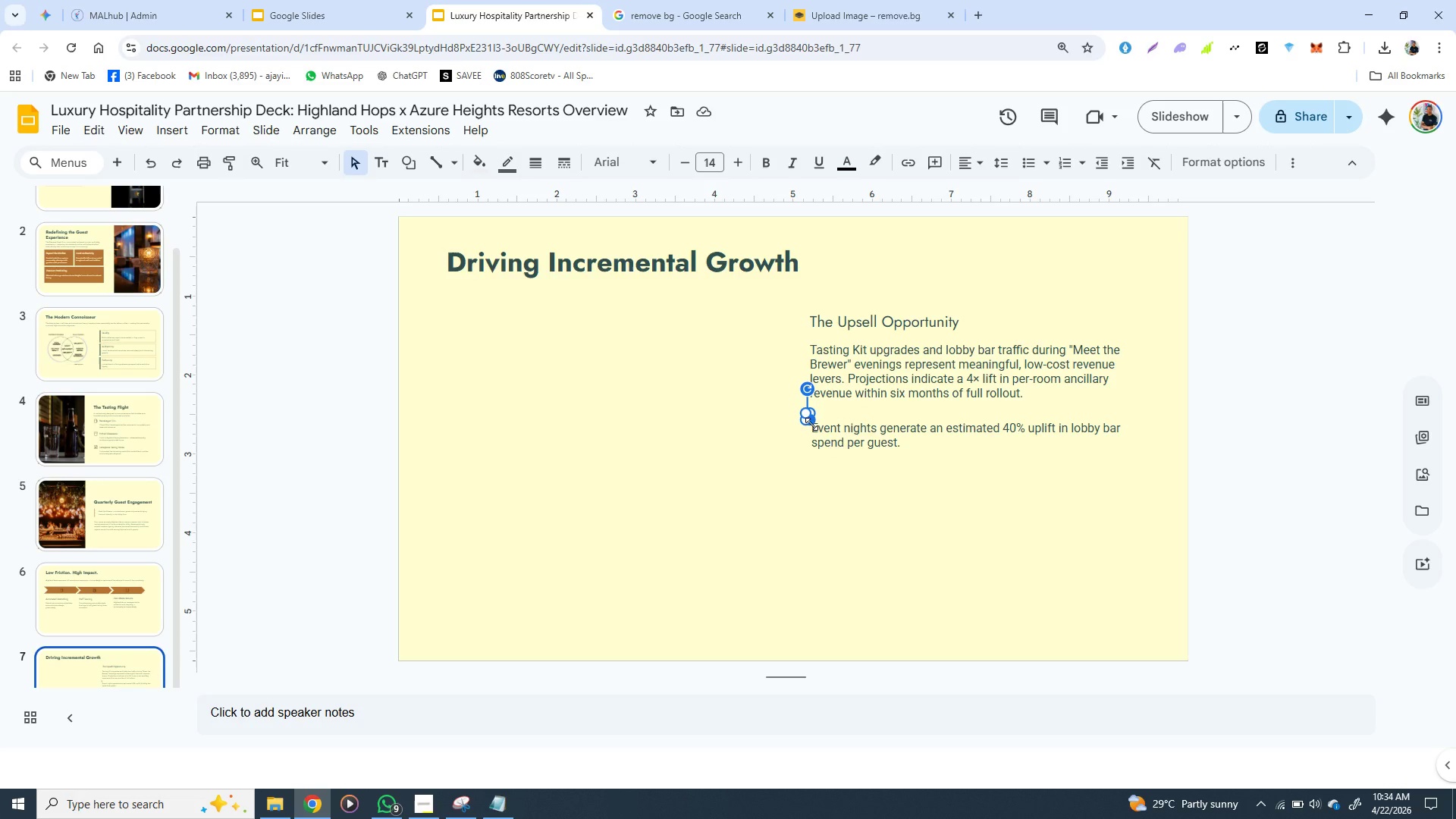 
wait(15.72)
 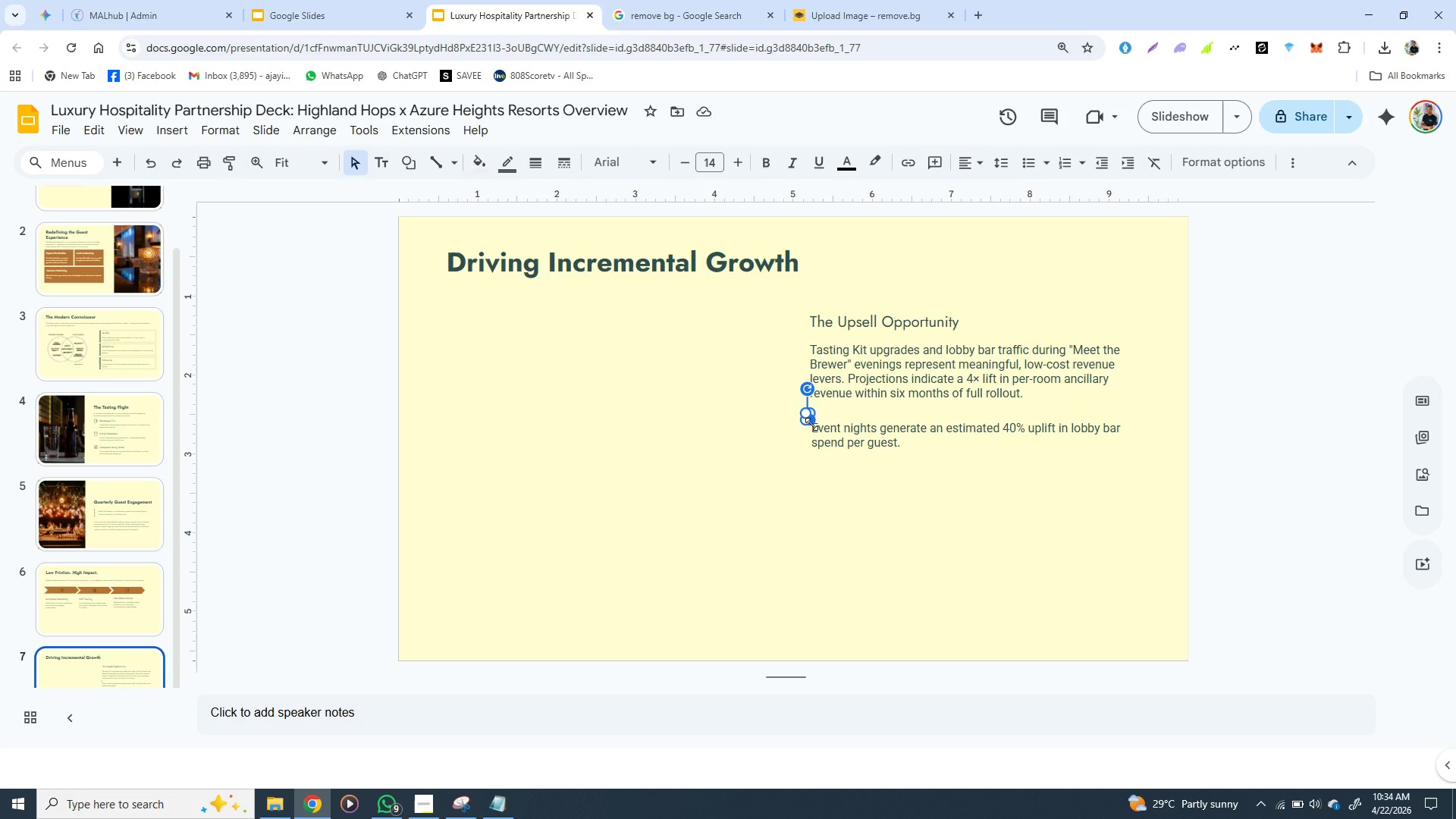 
left_click([879, 447])
 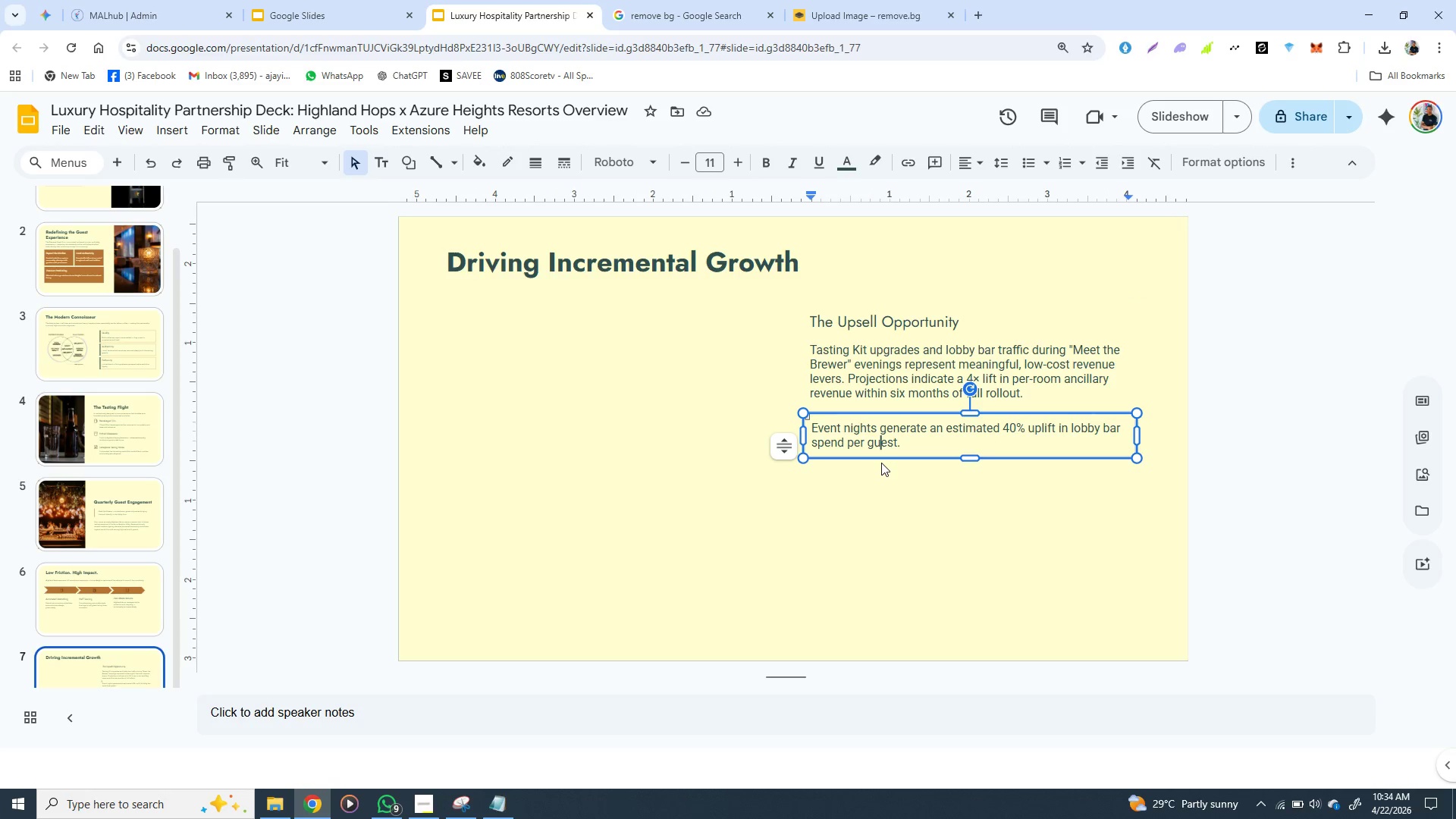 
left_click([881, 466])
 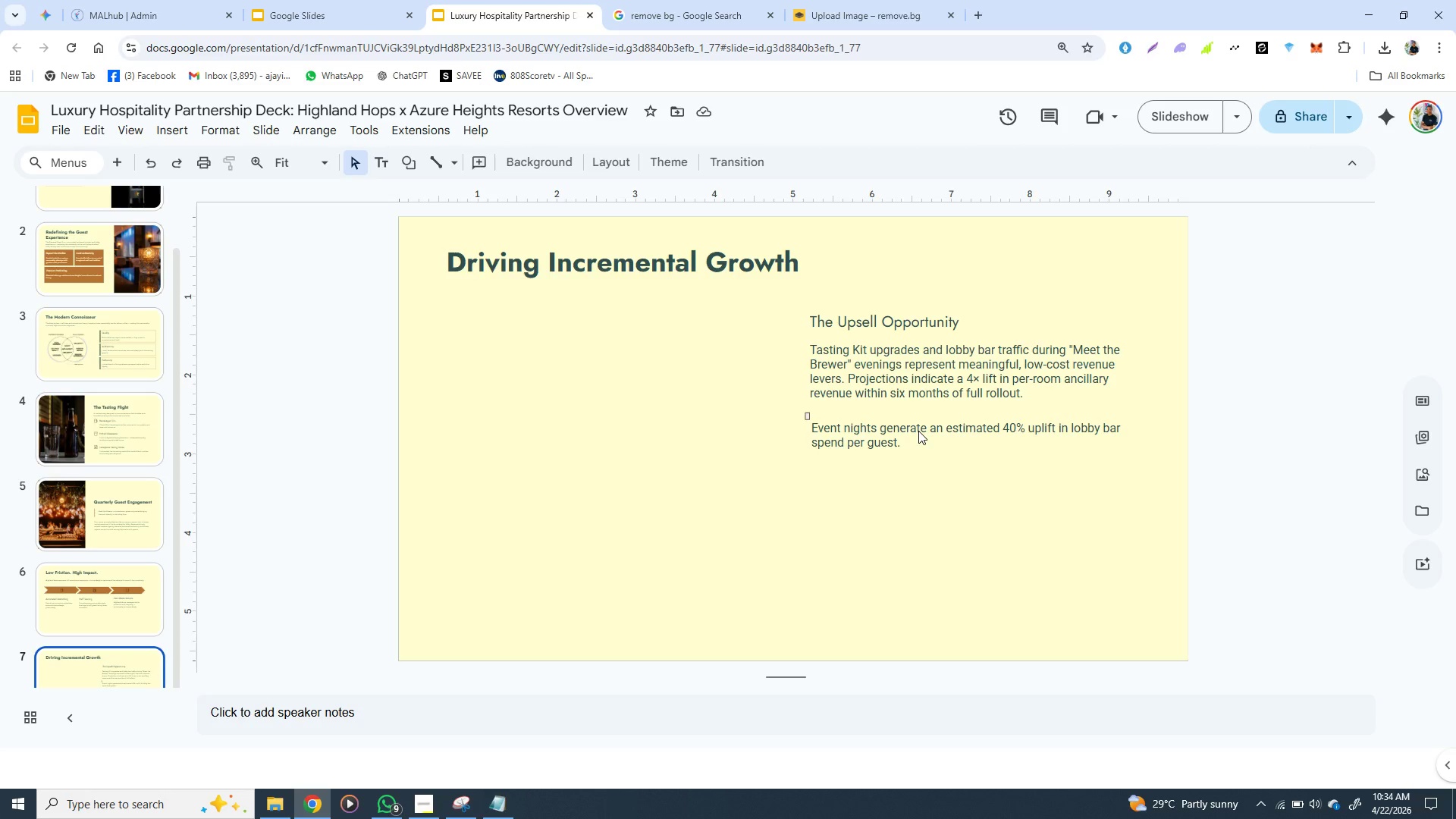 
left_click([918, 431])
 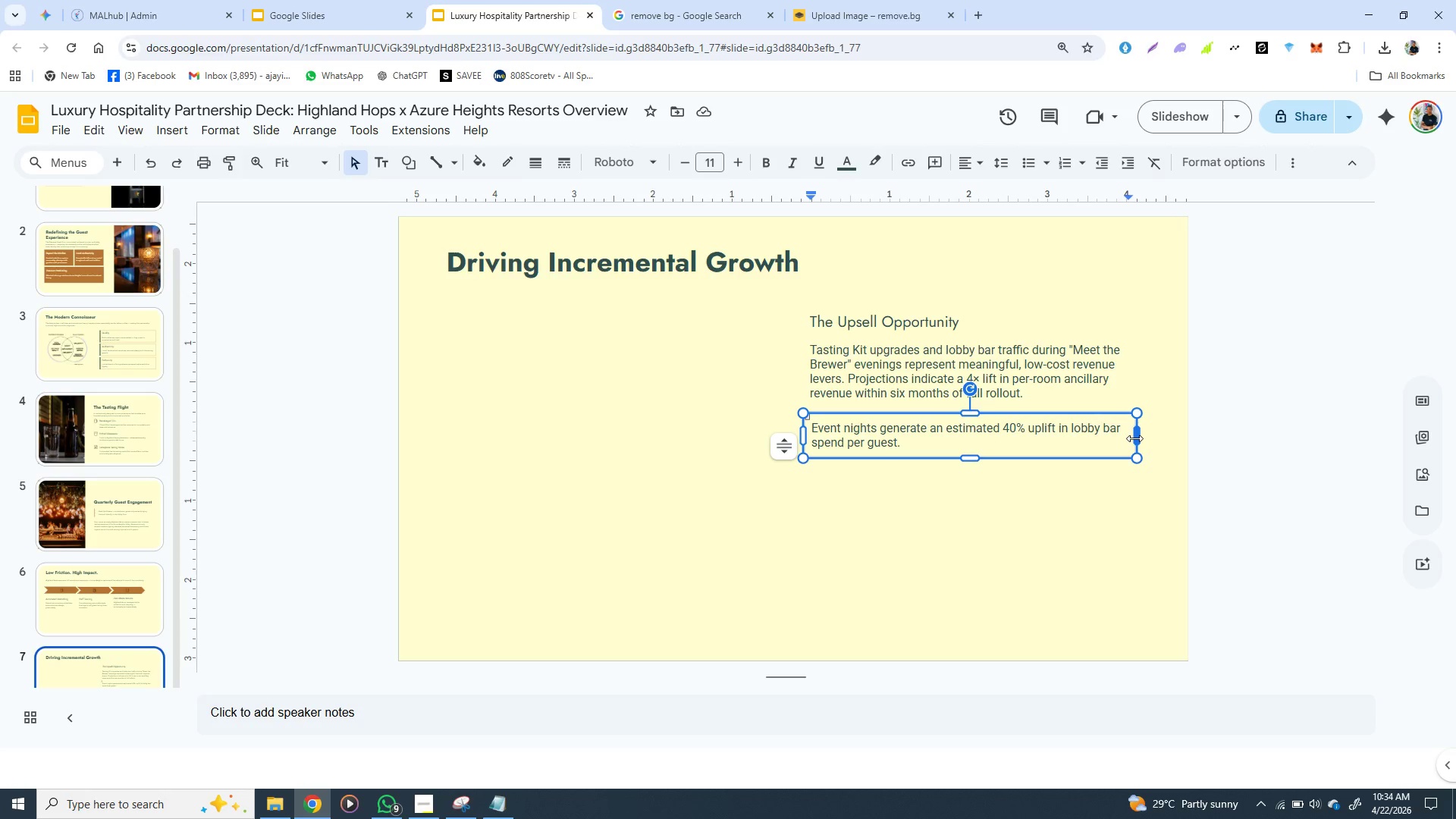 
left_click_drag(start_coordinate=[1134, 438], to_coordinate=[1130, 438])
 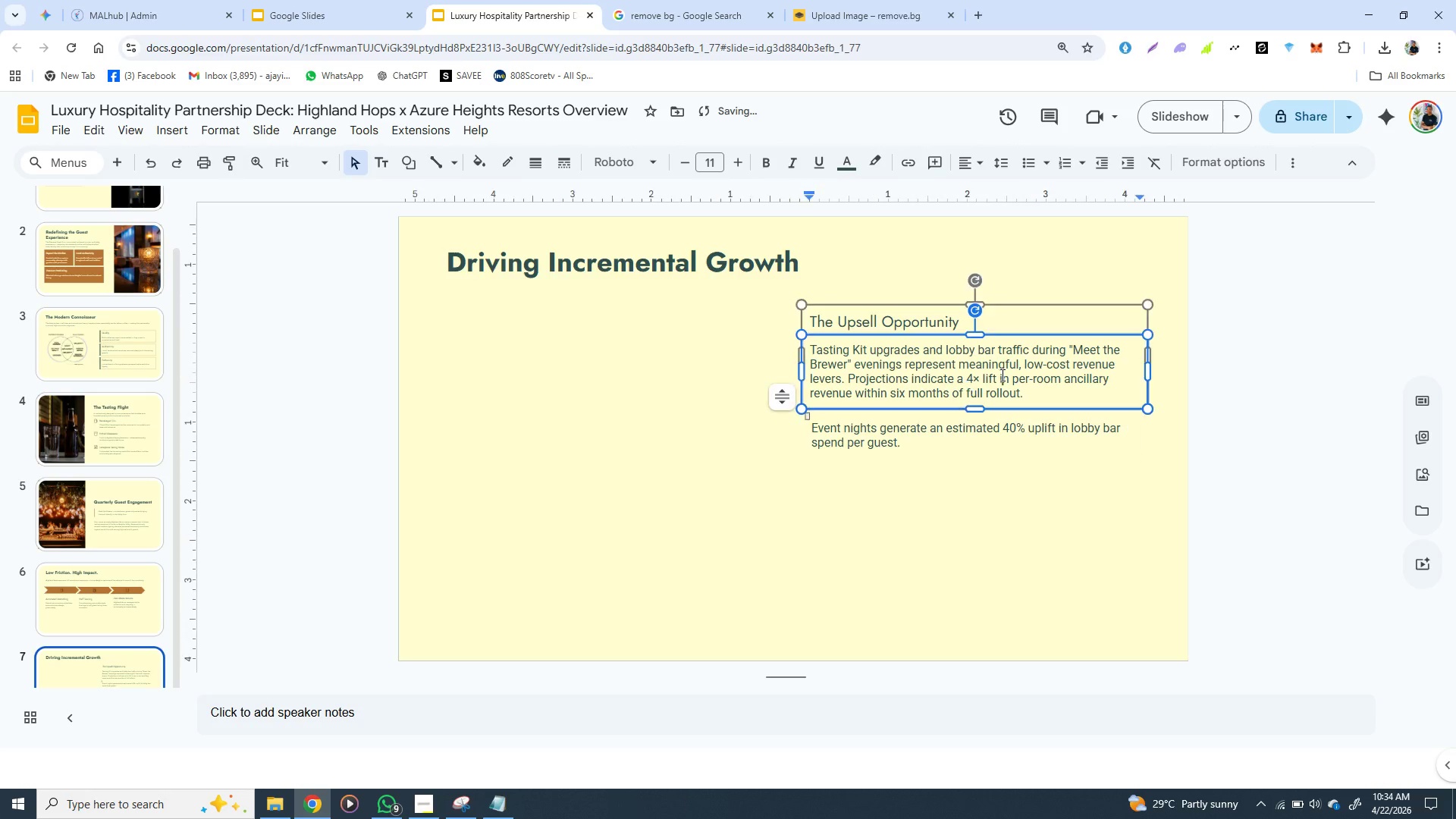 
left_click([1001, 375])
 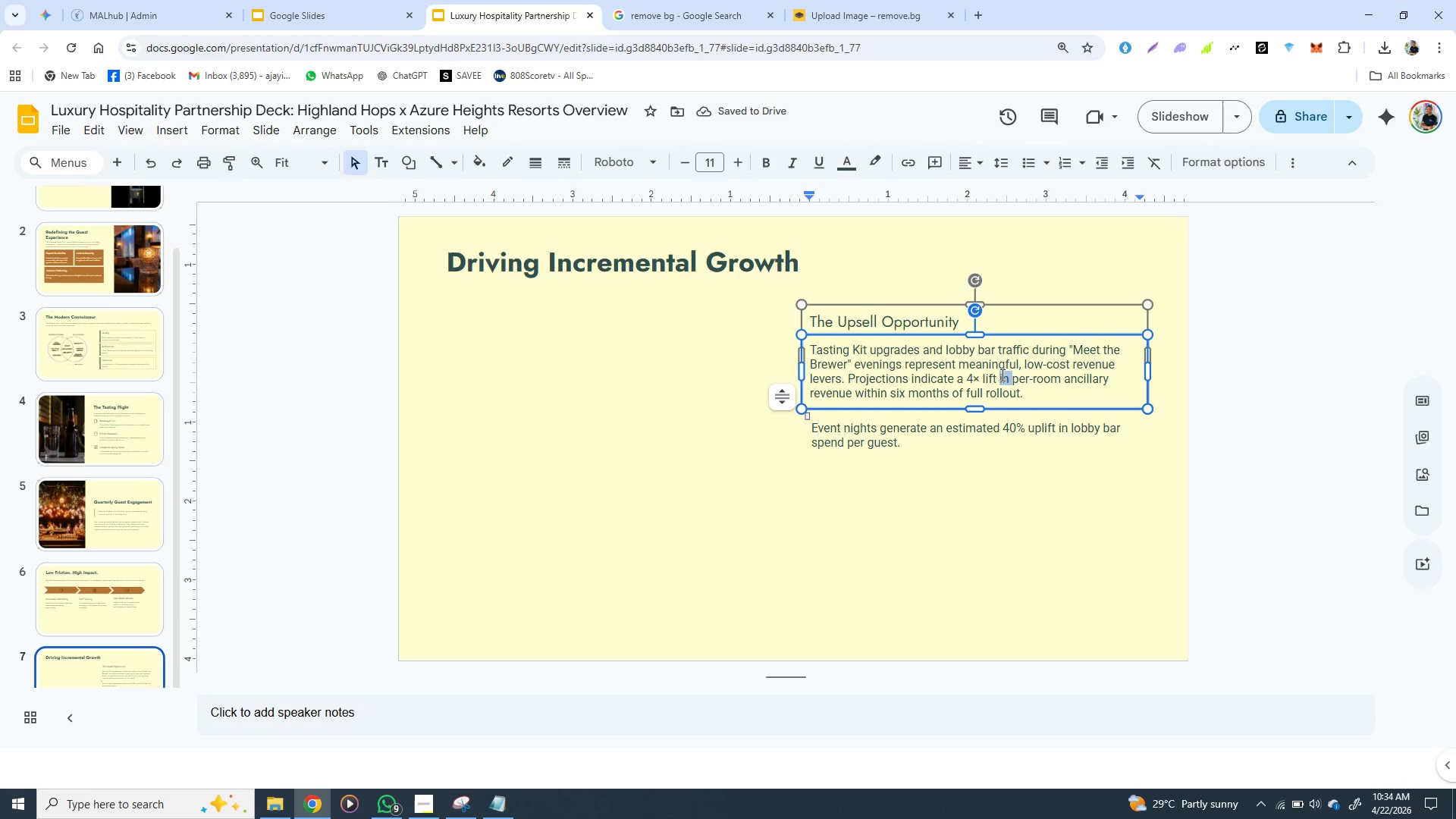 
double_click([1001, 375])
 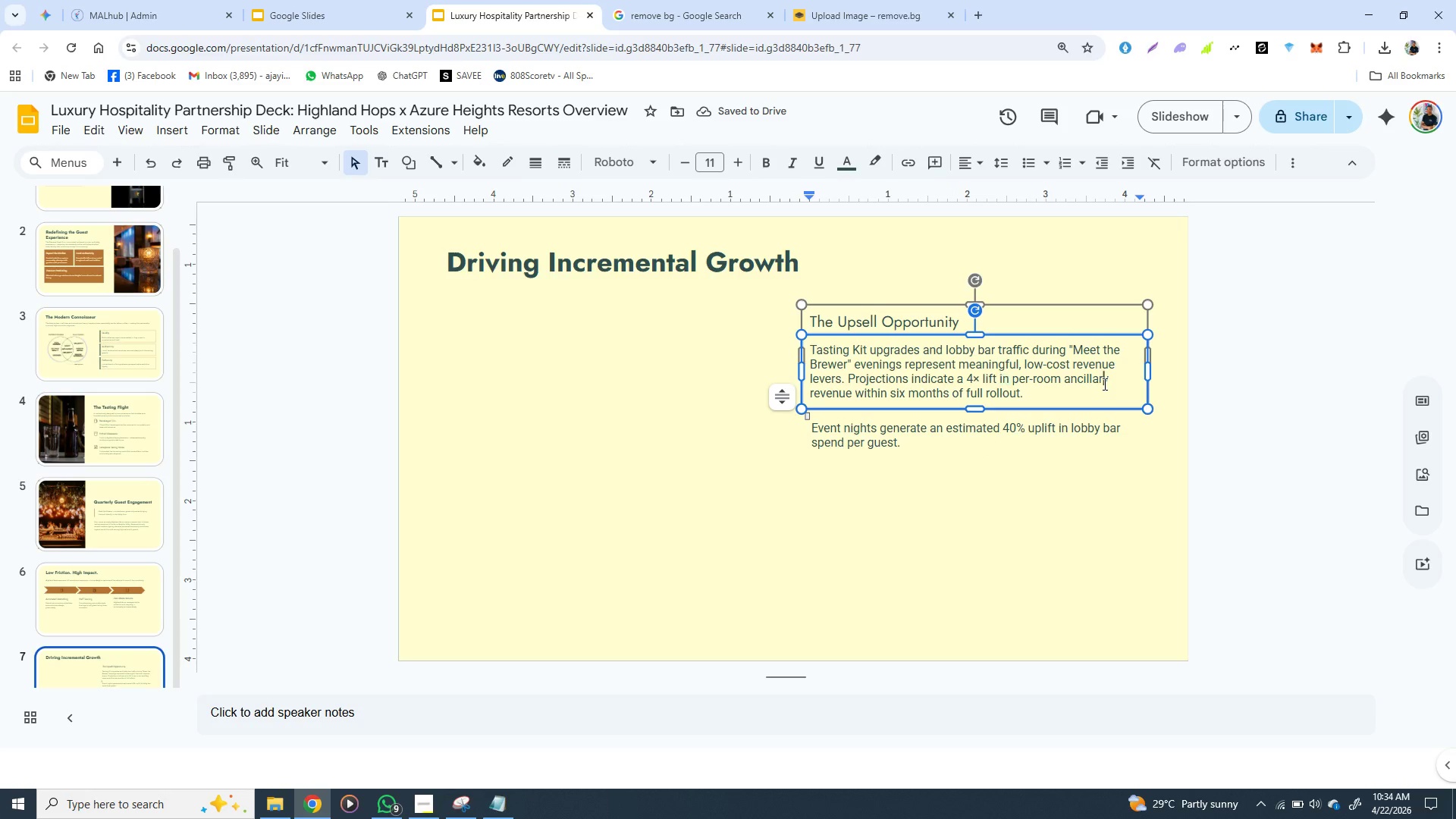 
left_click([1103, 384])
 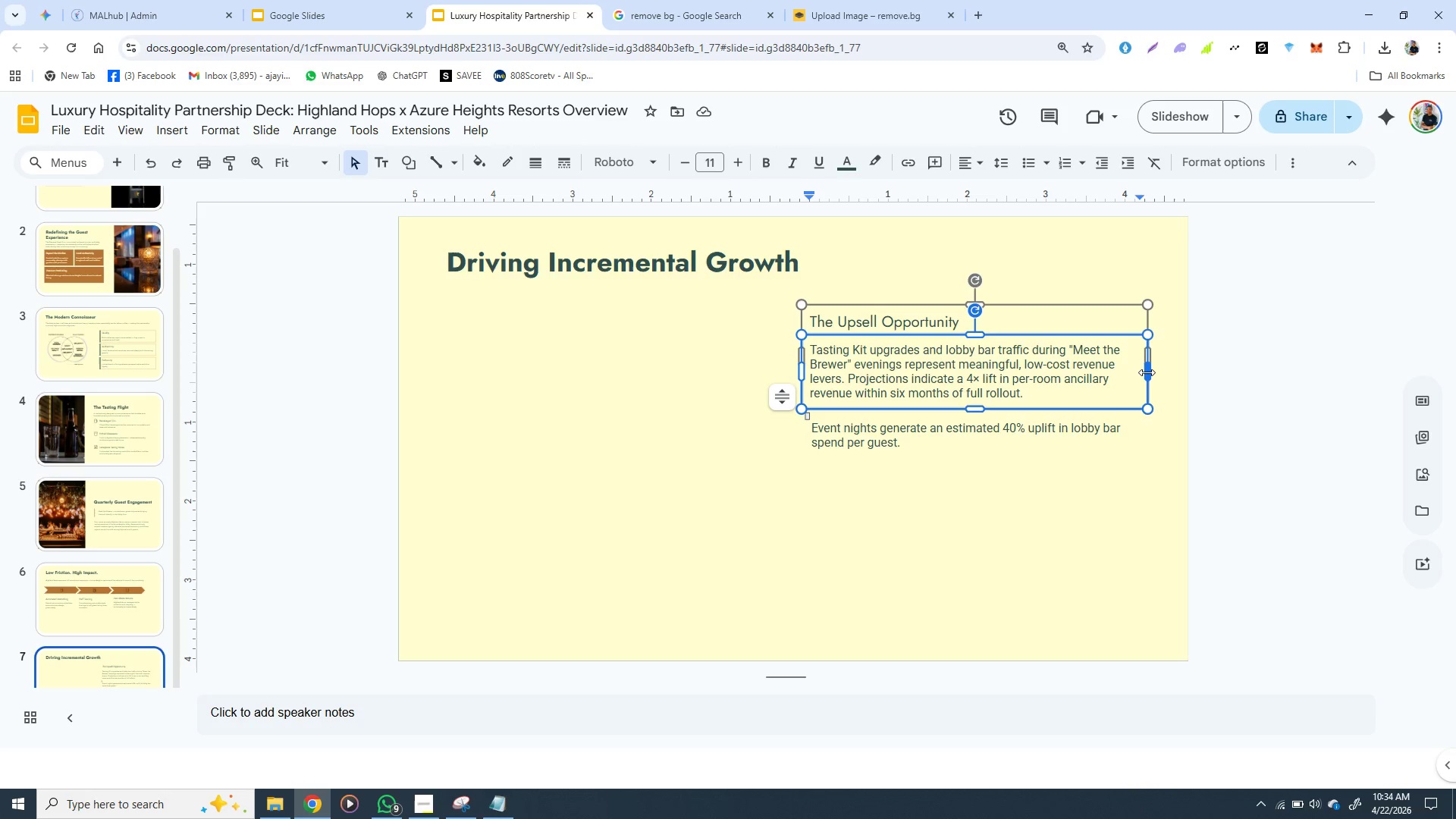 
left_click_drag(start_coordinate=[1147, 372], to_coordinate=[1124, 372])
 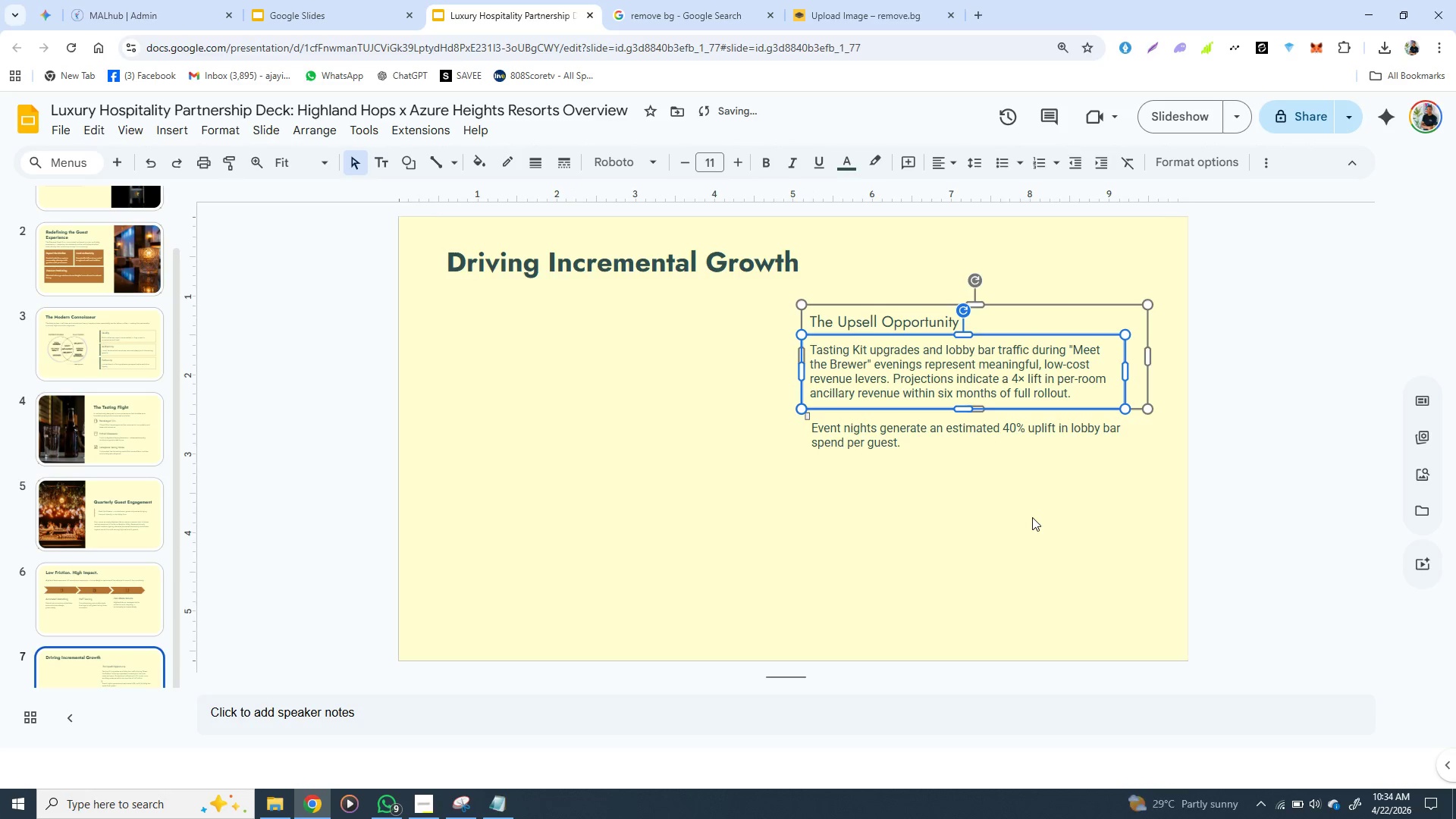 
left_click([1032, 517])
 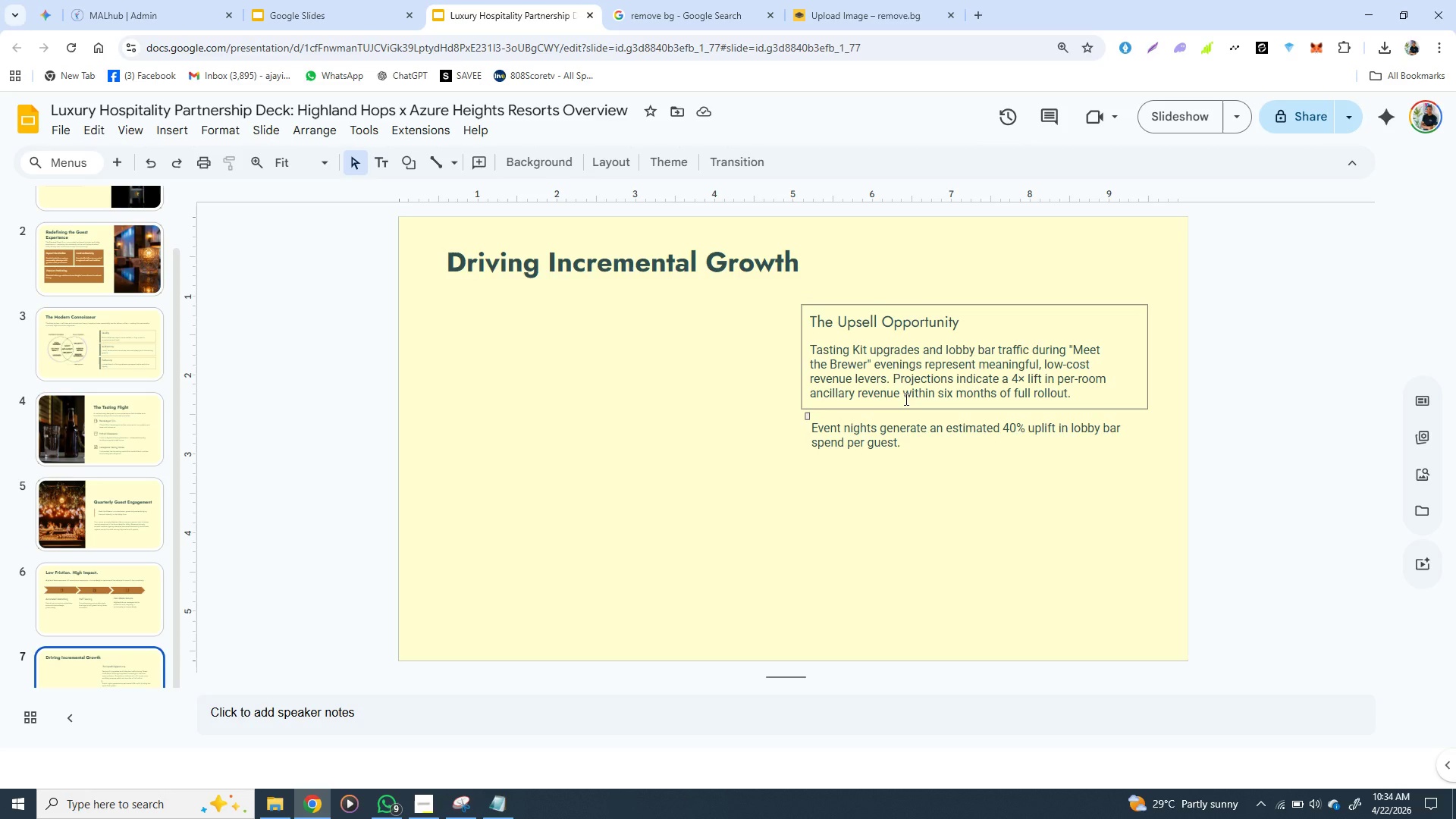 
wait(16.02)
 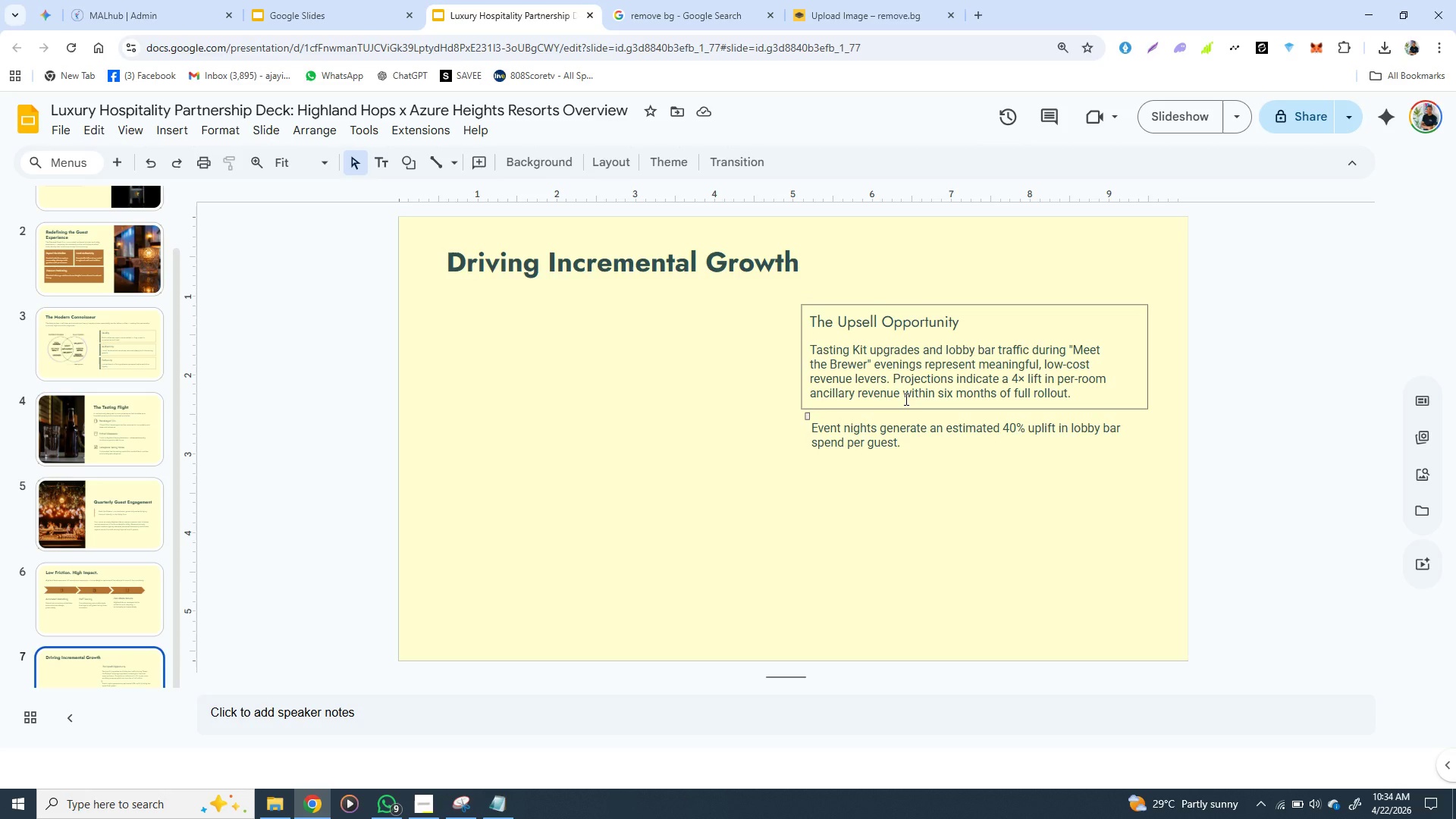 
left_click([862, 502])
 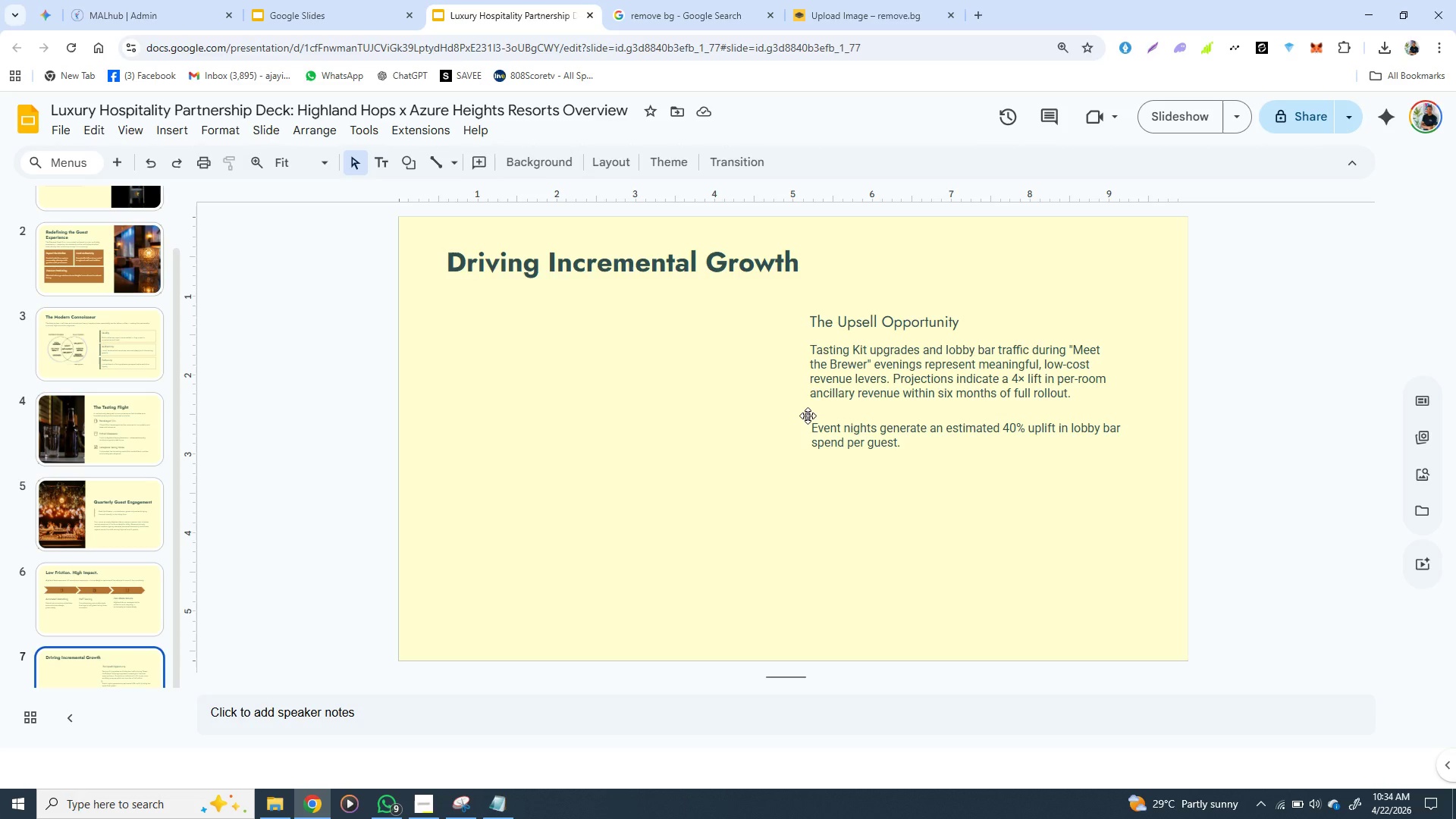 
left_click([808, 416])
 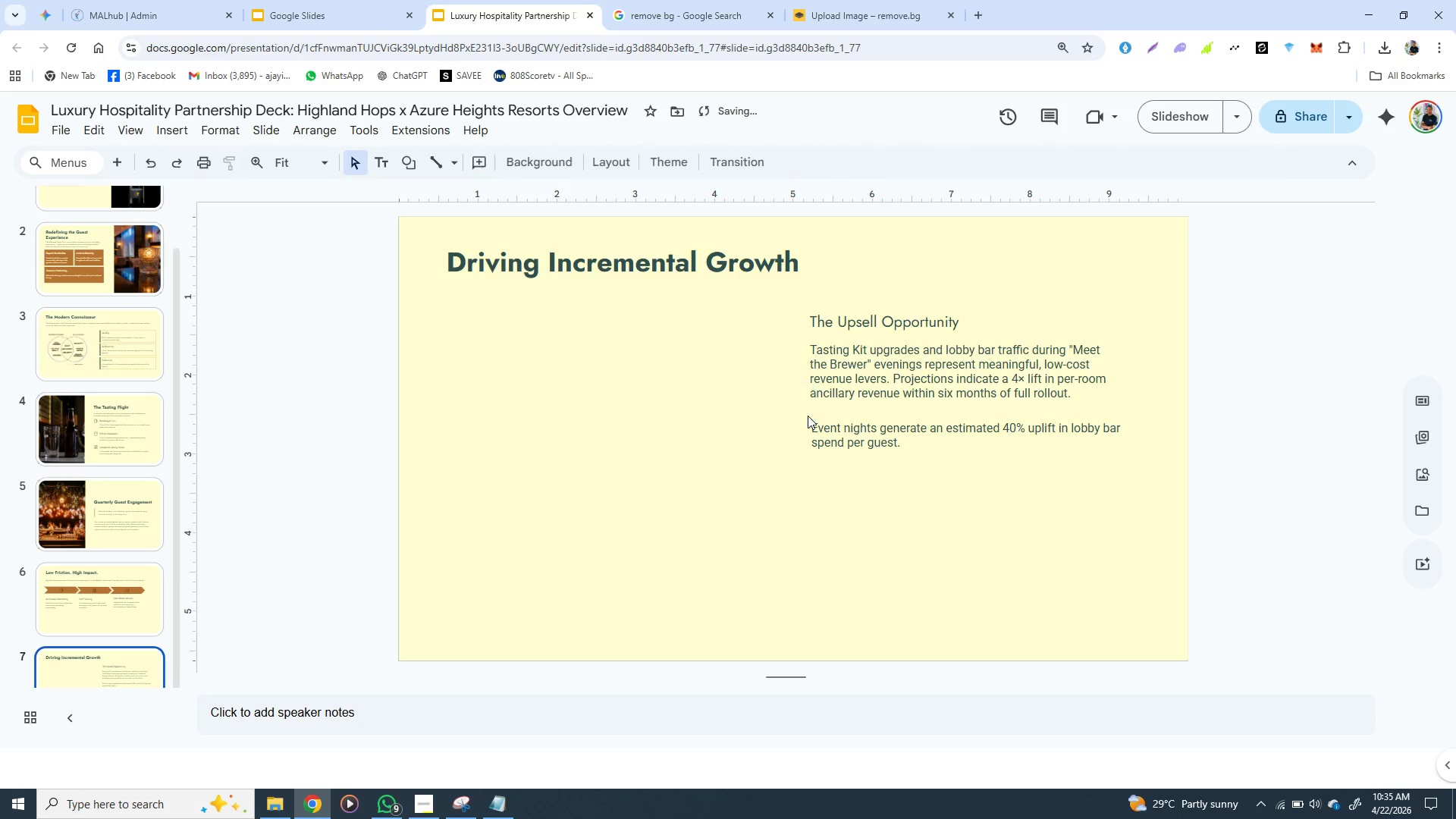 
key(Backspace)
 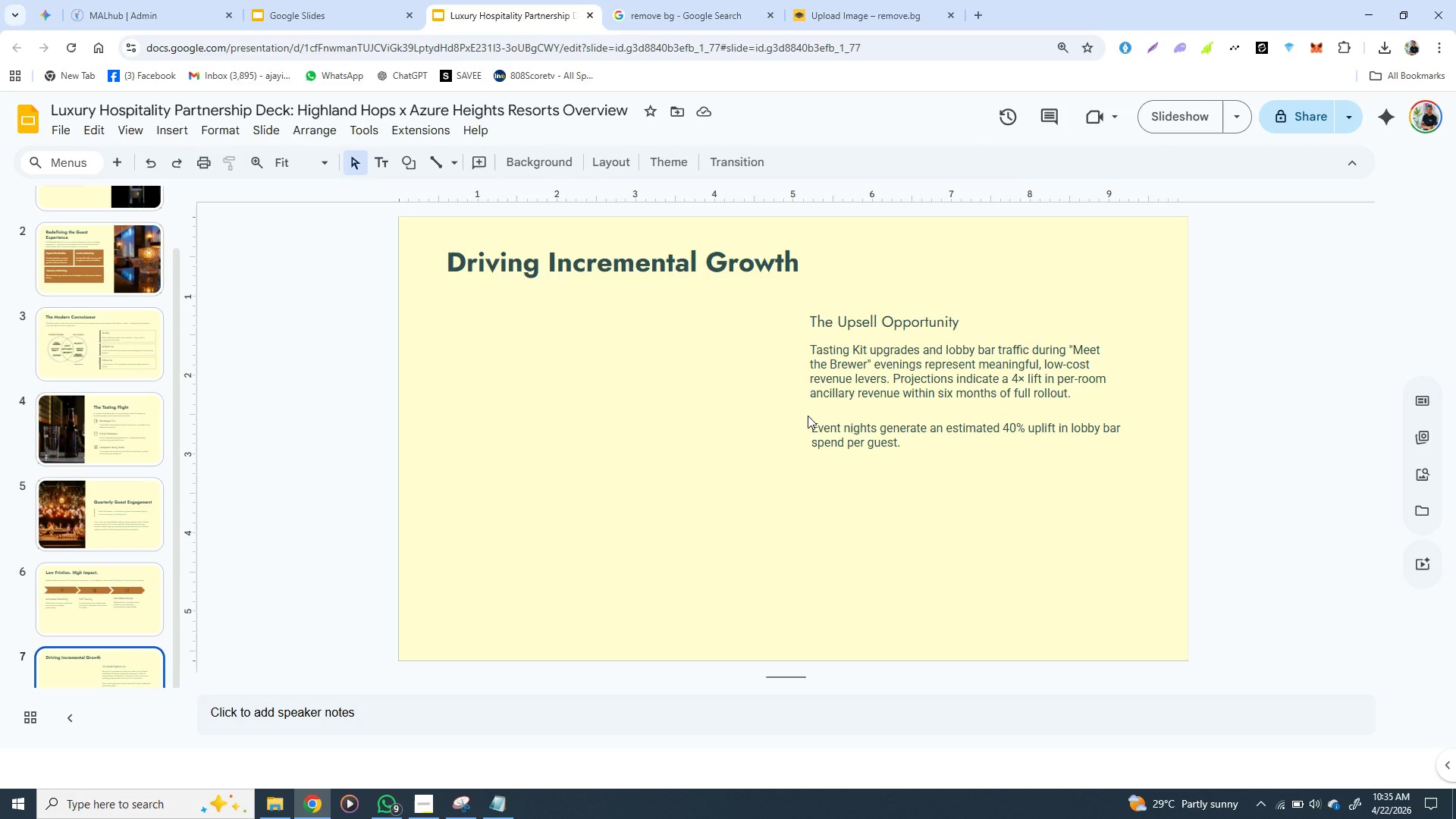 
wait(20.83)
 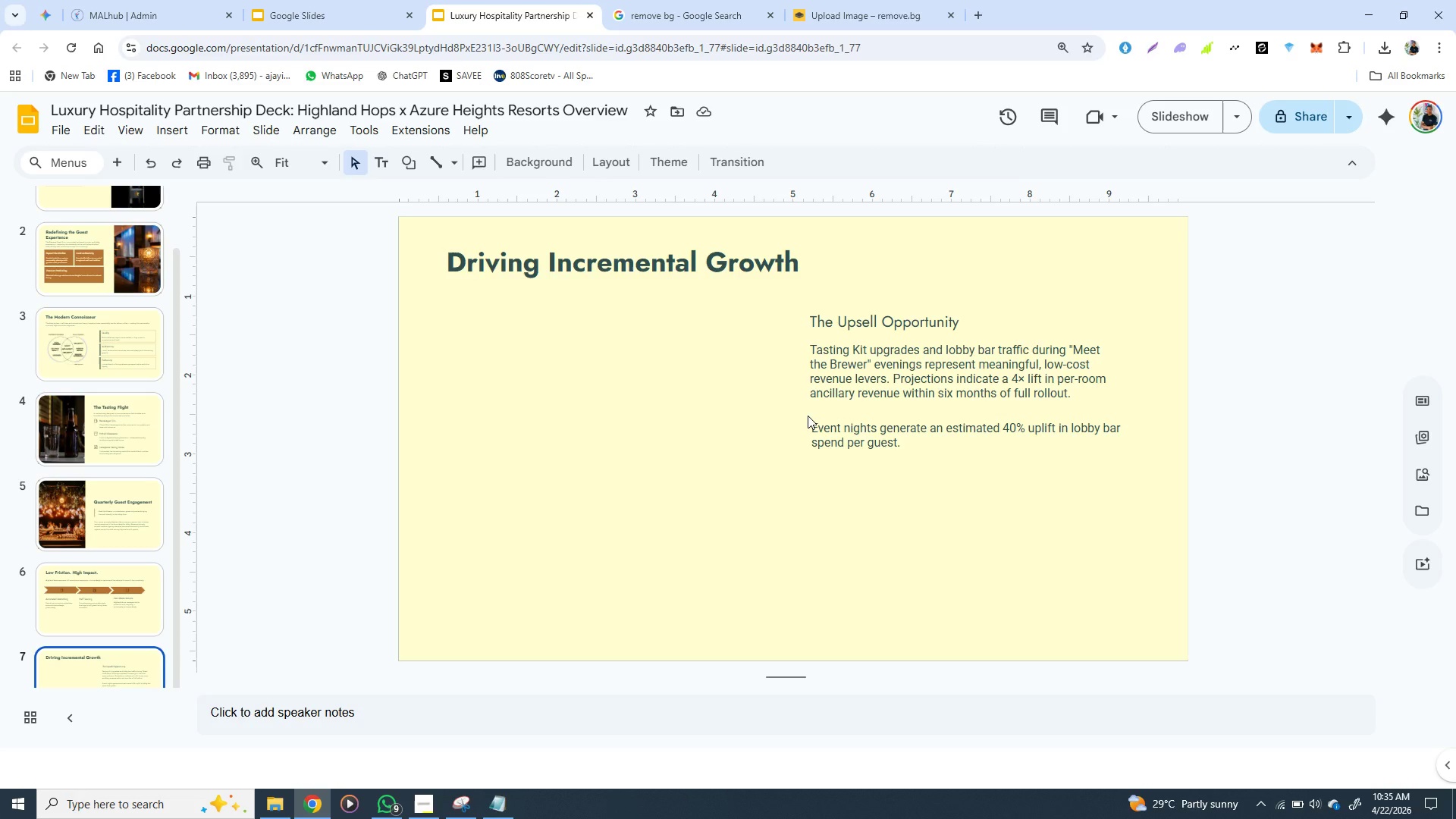 
left_click([853, 327])
 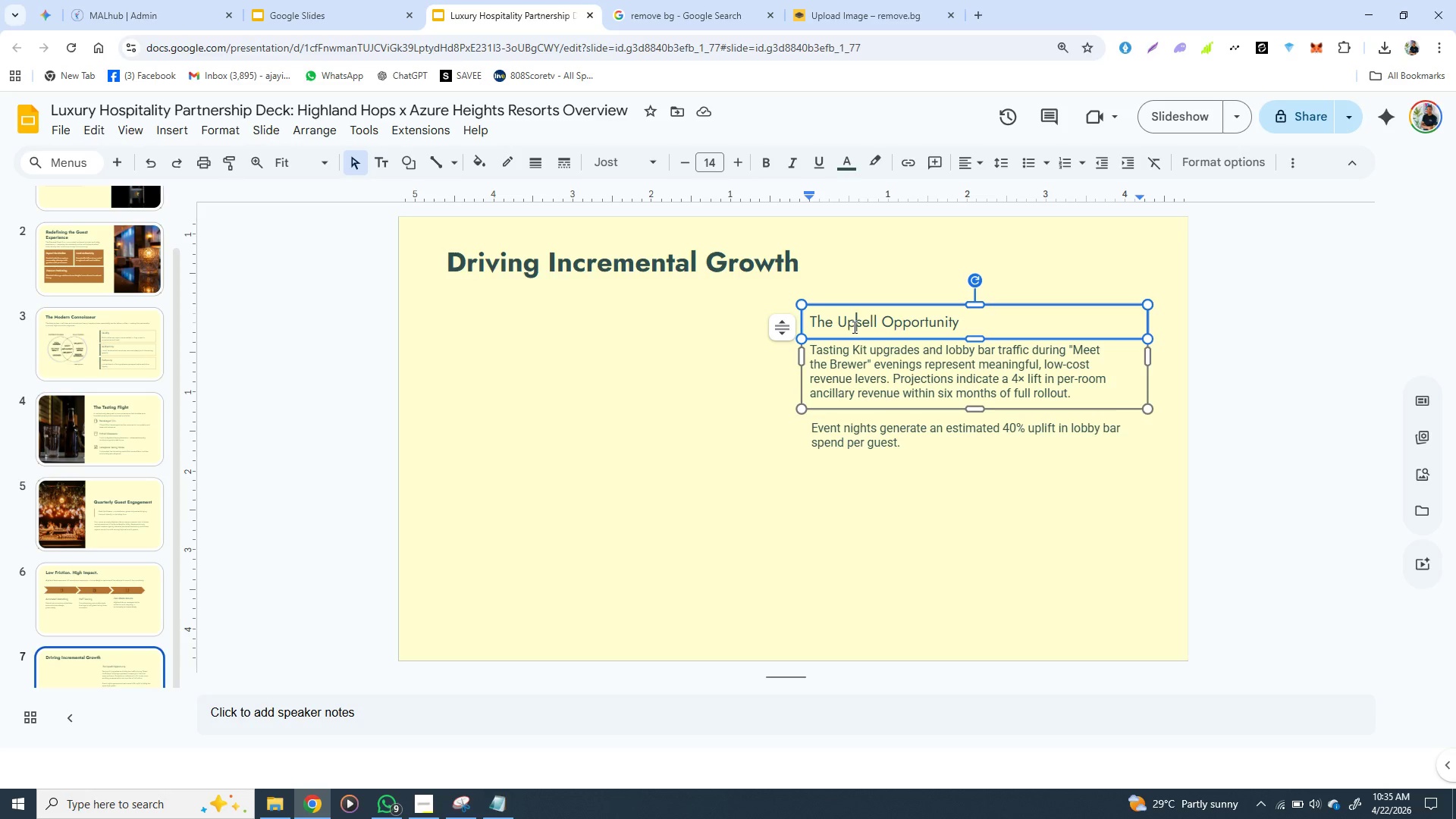 
wait(11.08)
 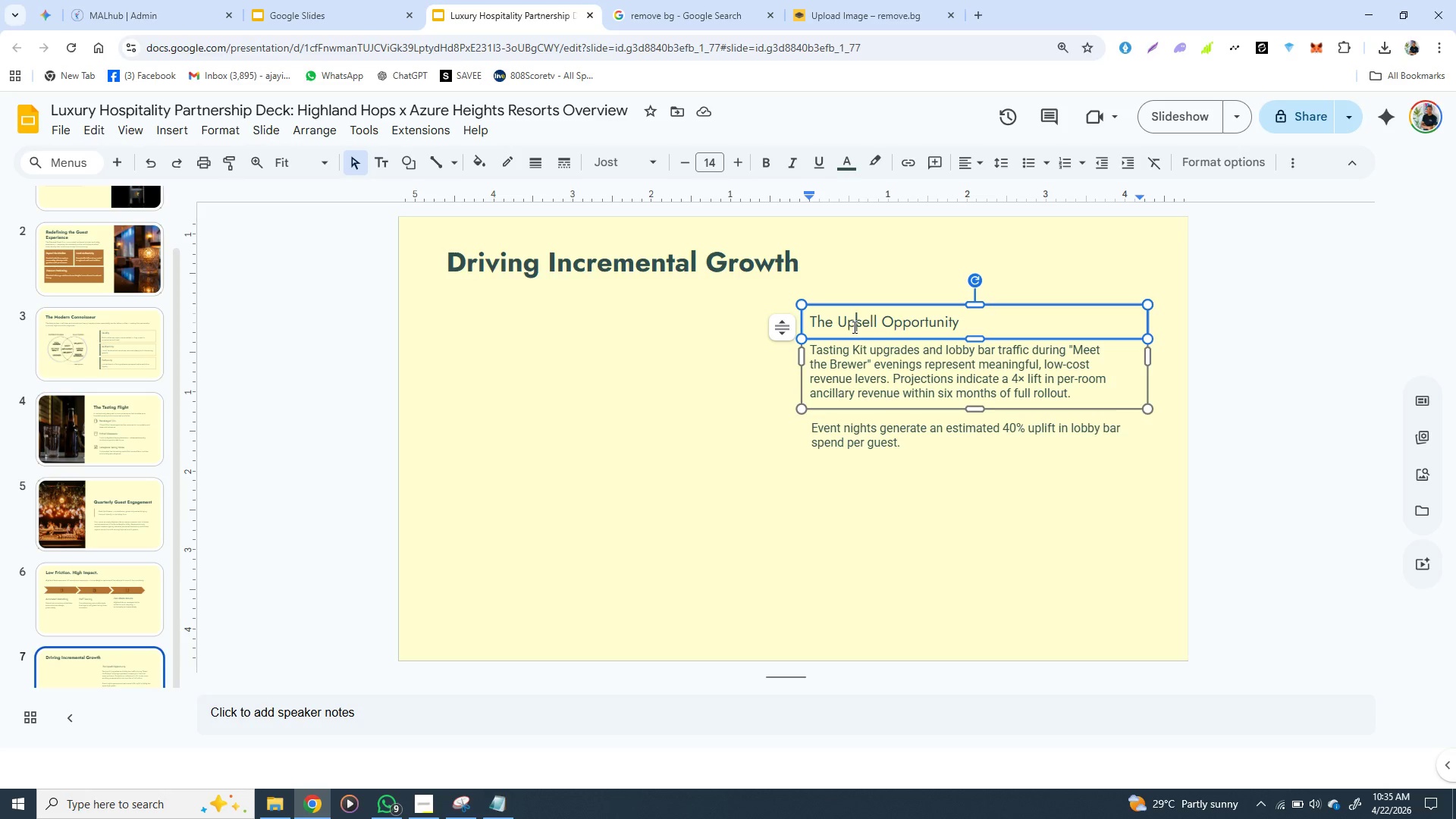 
double_click([872, 438])
 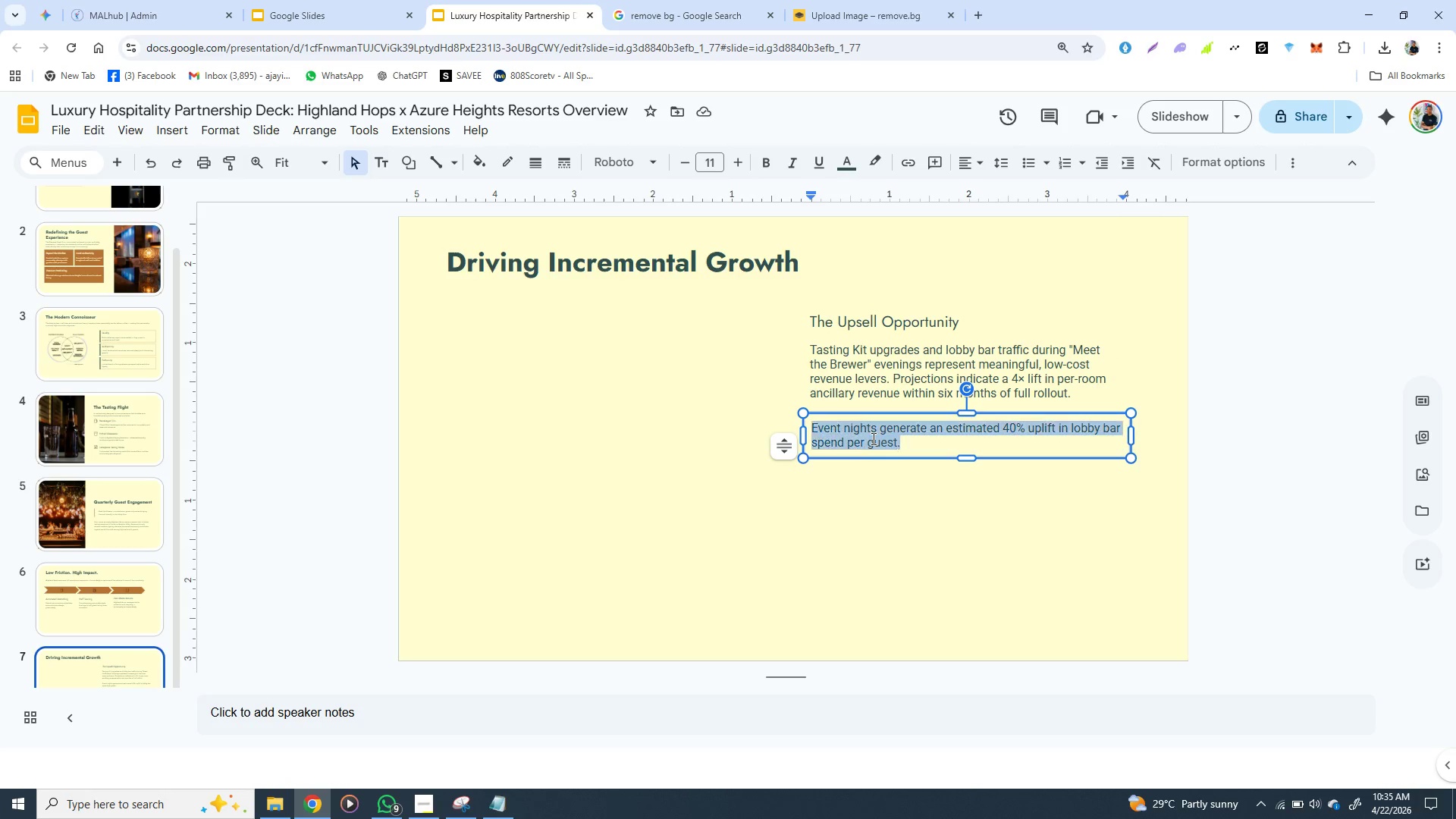 
double_click([872, 438])
 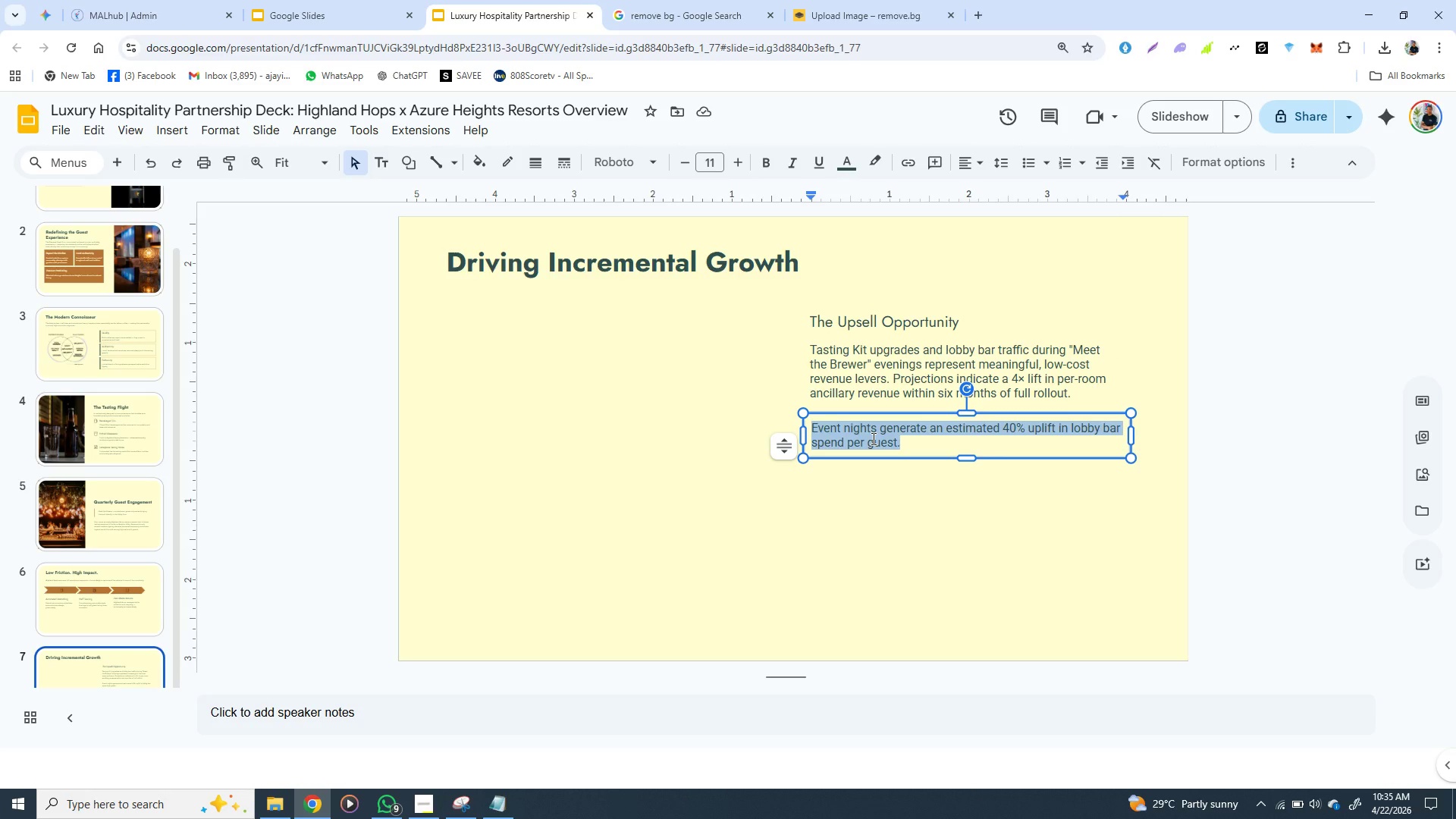 
triple_click([872, 438])
 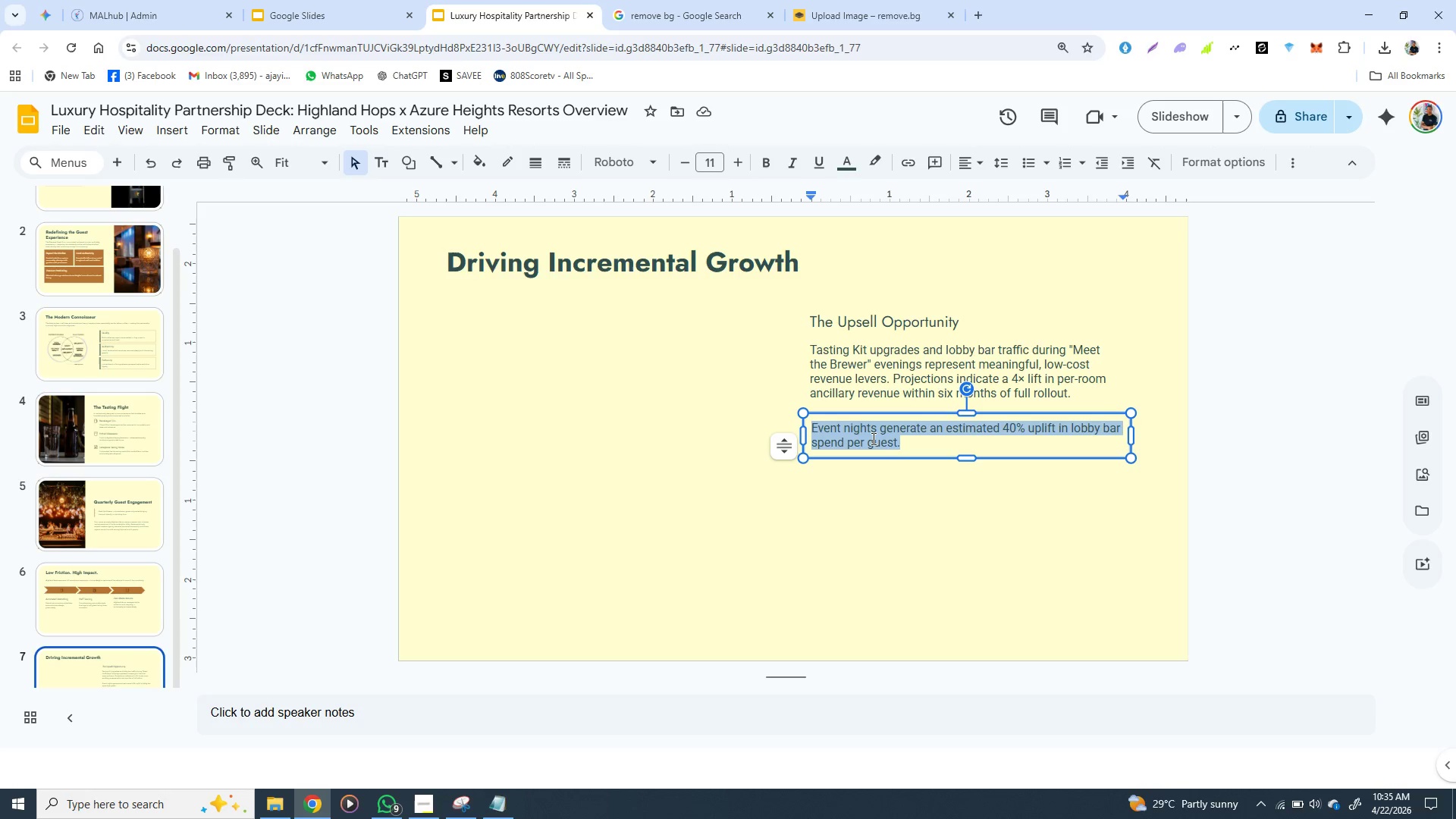 
wait(16.03)
 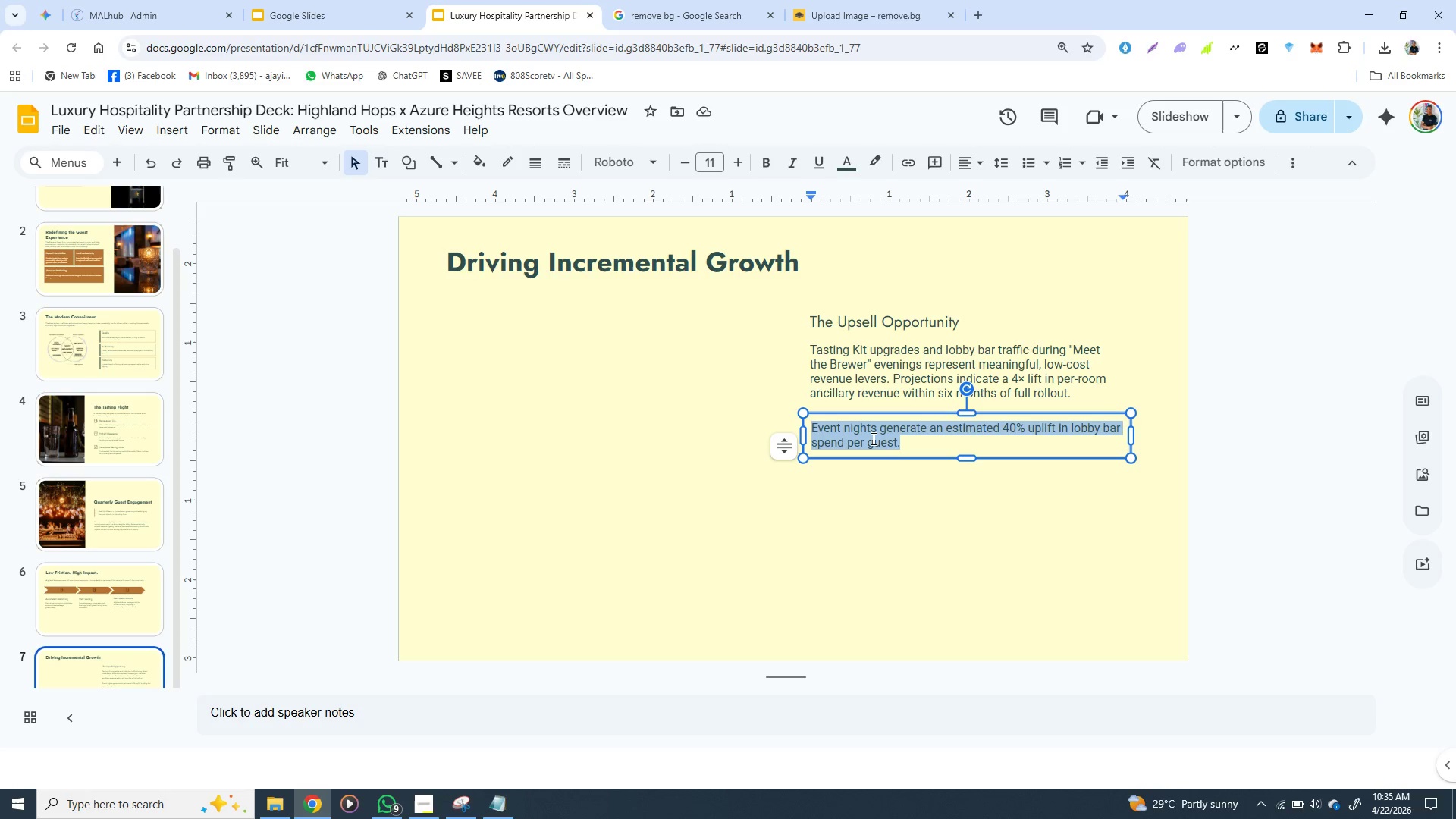 
left_click([868, 494])
 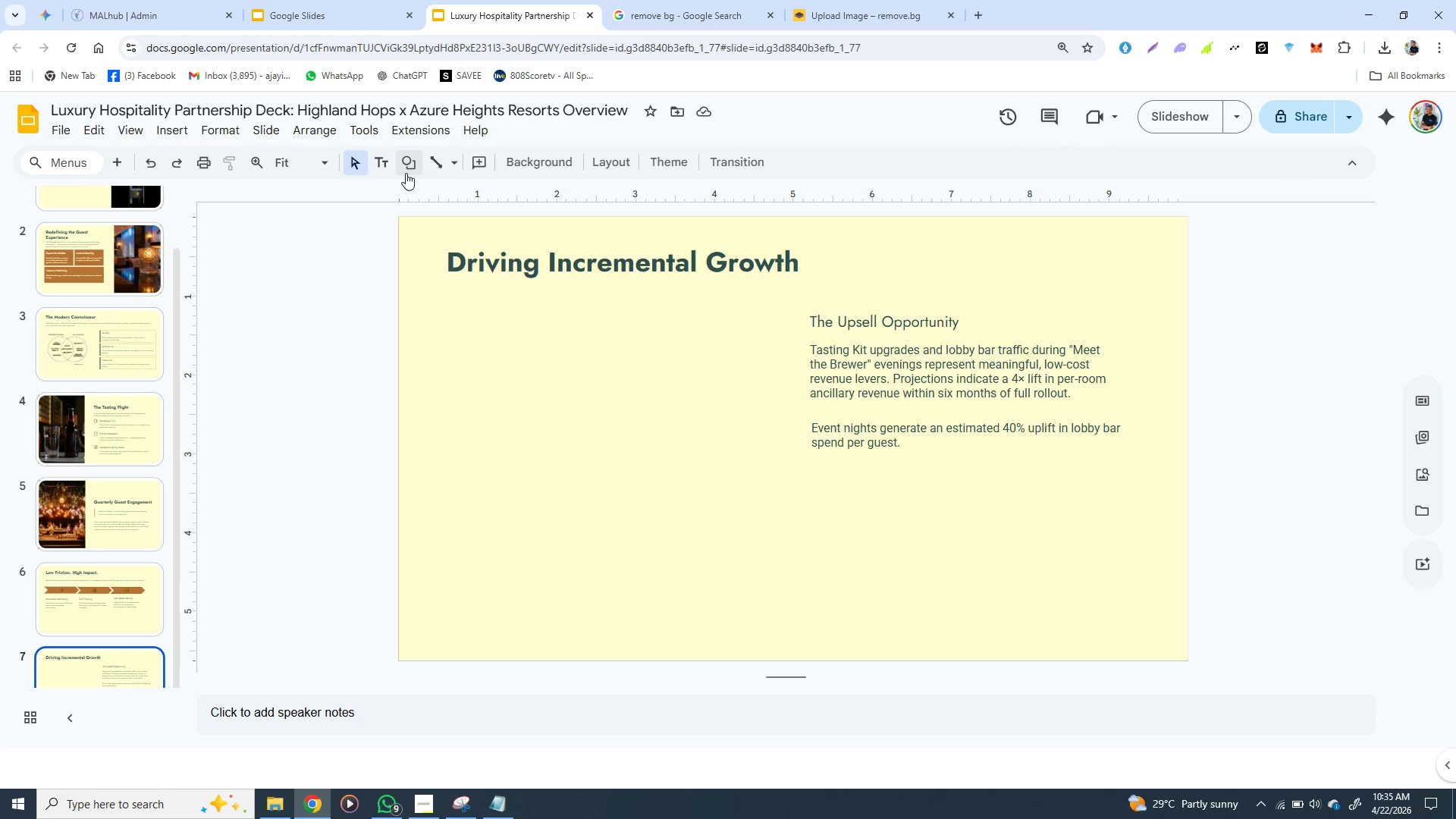 
left_click([406, 173])
 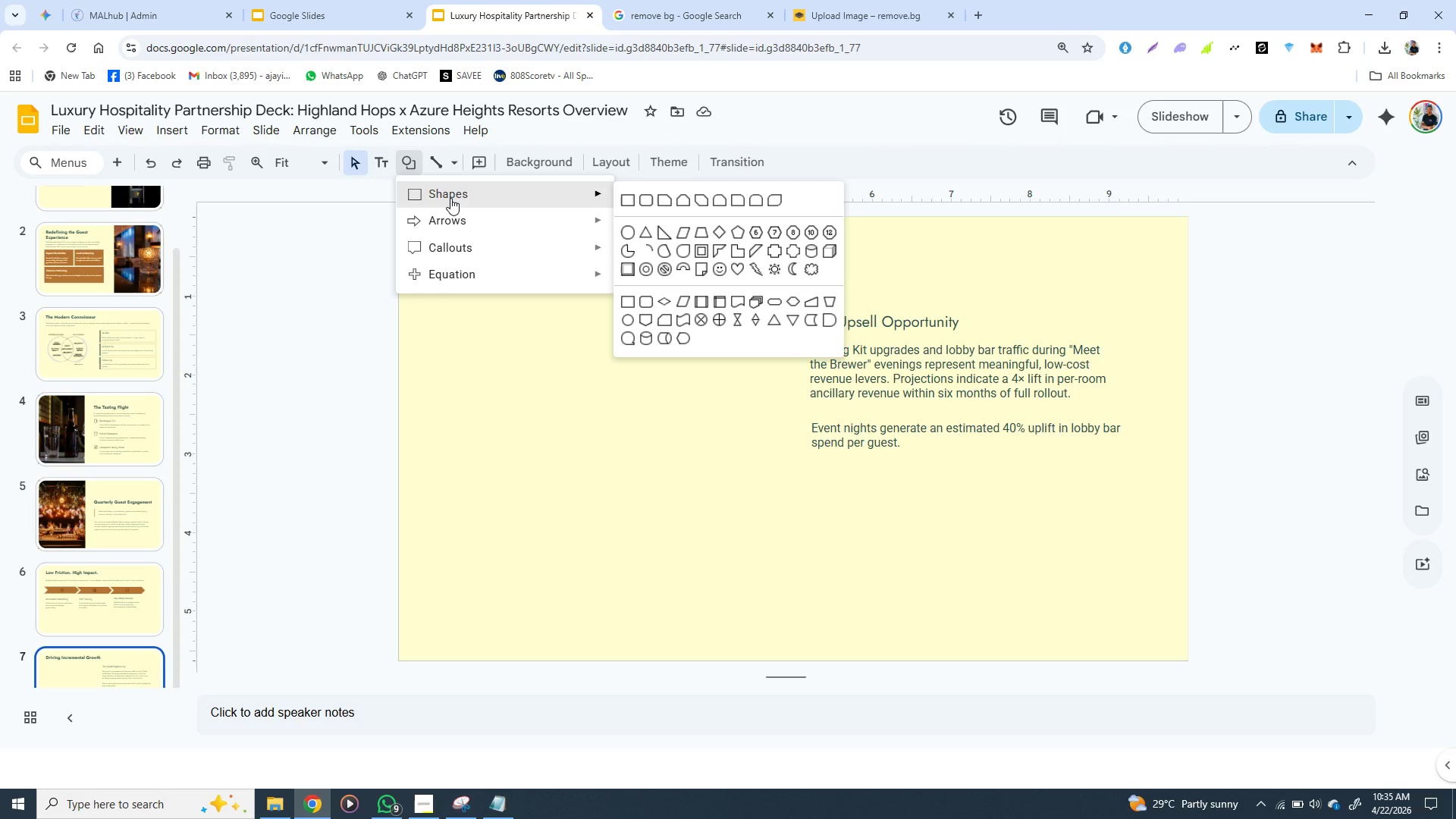 
left_click([450, 198])
 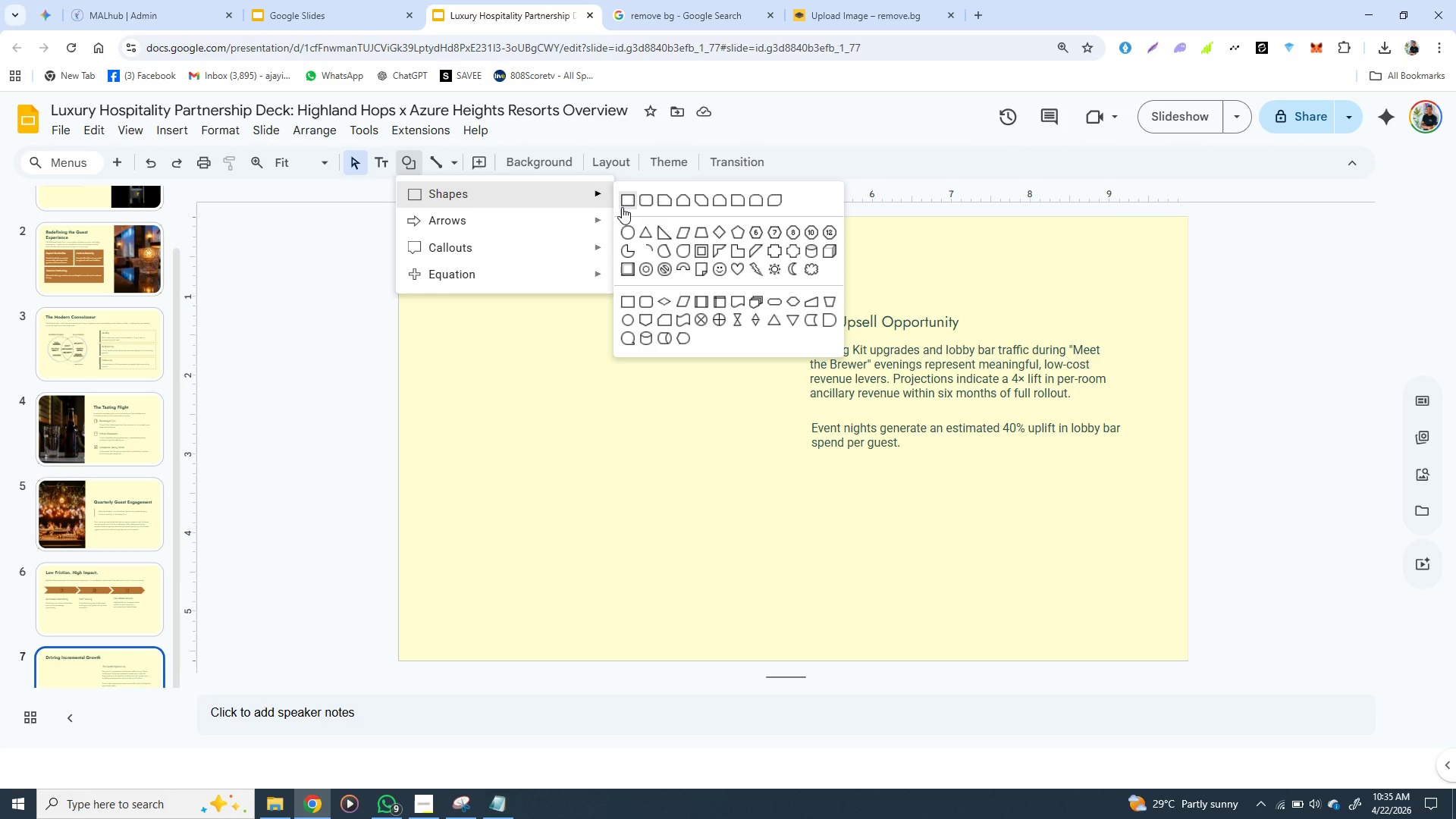 
left_click([622, 207])
 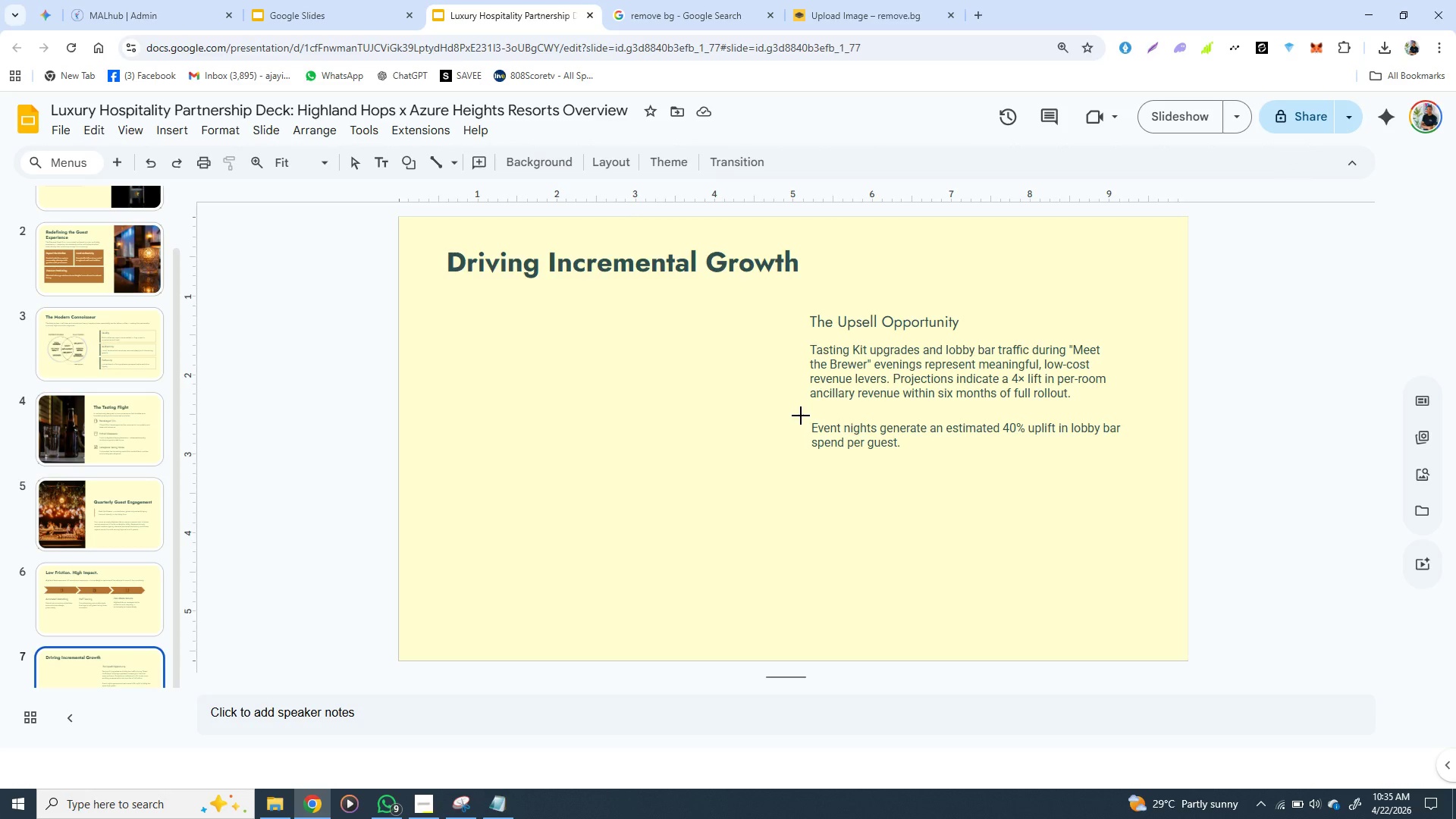 
left_click_drag(start_coordinate=[801, 416], to_coordinate=[1143, 458])
 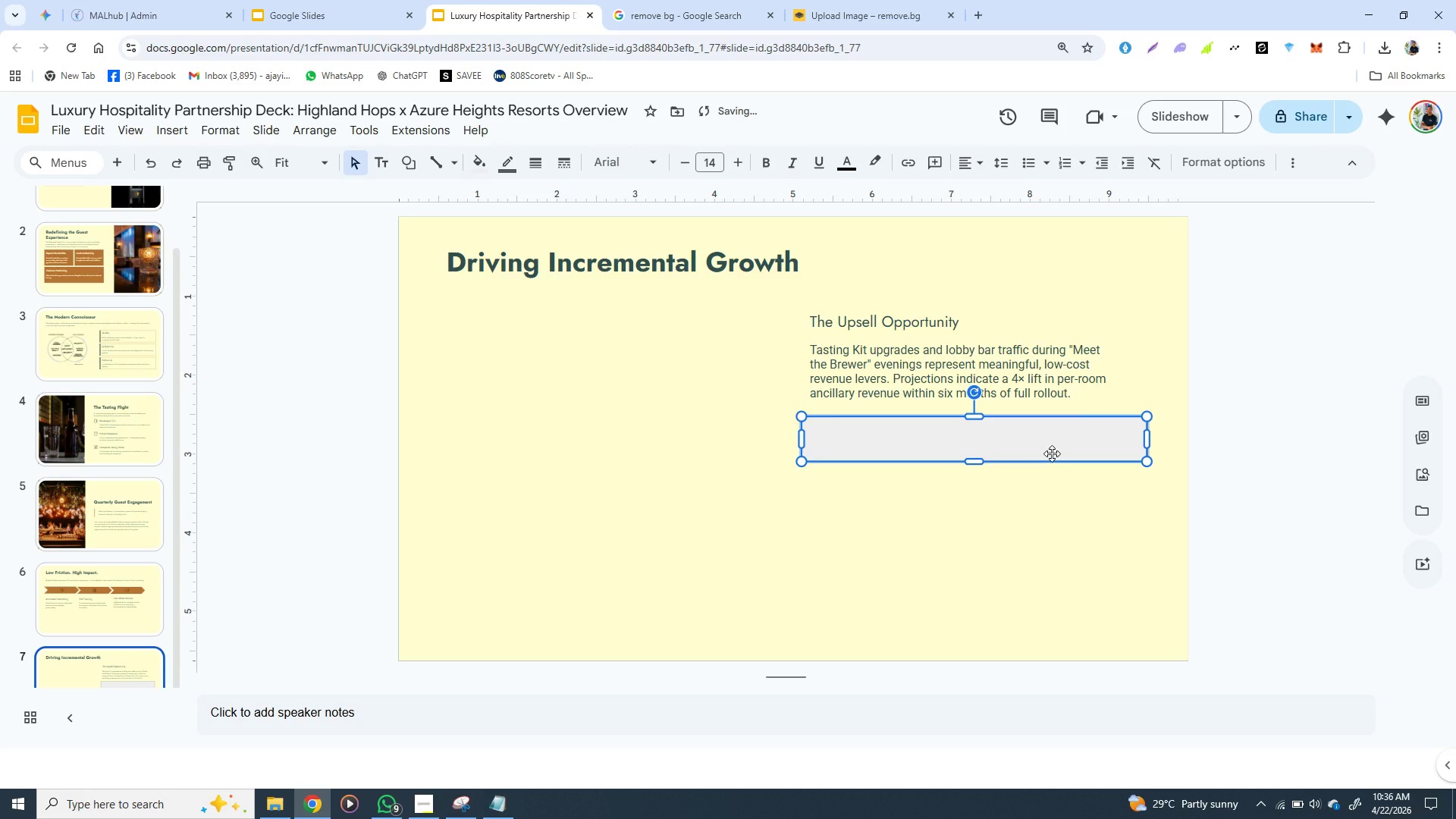 
right_click([1052, 453])
 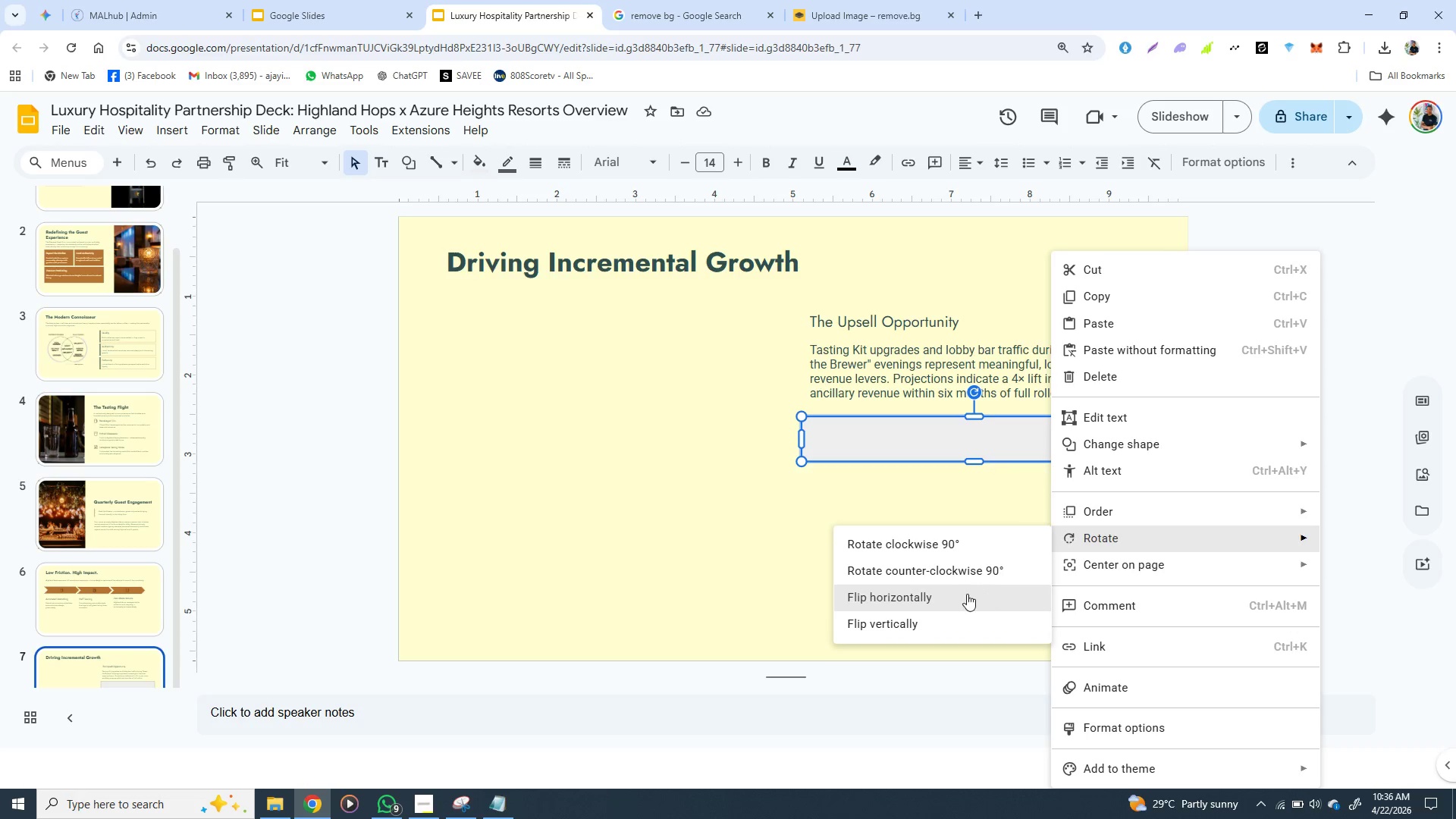 
wait(10.06)
 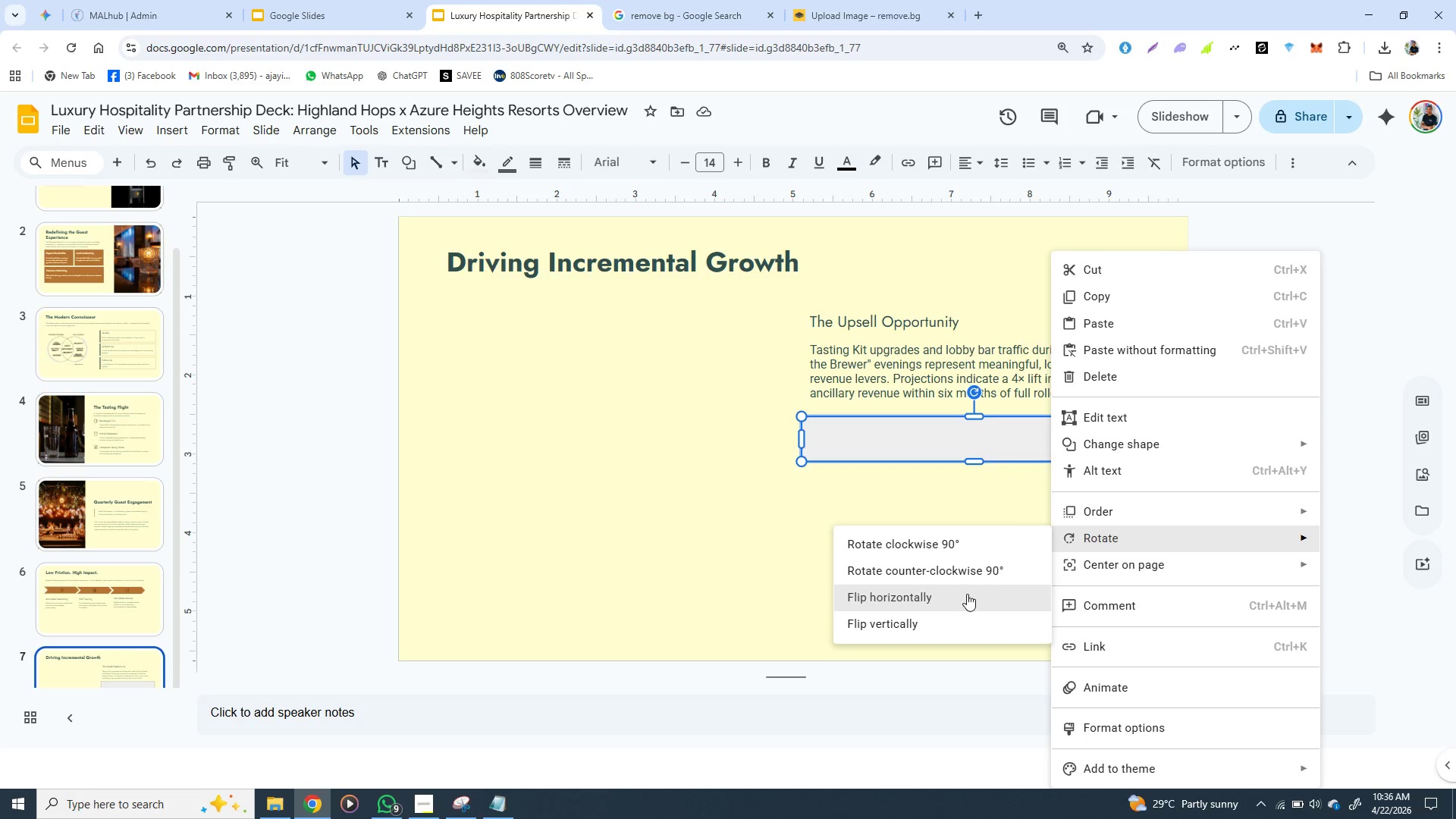 
left_click([913, 595])
 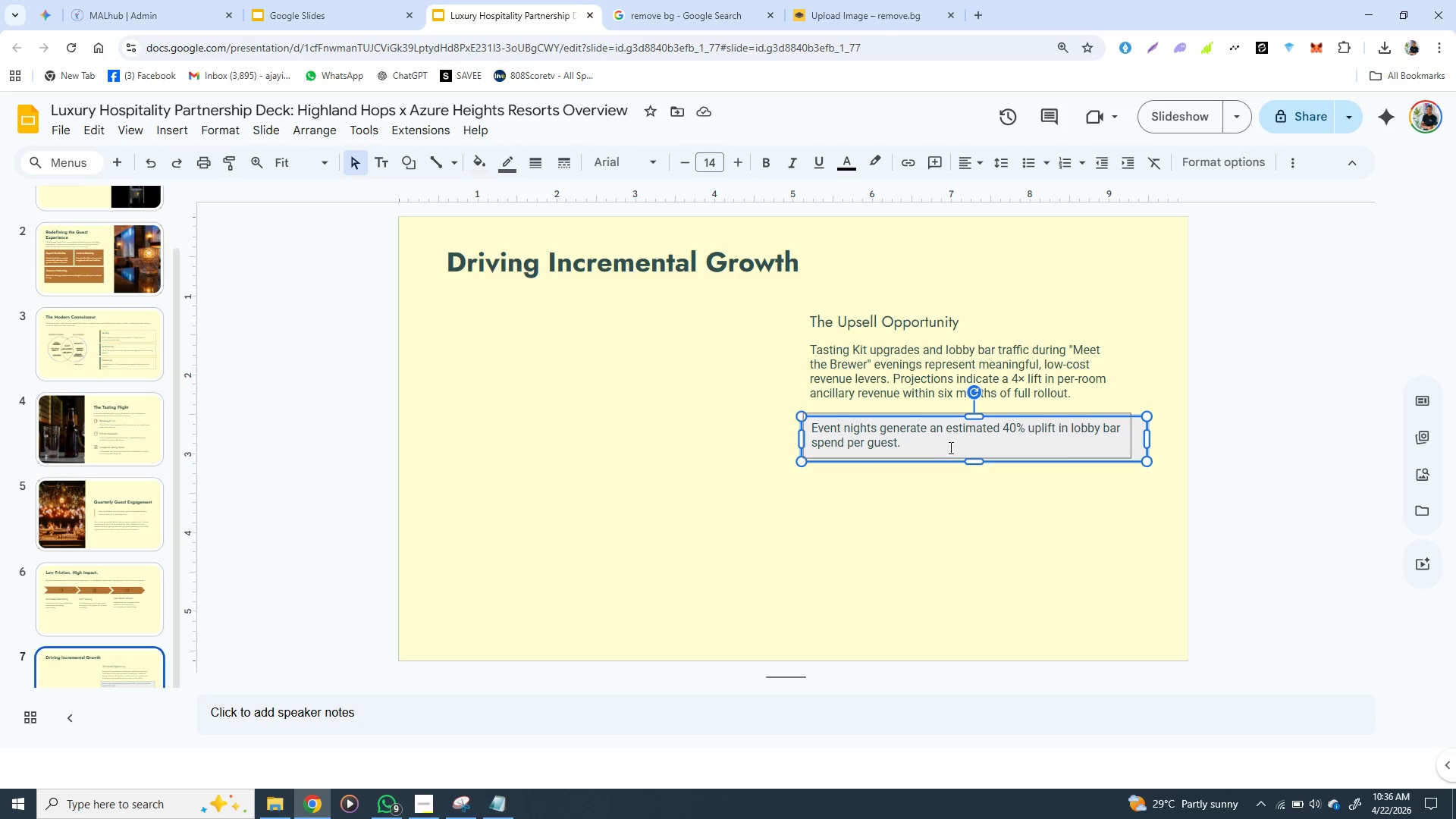 
wait(25.34)
 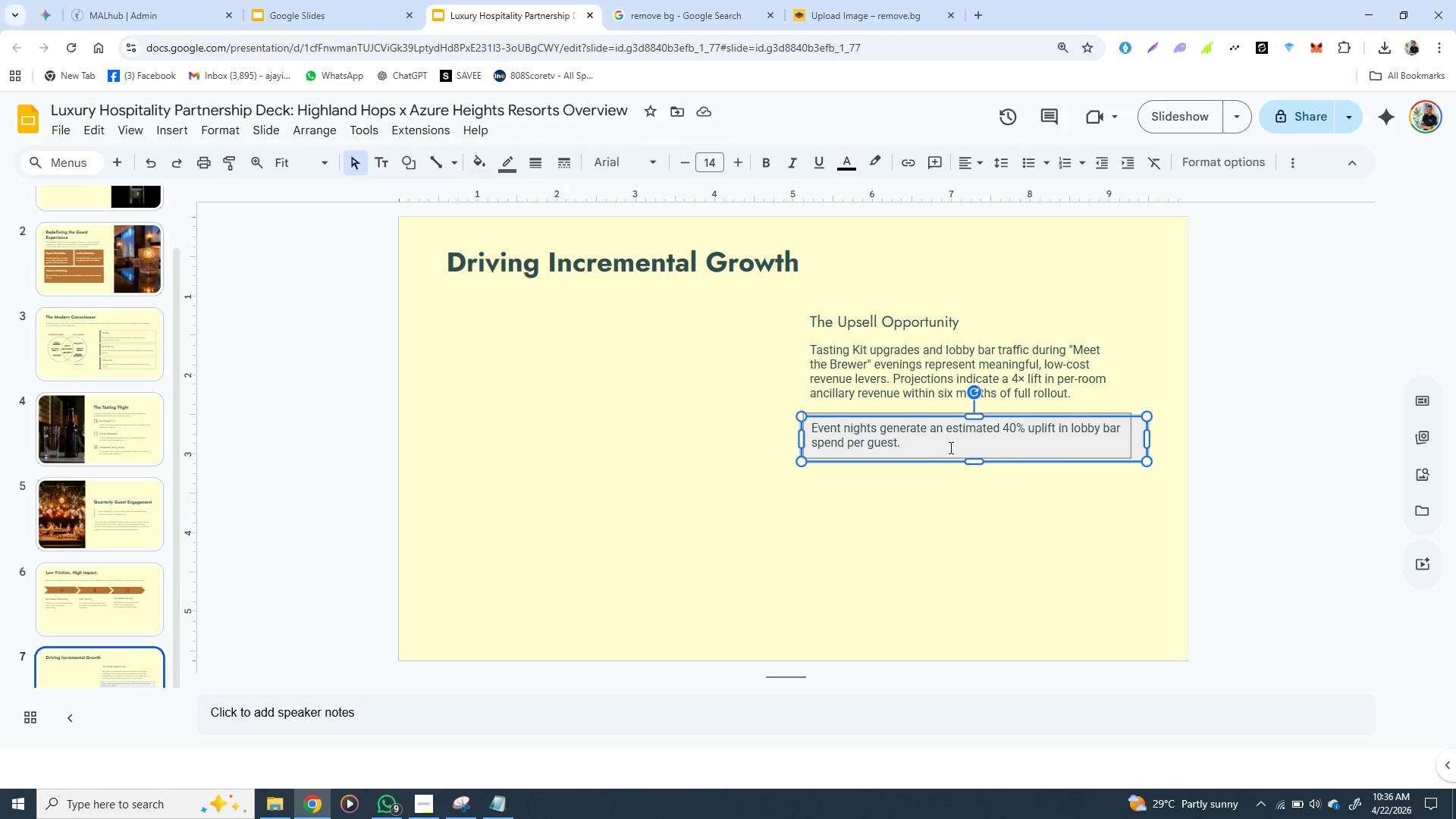 
left_click([1134, 417])
 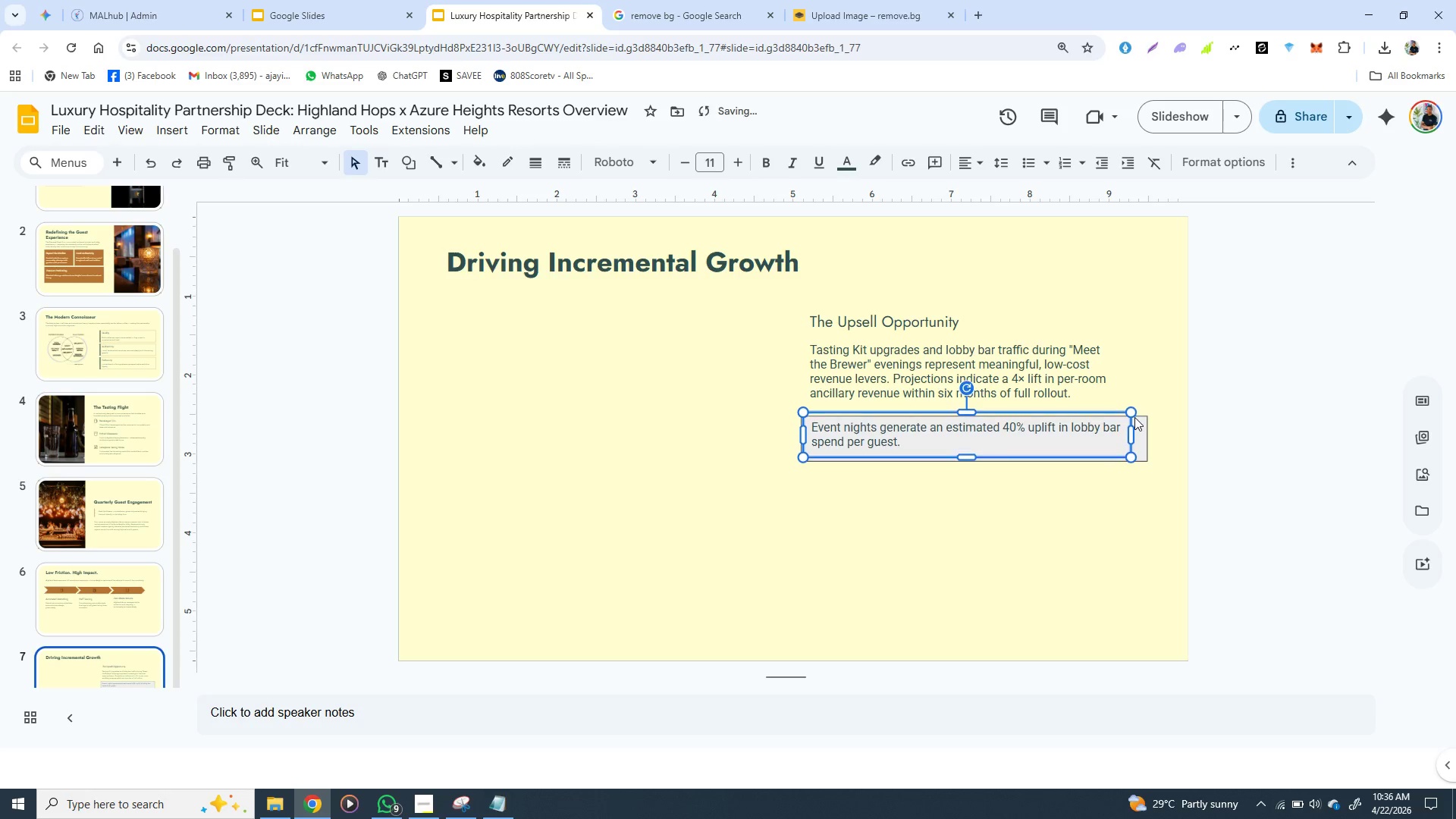 
key(ArrowUp)
 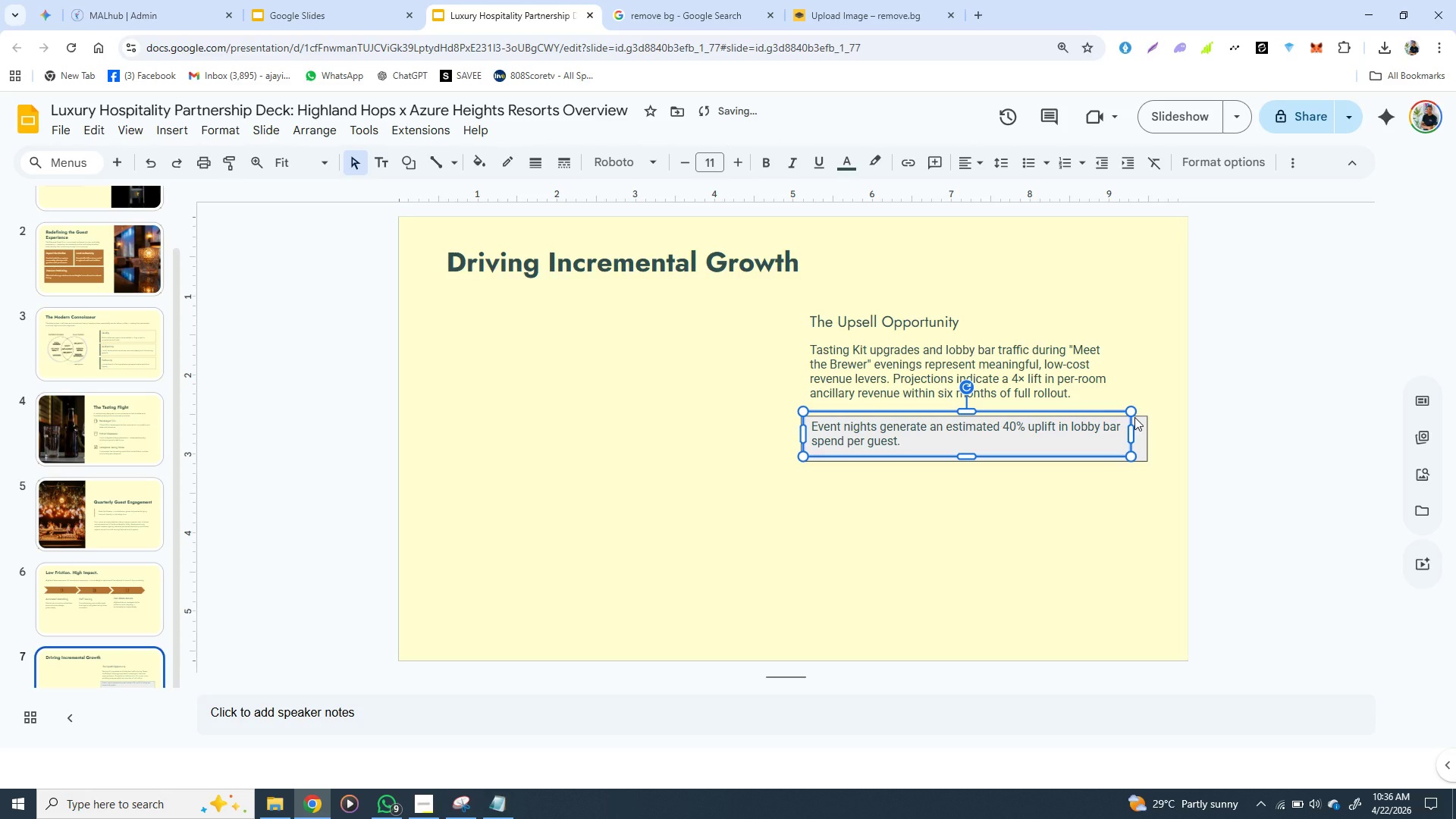 
key(ArrowUp)
 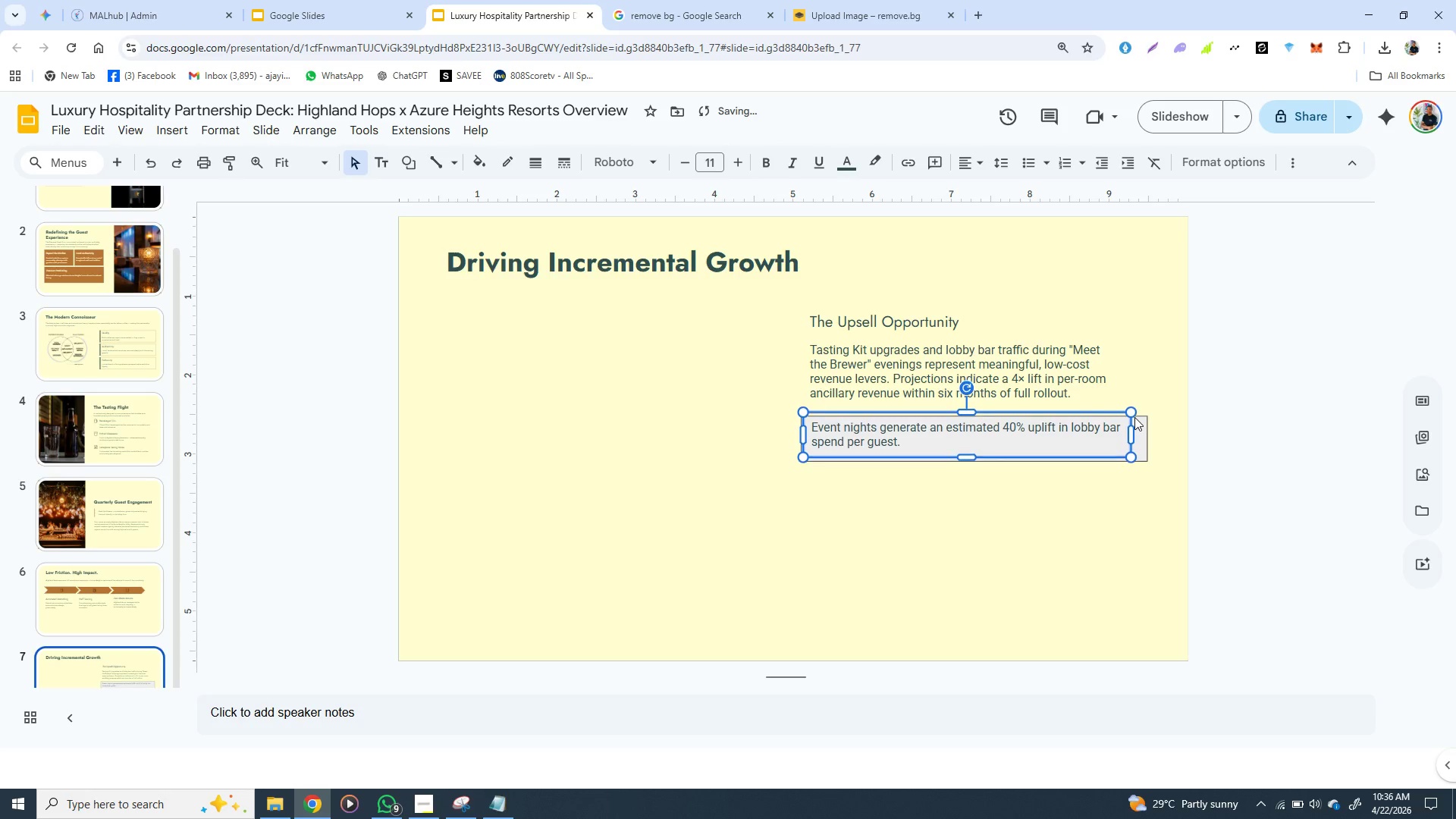 
key(ArrowDown)
 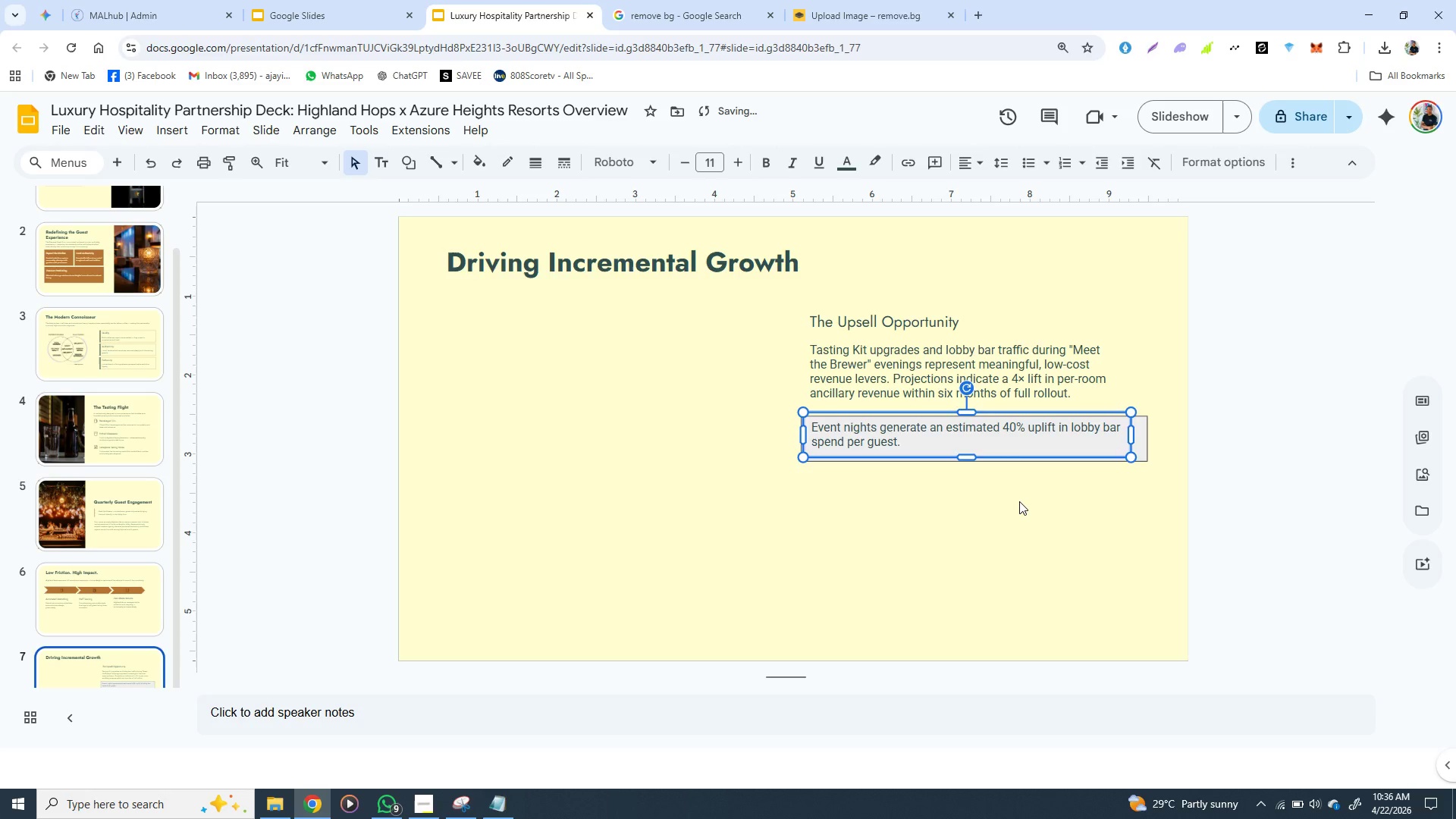 
left_click([1019, 501])
 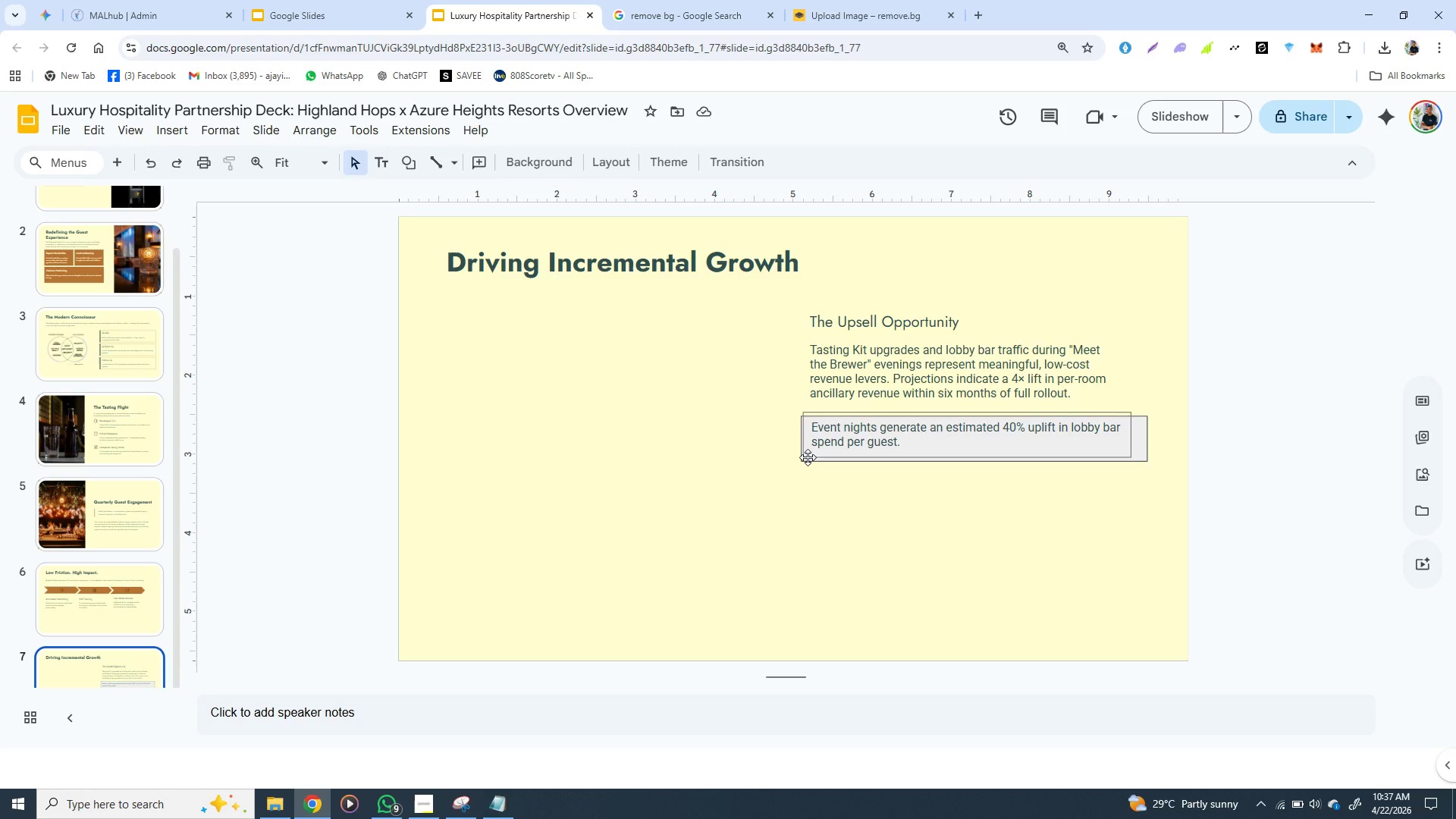 
wait(12.75)
 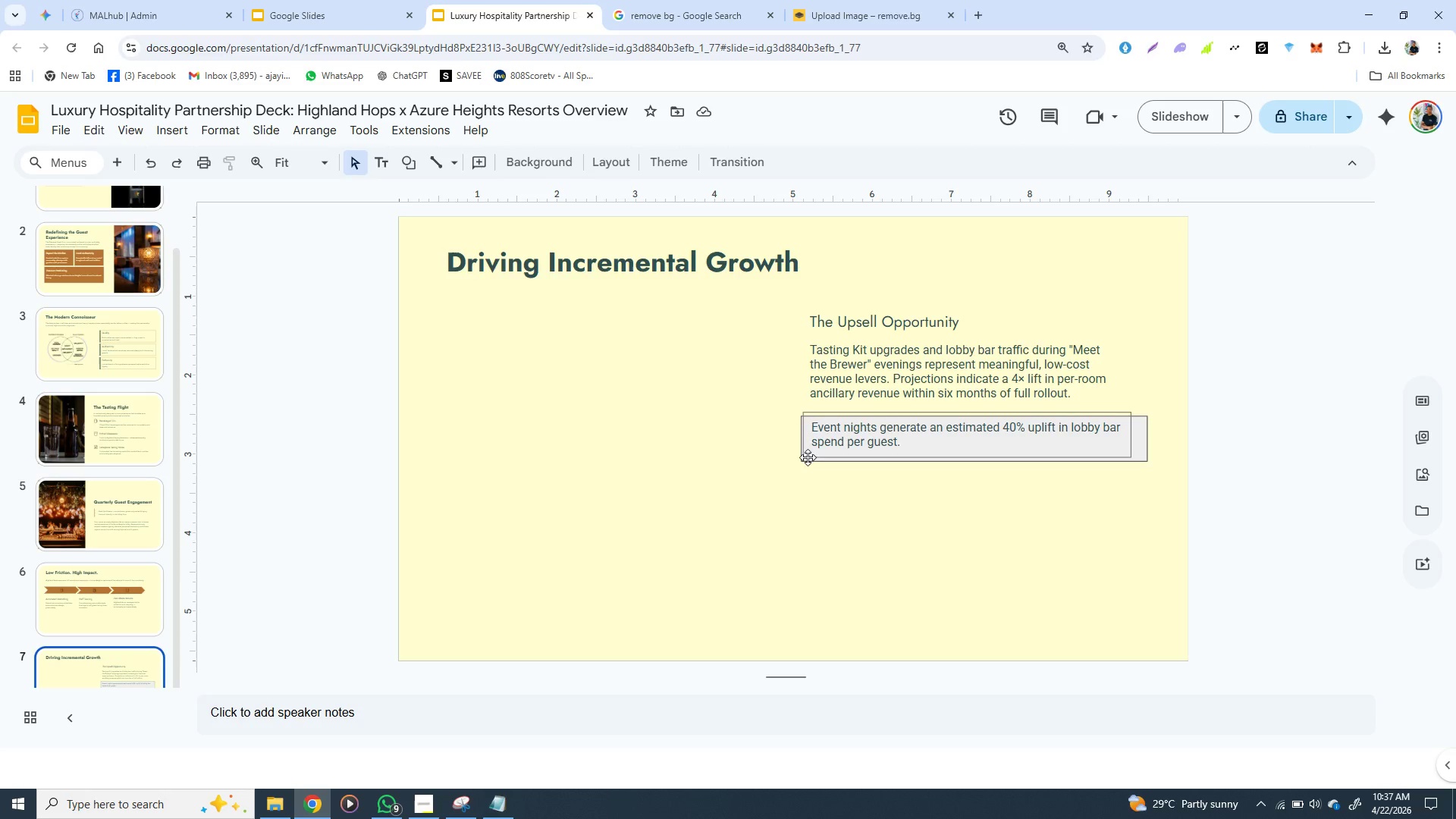 
left_click([806, 458])
 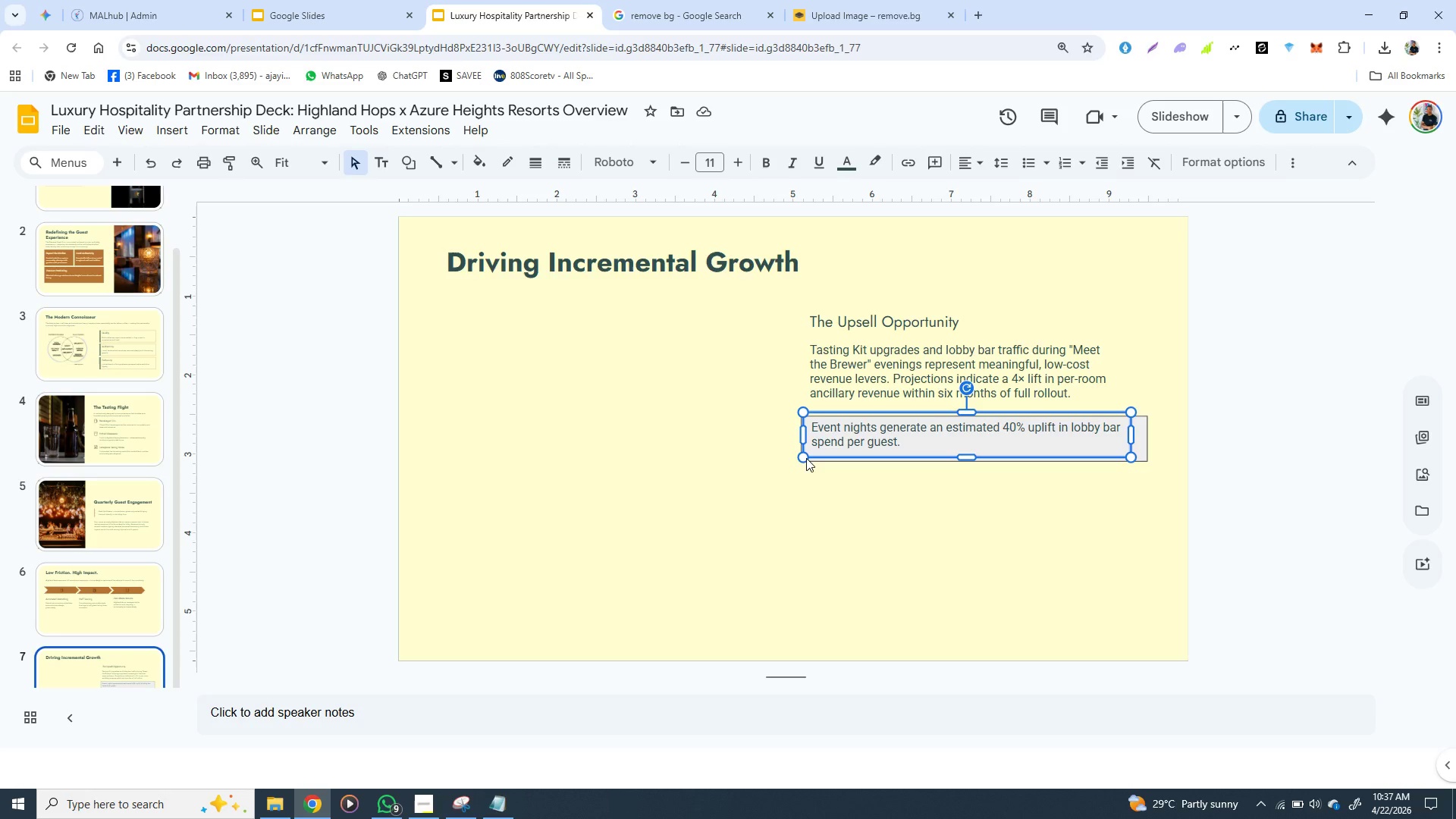 
key(ArrowUp)
 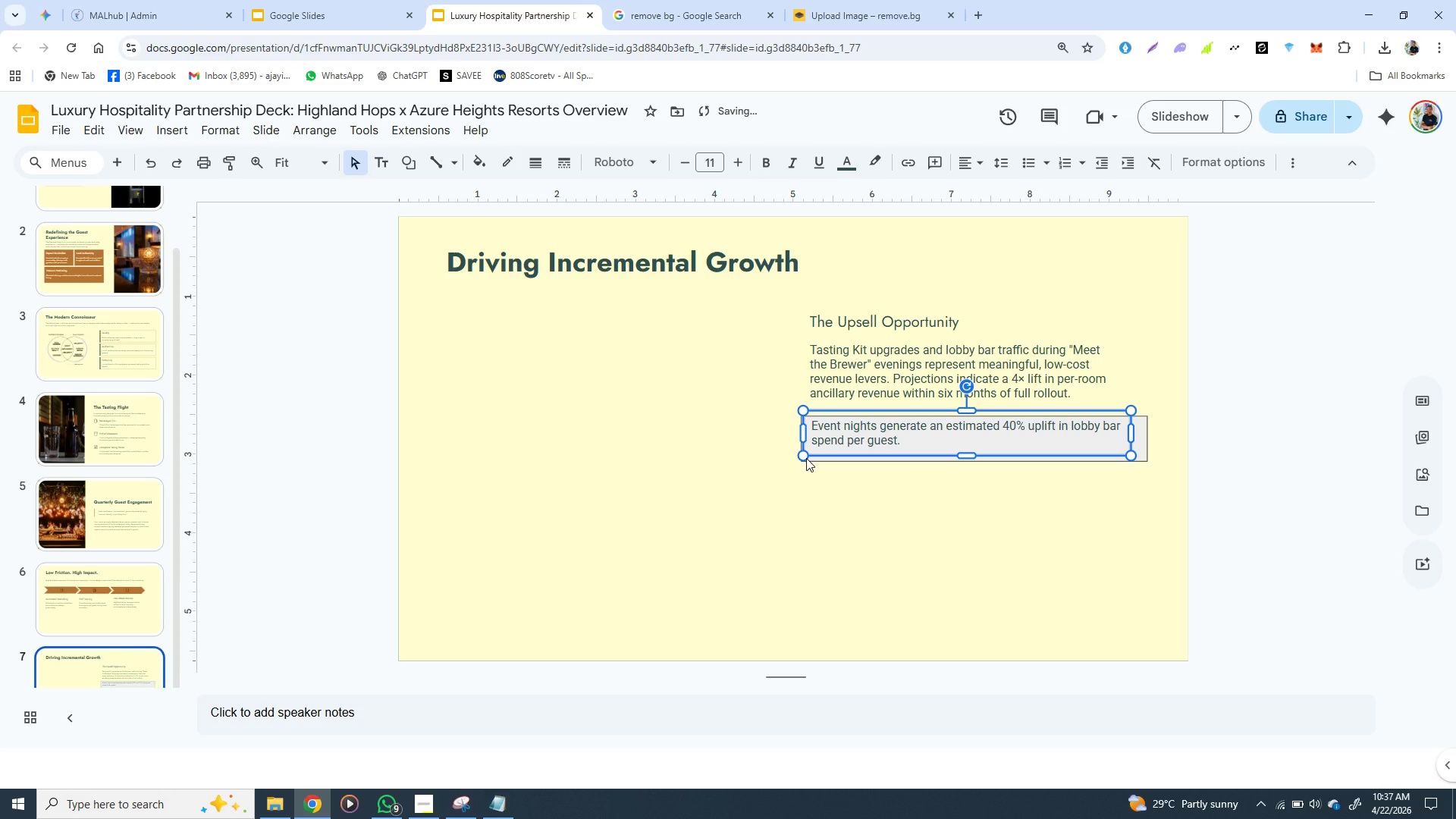 
key(ArrowUp)
 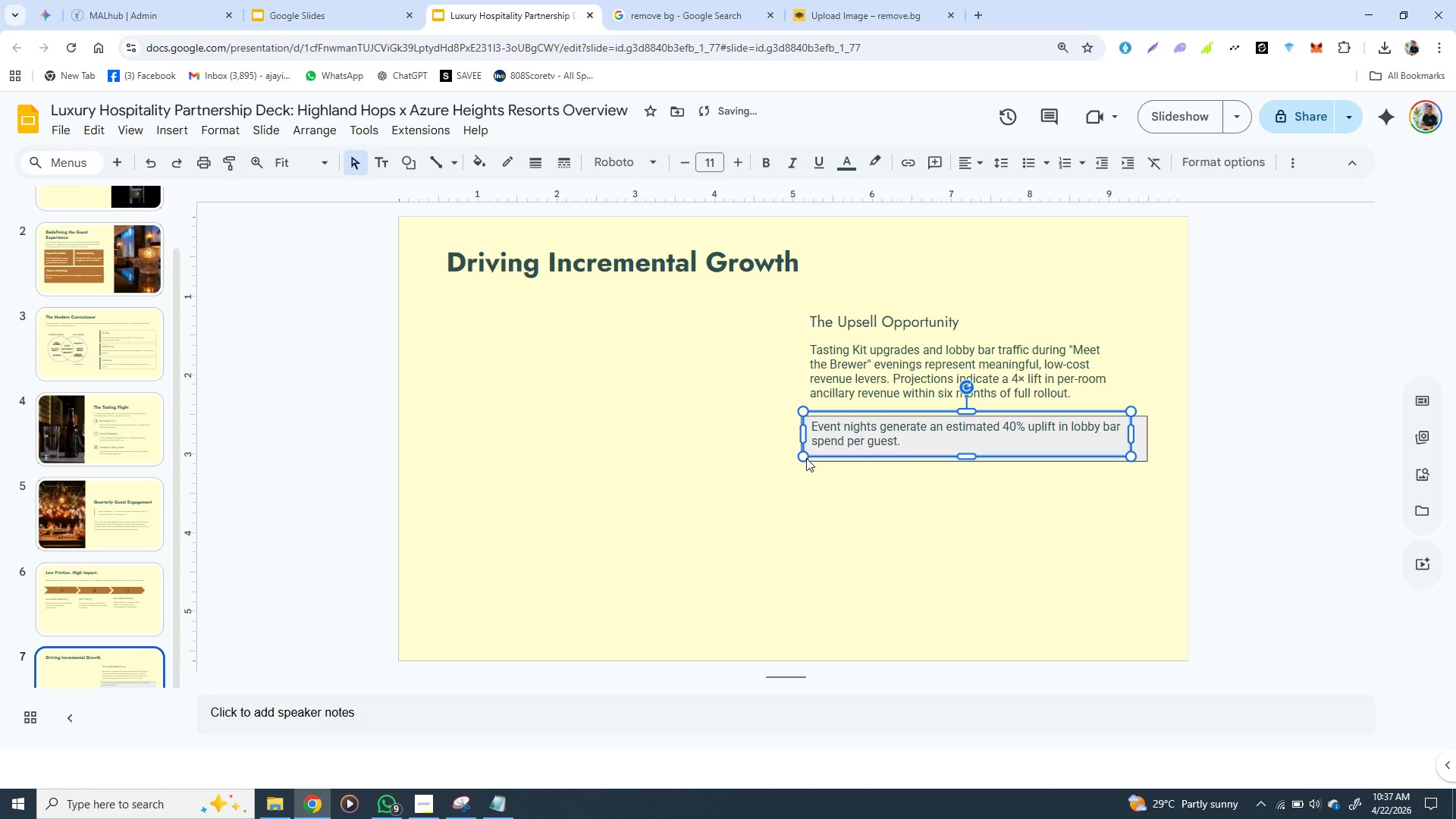 
hold_key(key=ArrowDown, duration=0.64)
 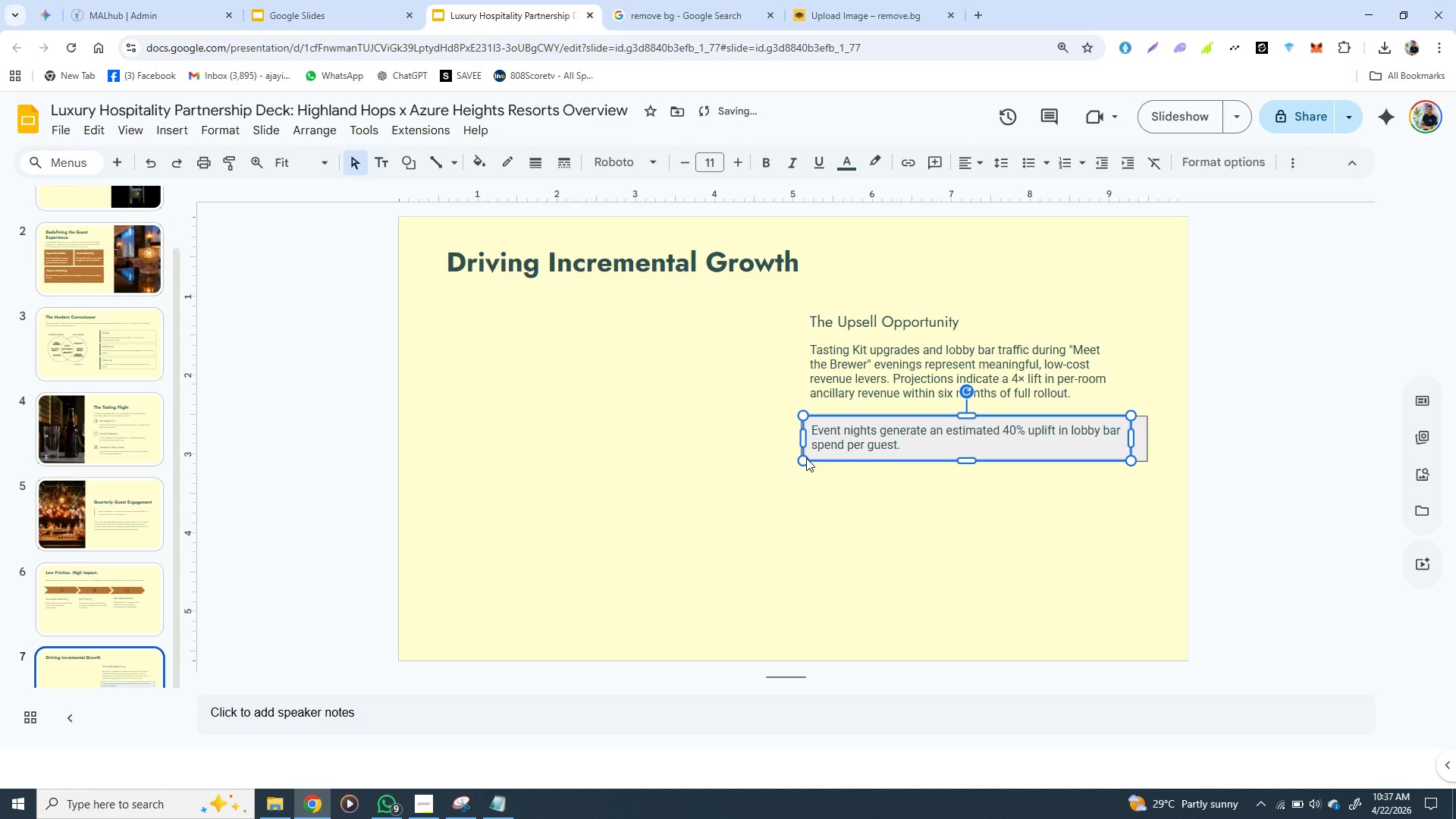 
key(ArrowDown)
 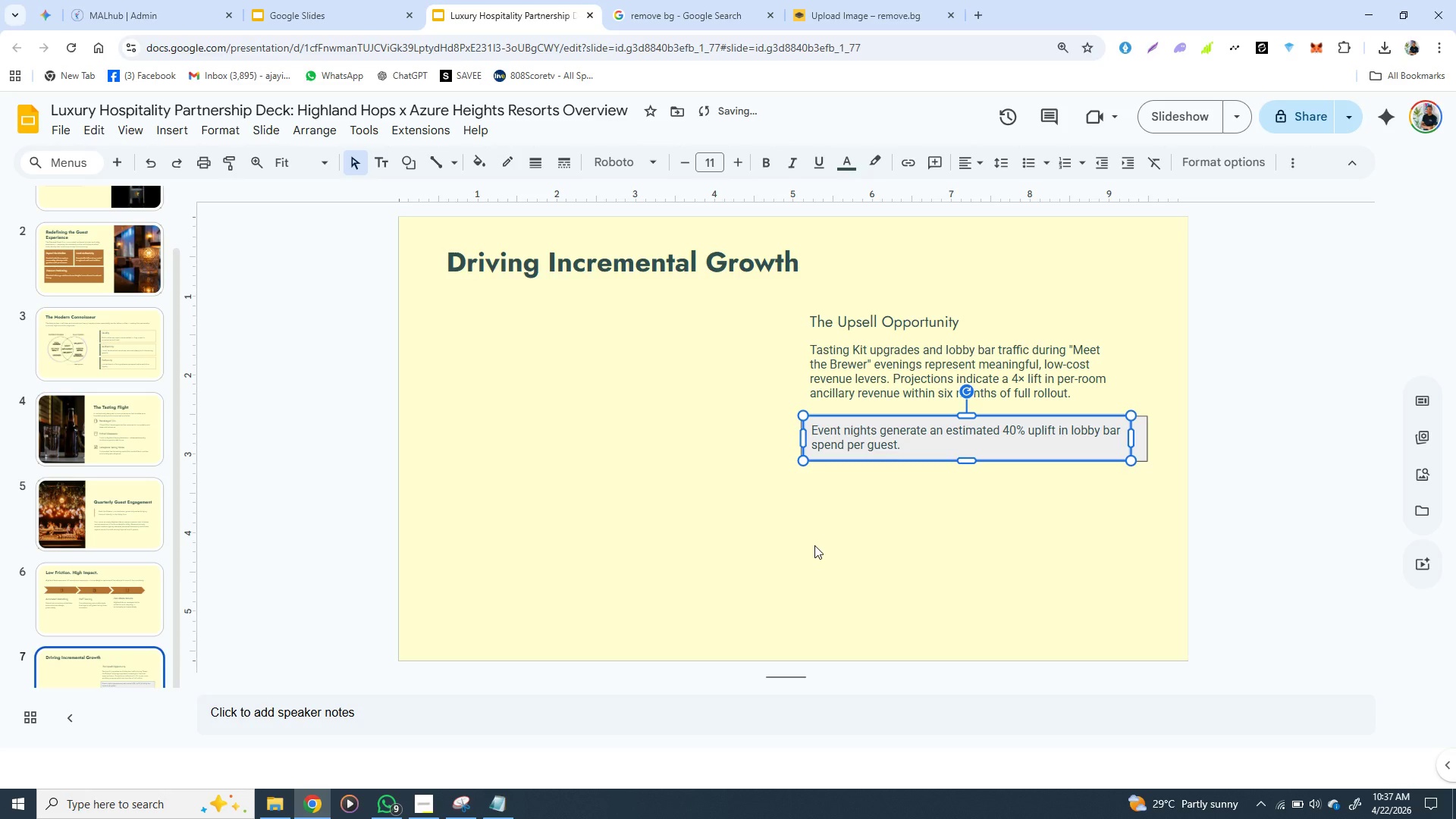 
left_click([814, 545])
 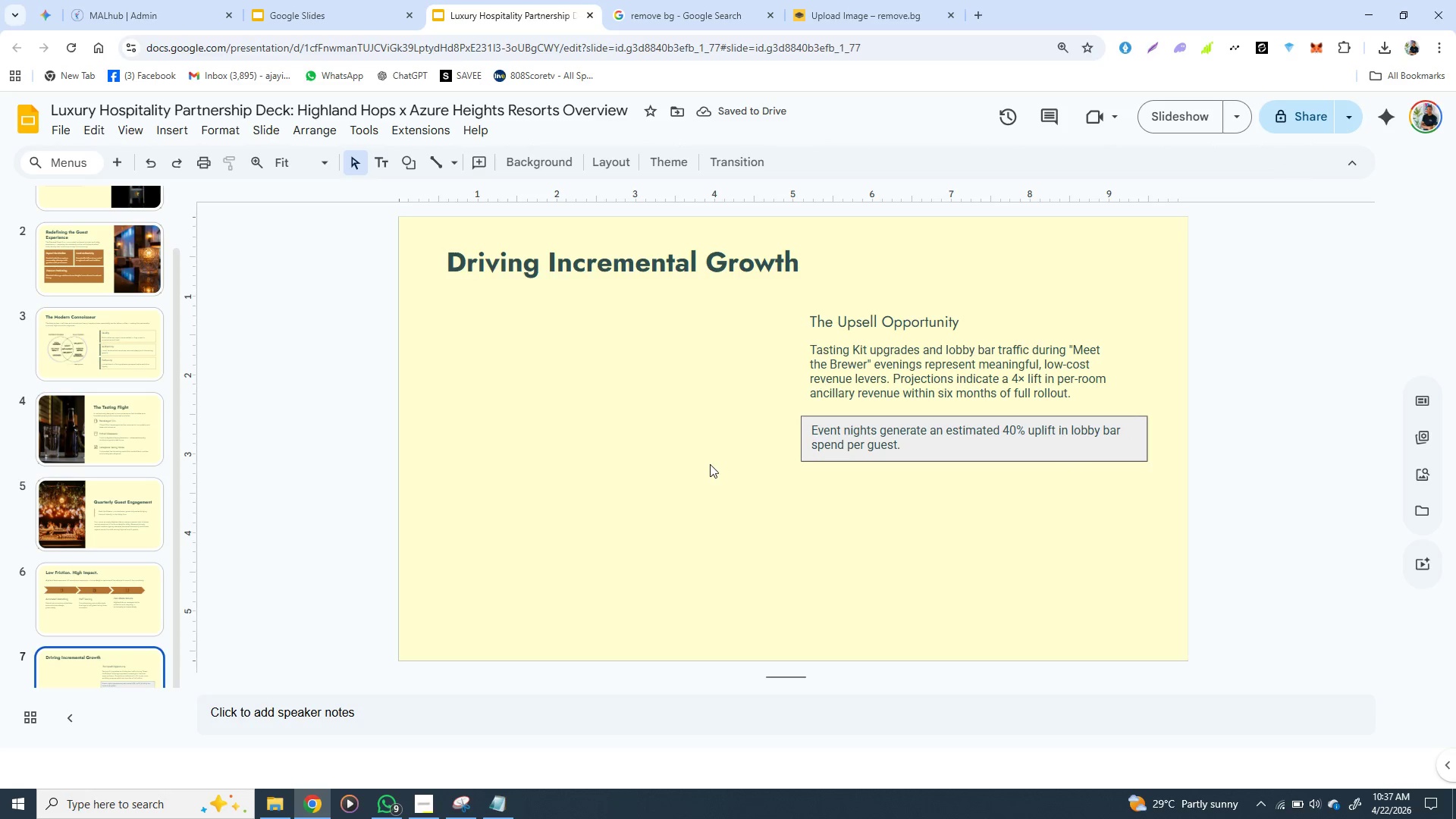 
left_click([710, 464])
 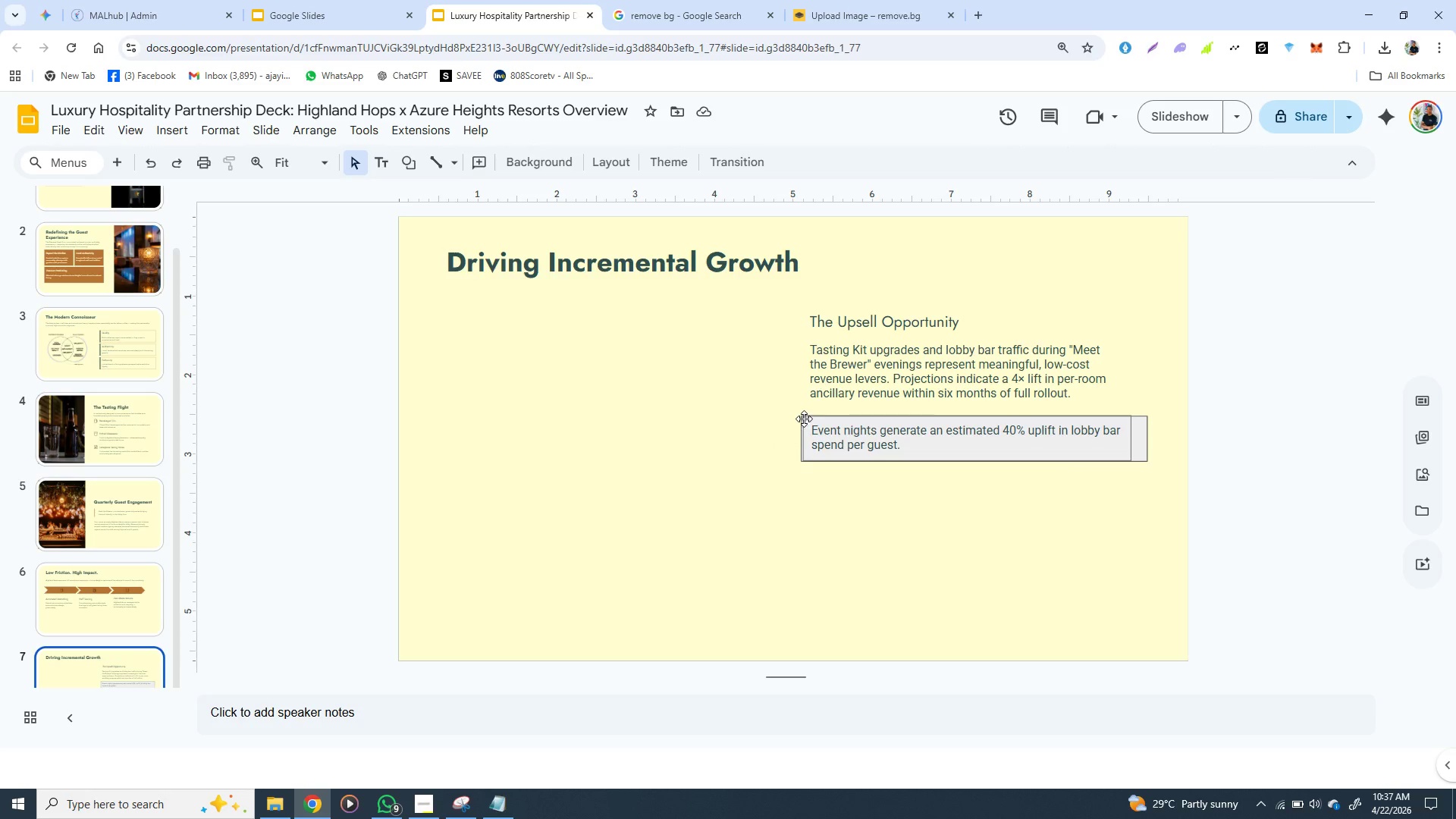 
left_click([804, 419])
 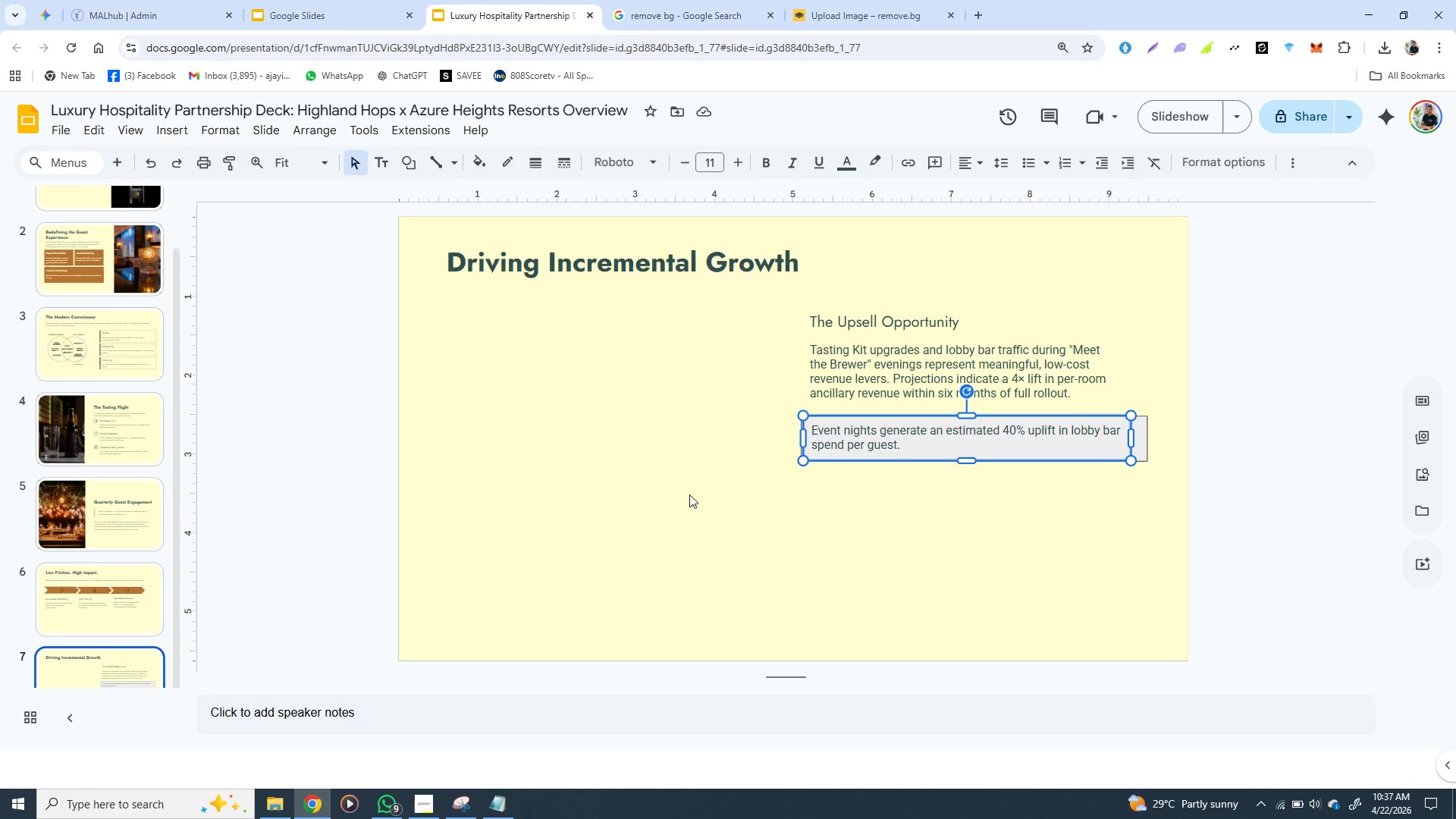 
left_click([692, 497])
 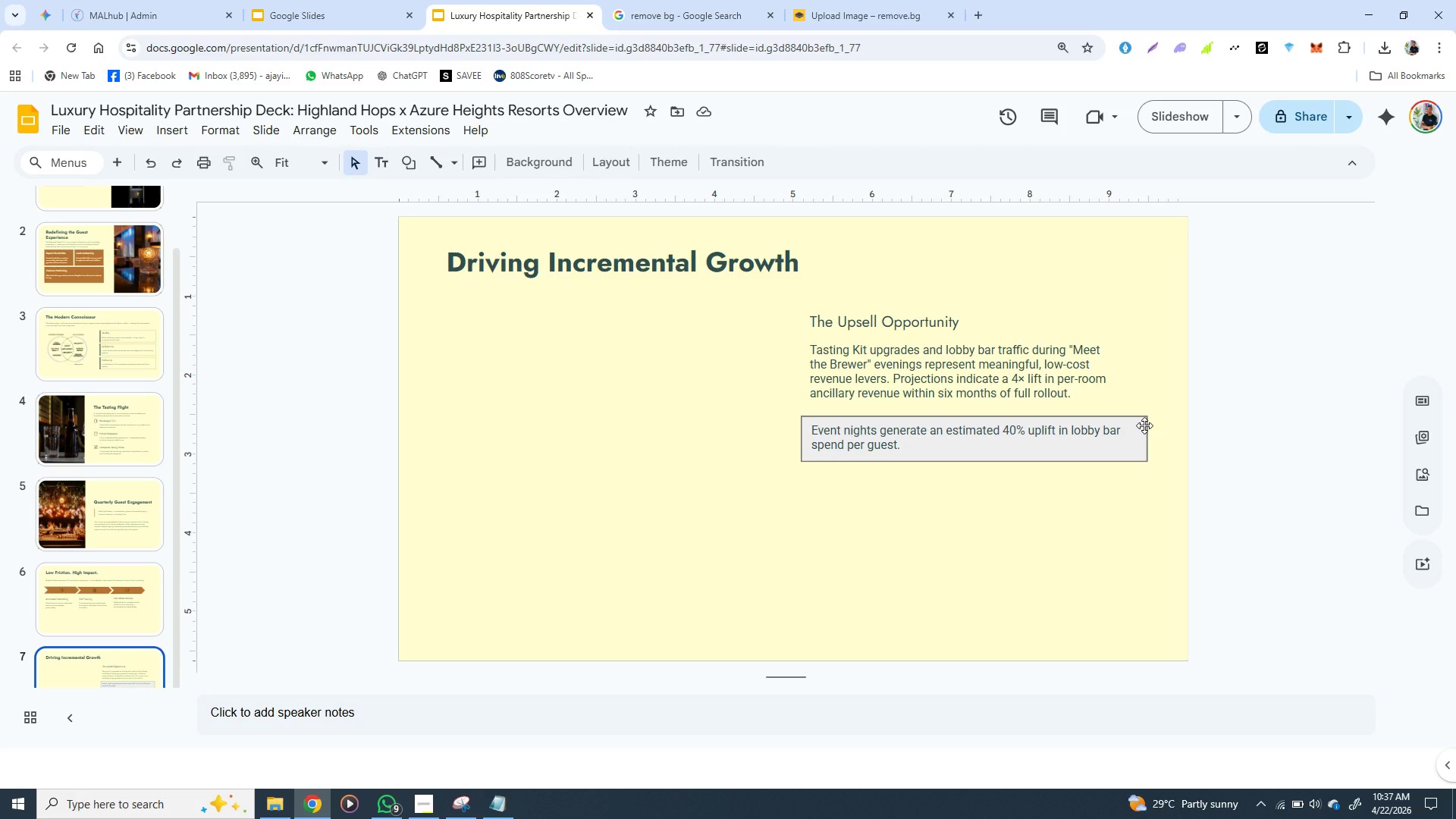 
left_click([1144, 425])
 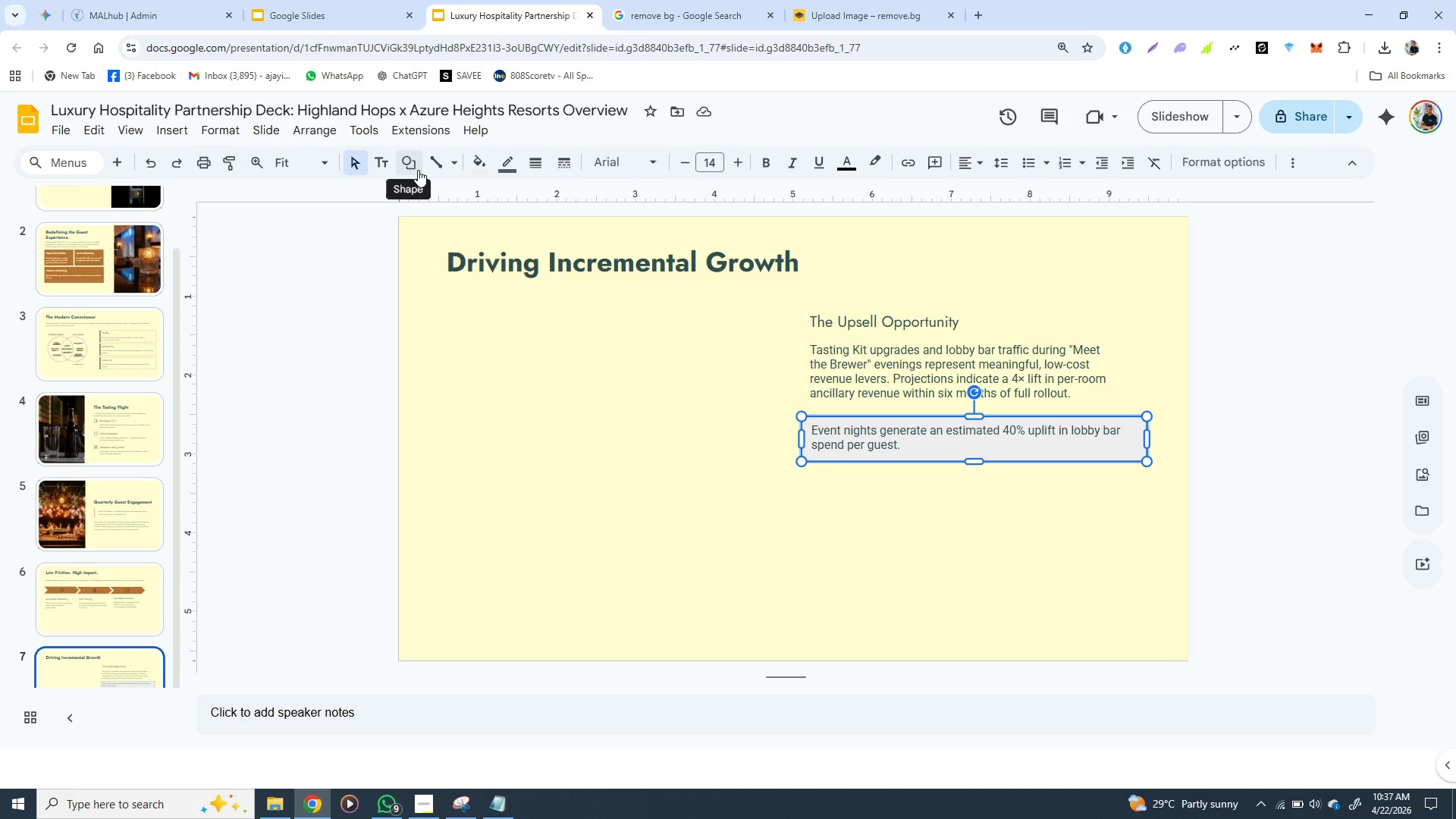 
wait(7.13)
 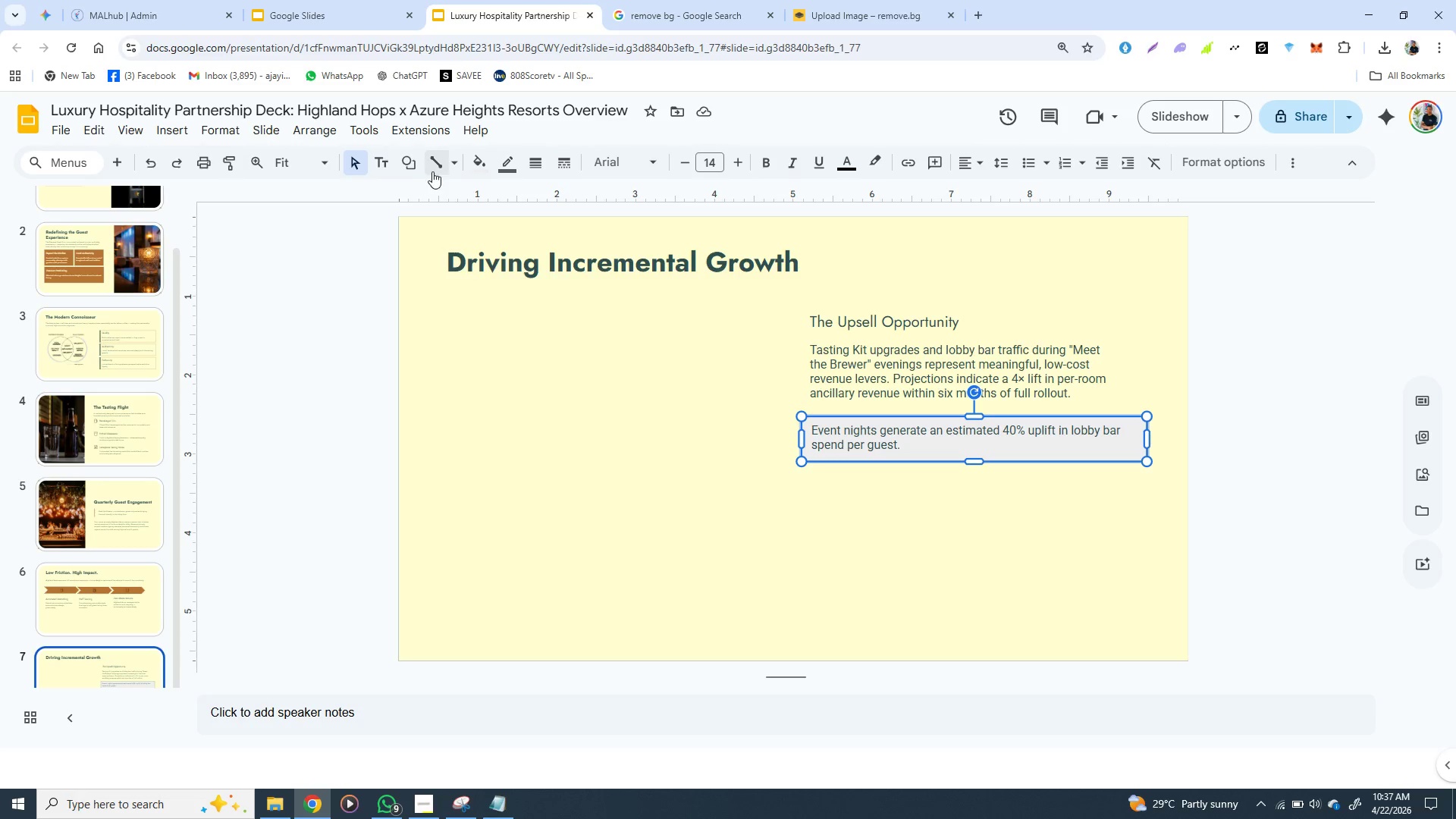 
mouse_move([413, 177])
 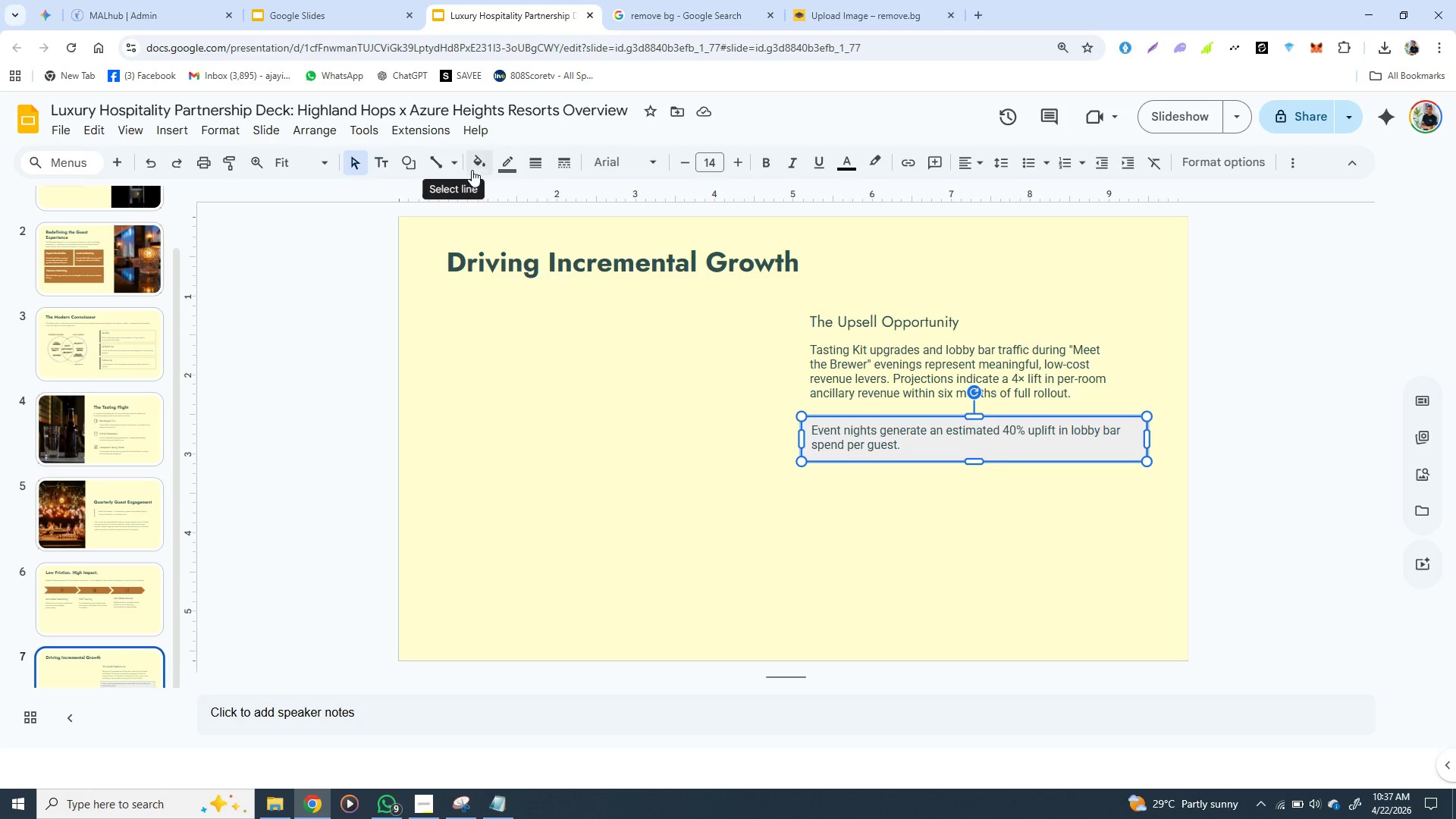 
left_click([482, 168])
 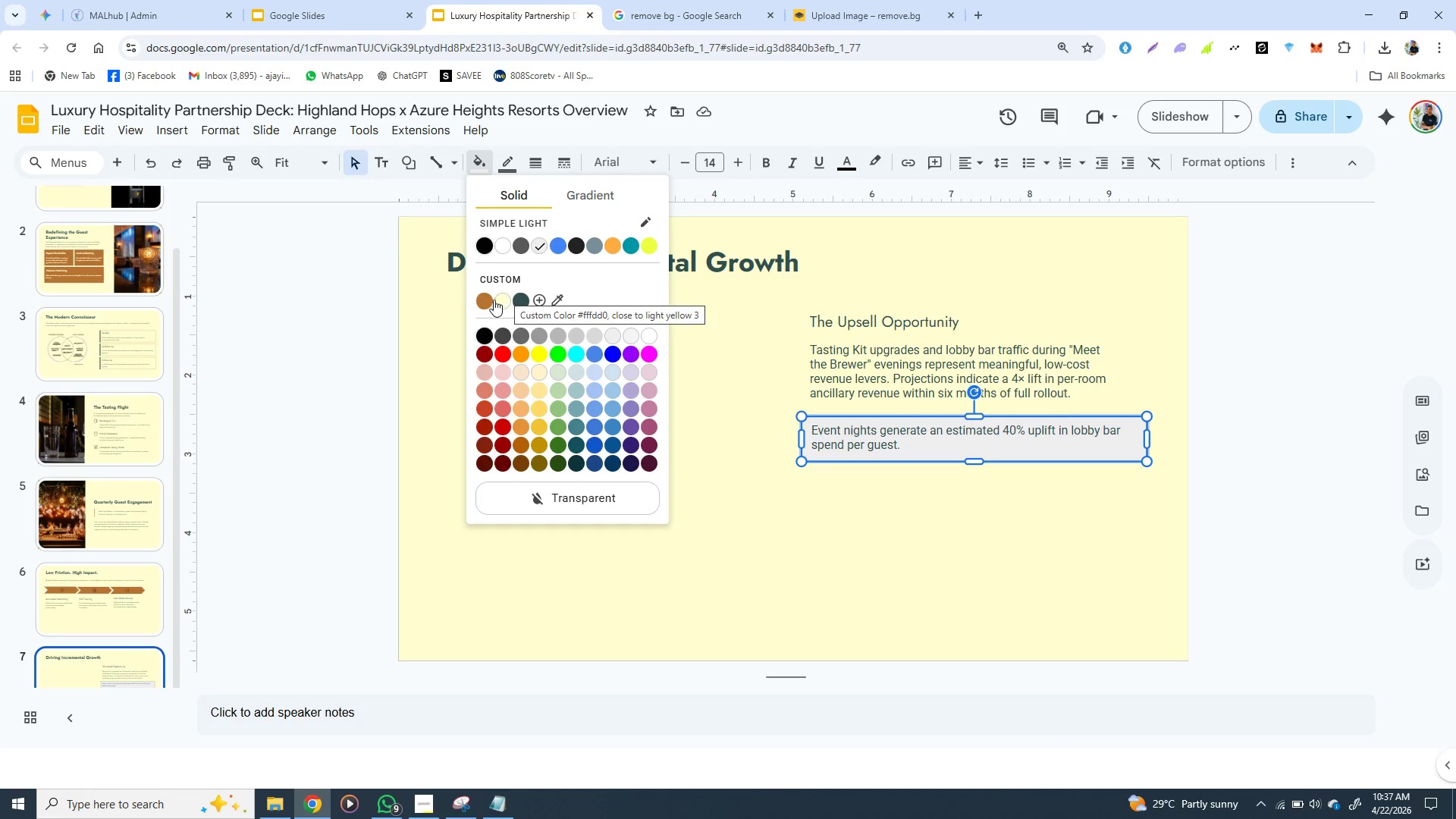 
wait(7.36)
 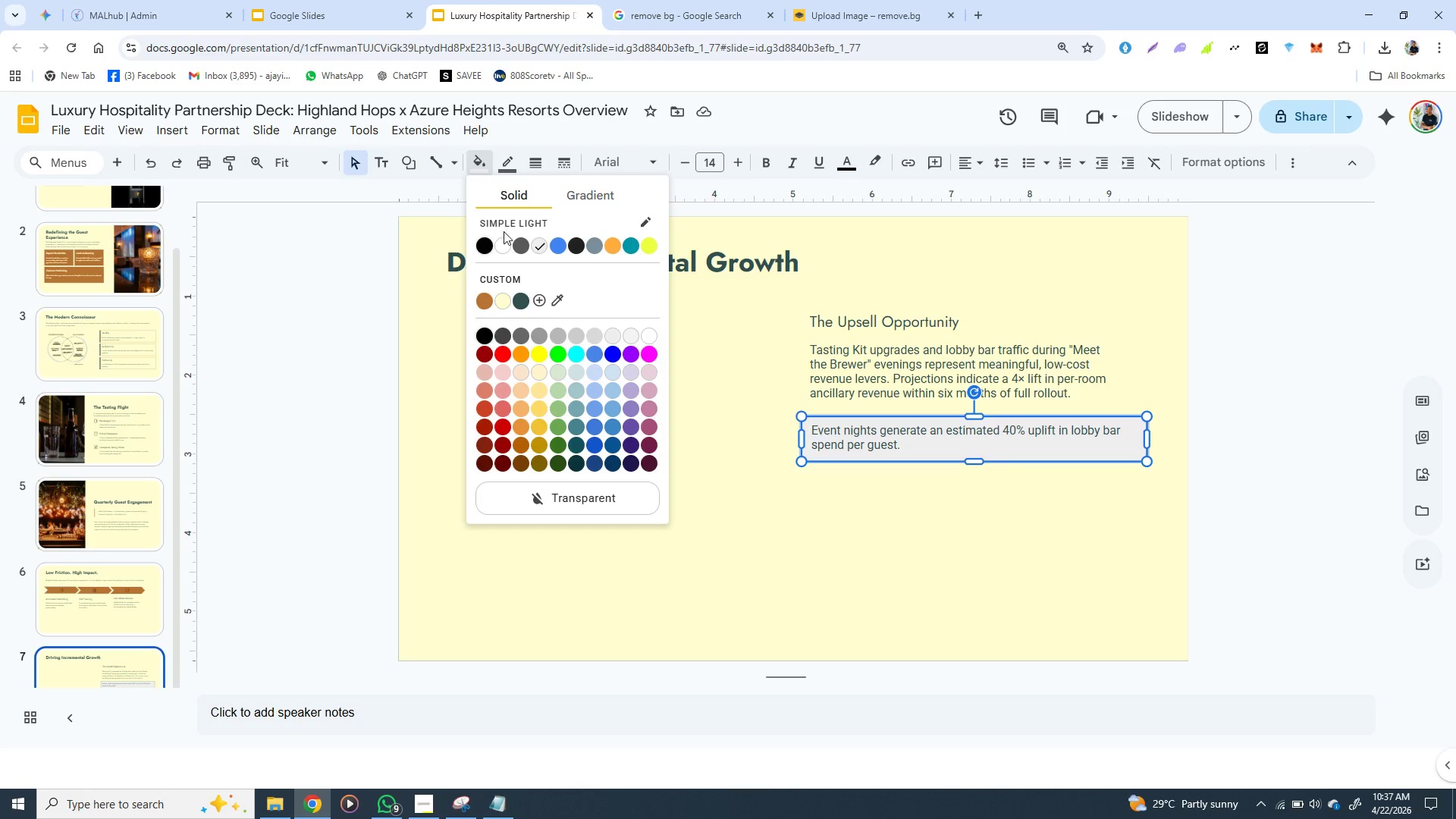 
left_click([487, 300])
 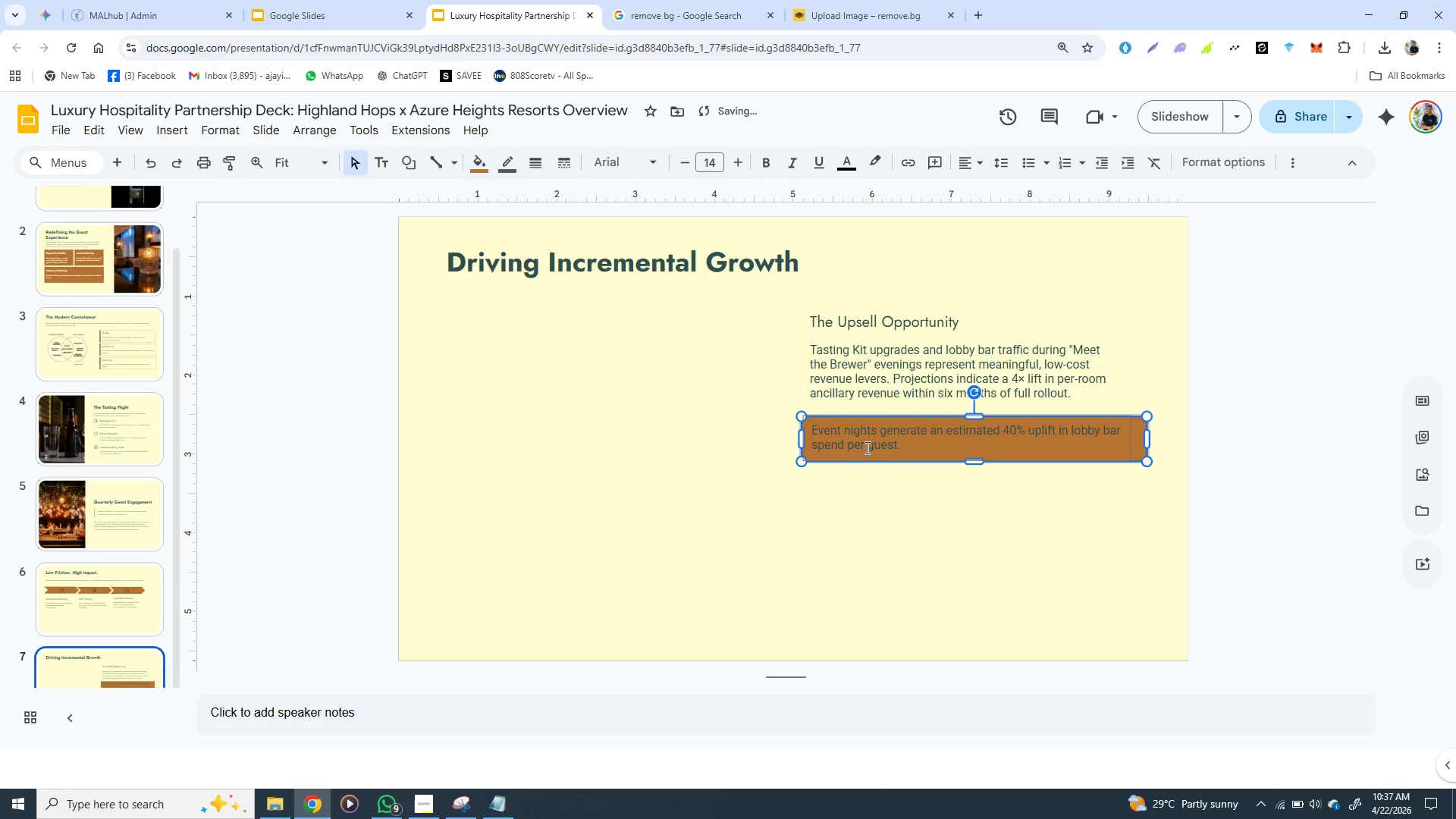 
double_click([866, 447])
 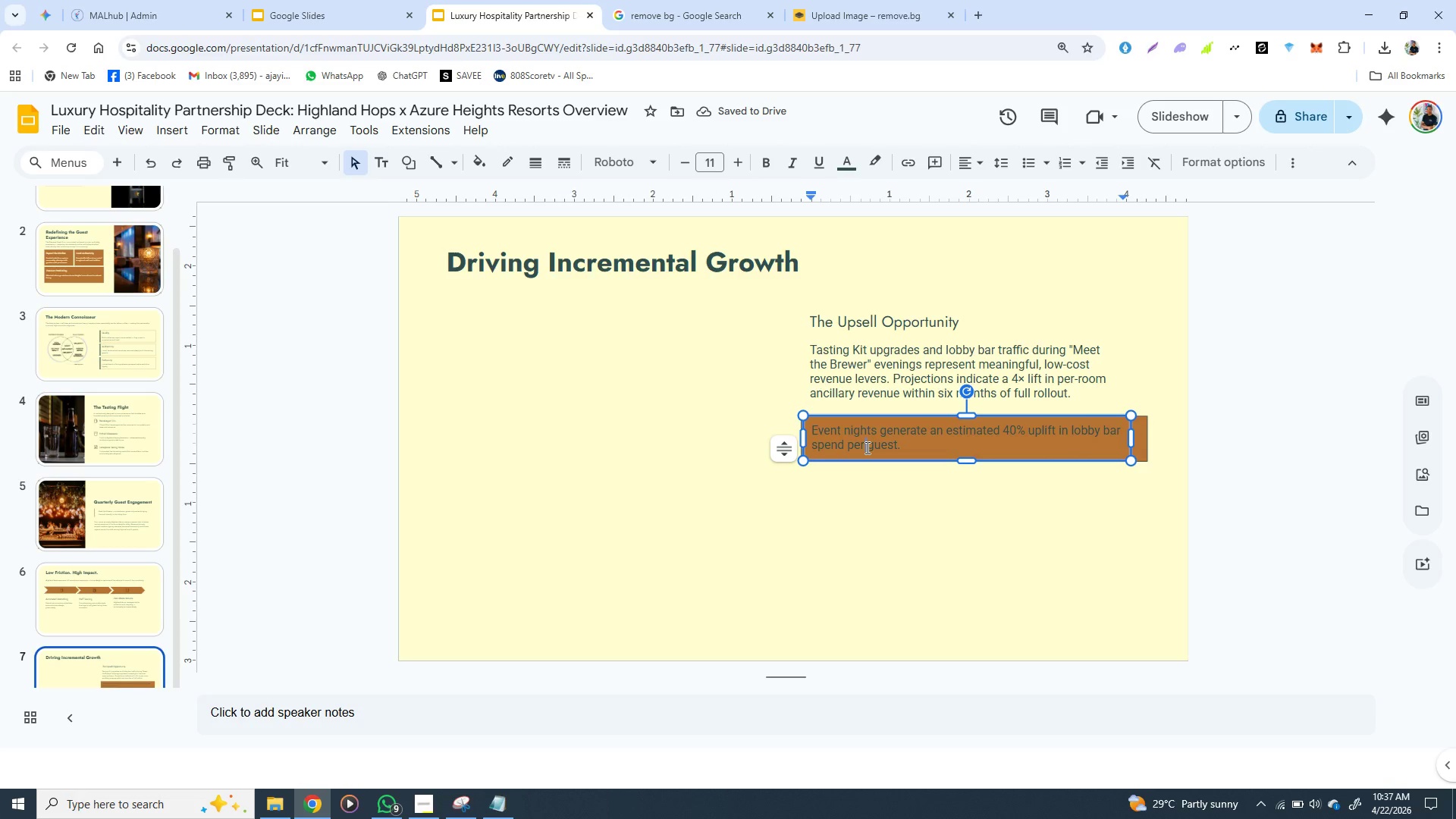 
double_click([866, 447])
 